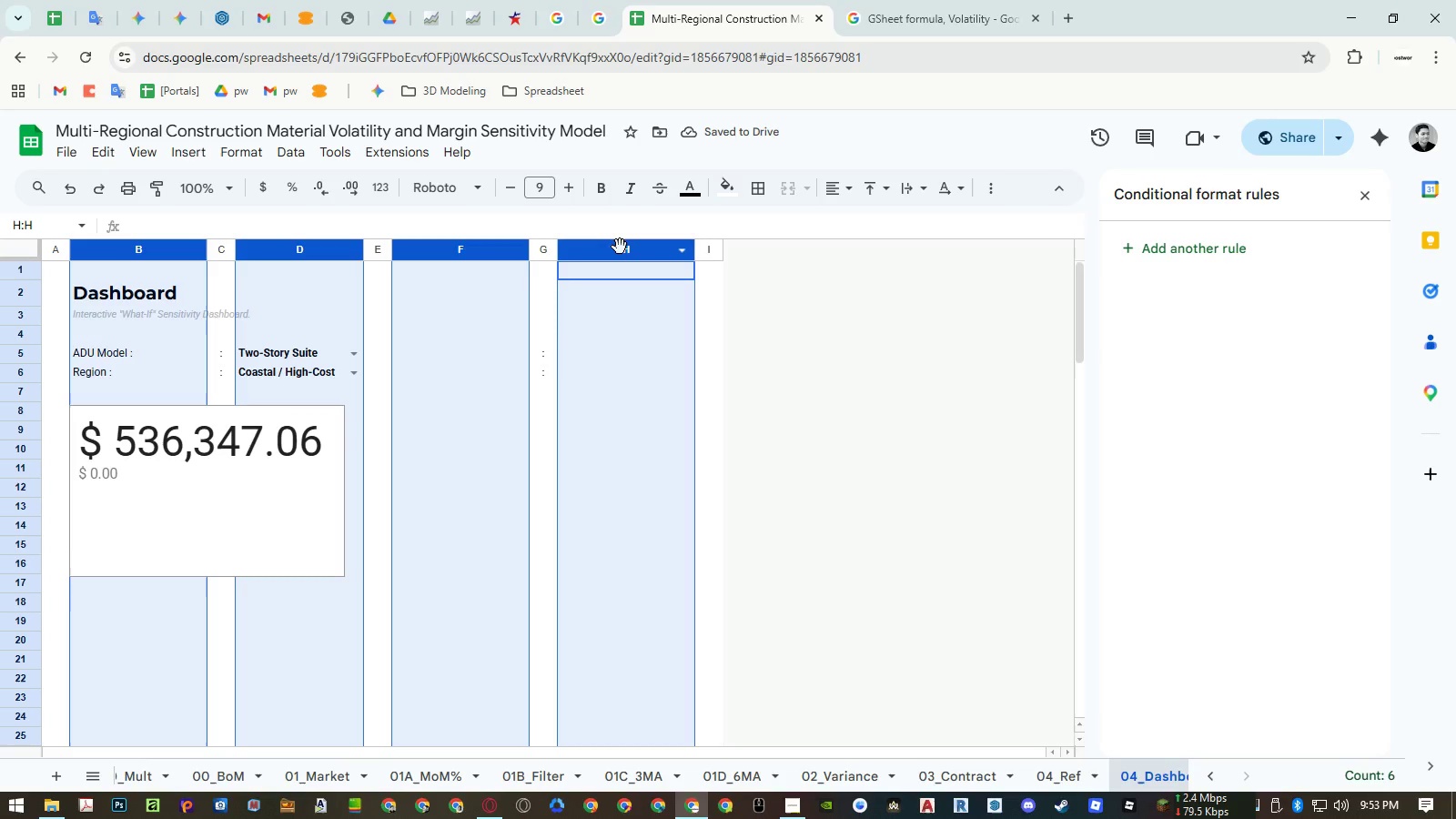 
key(Control+ControlLeft)
 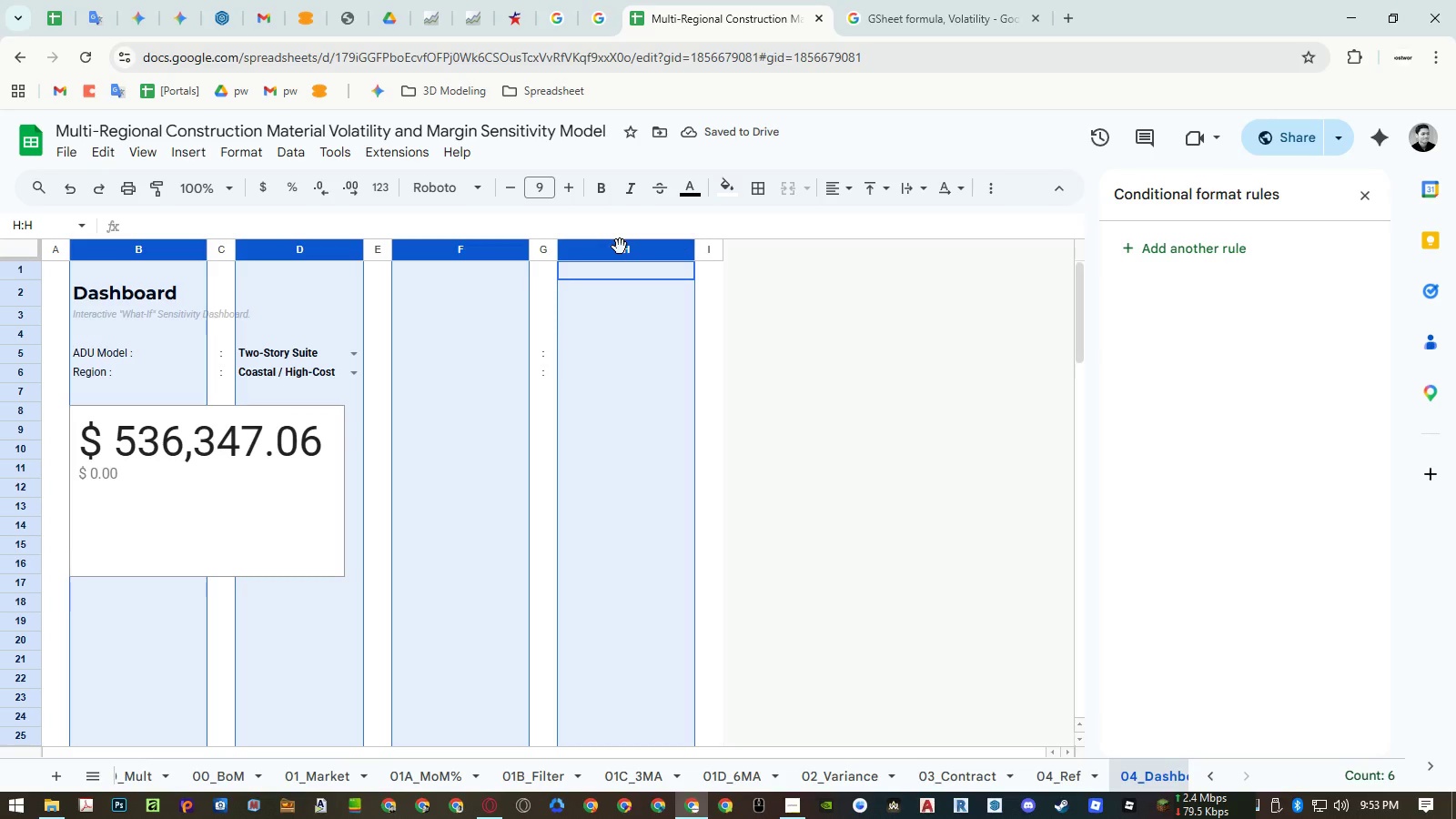 
right_click([620, 247])
 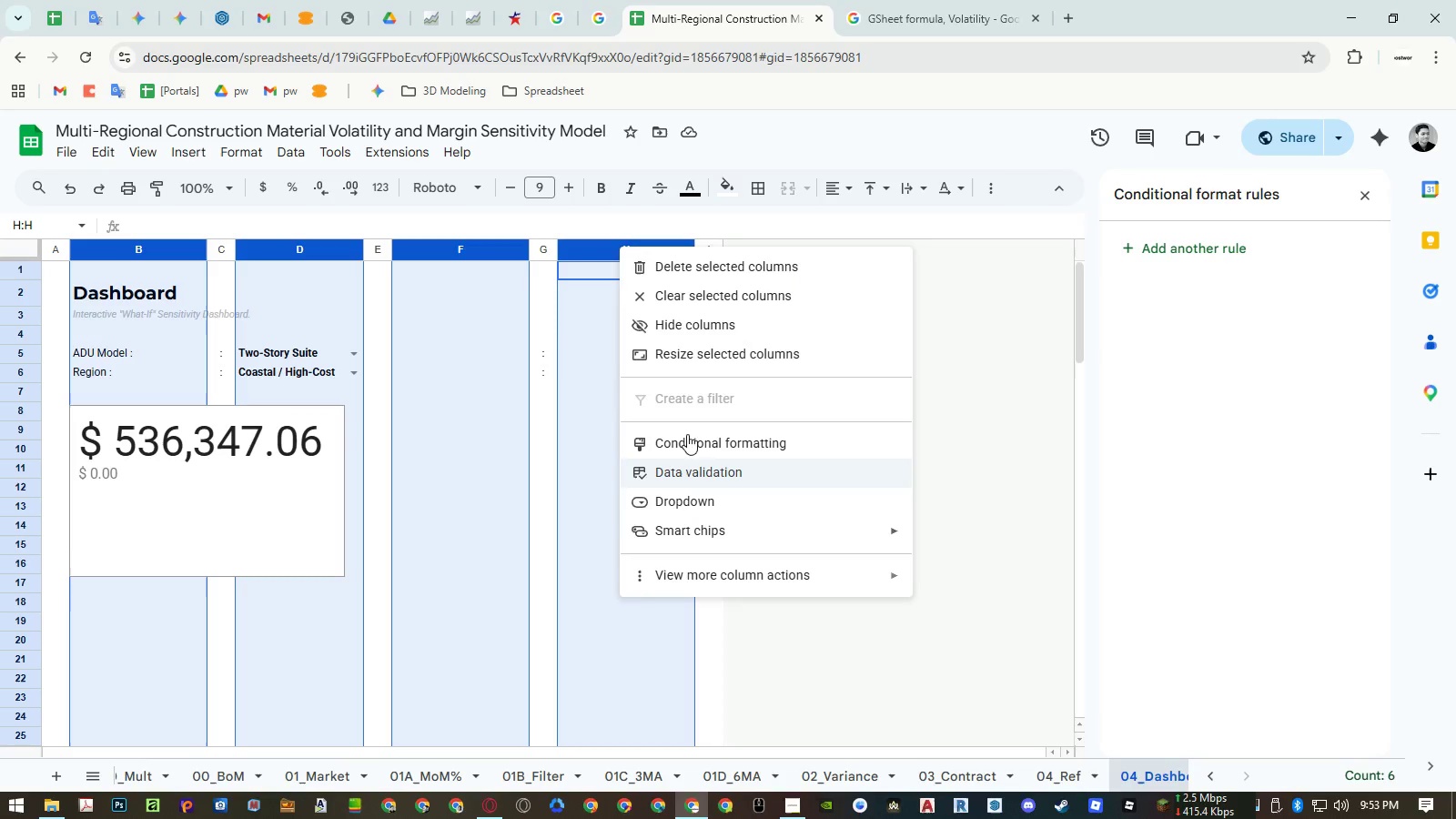 
left_click([692, 358])
 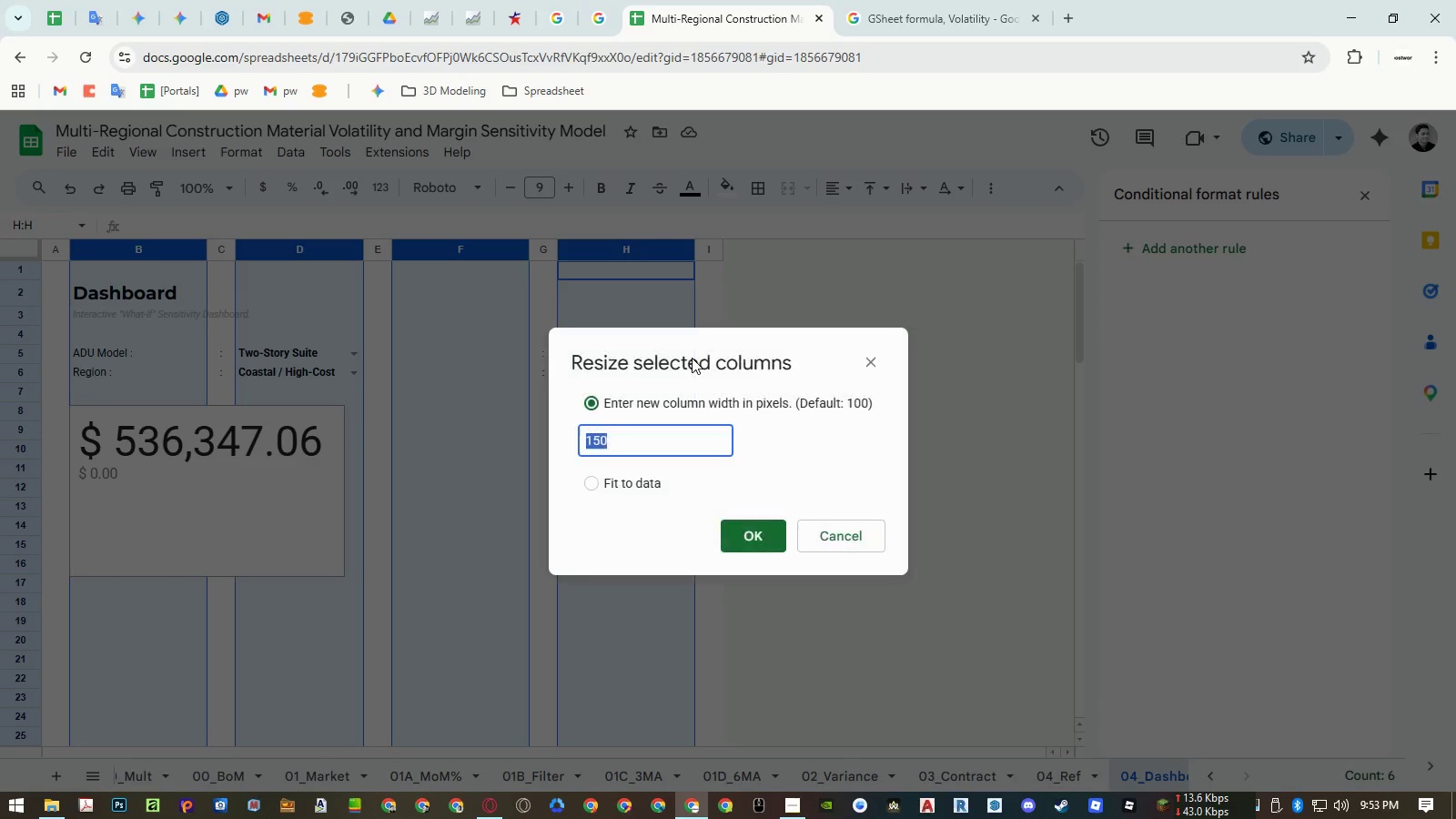 
key(Numpad1)
 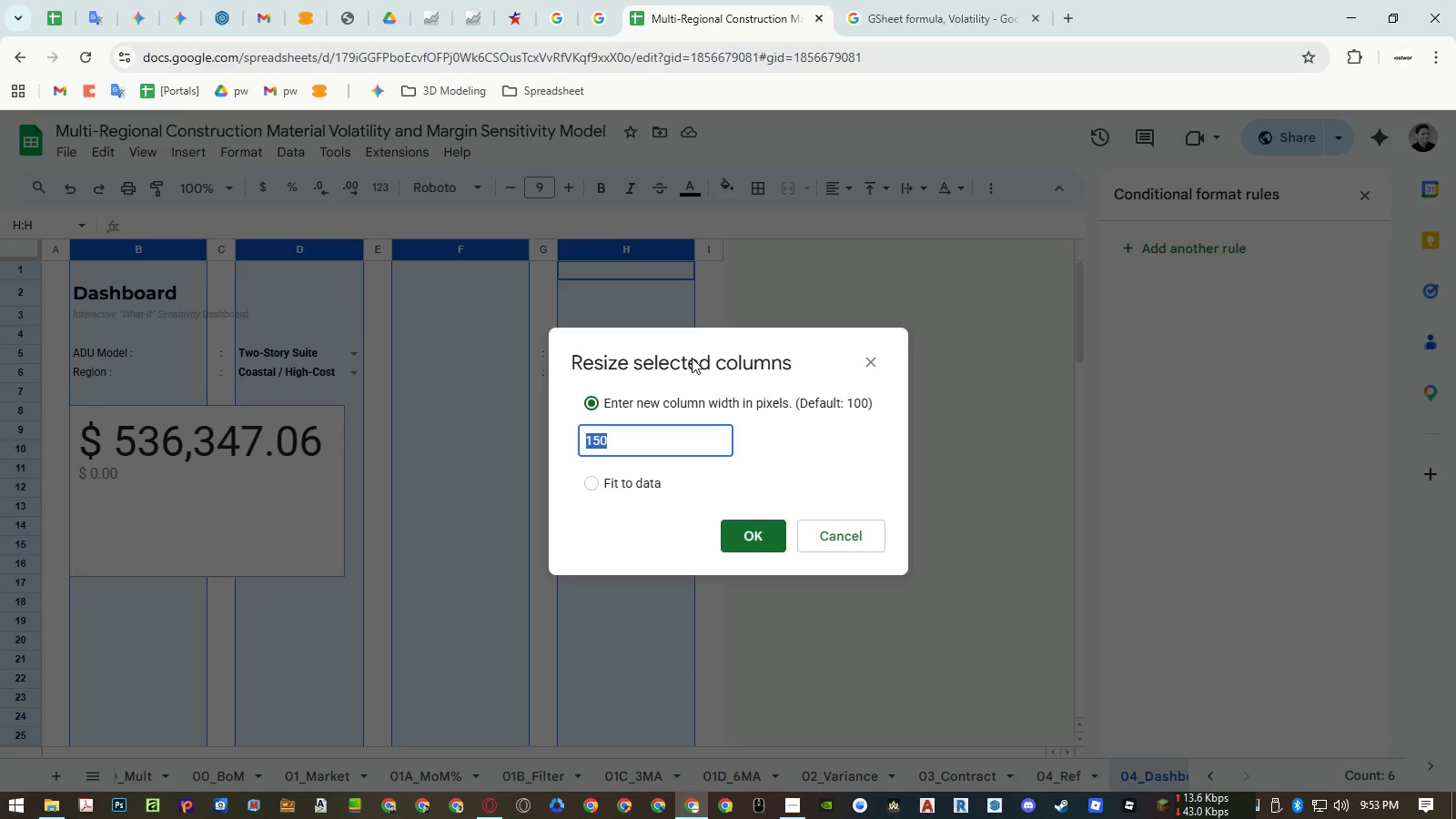 
key(Numpad4)
 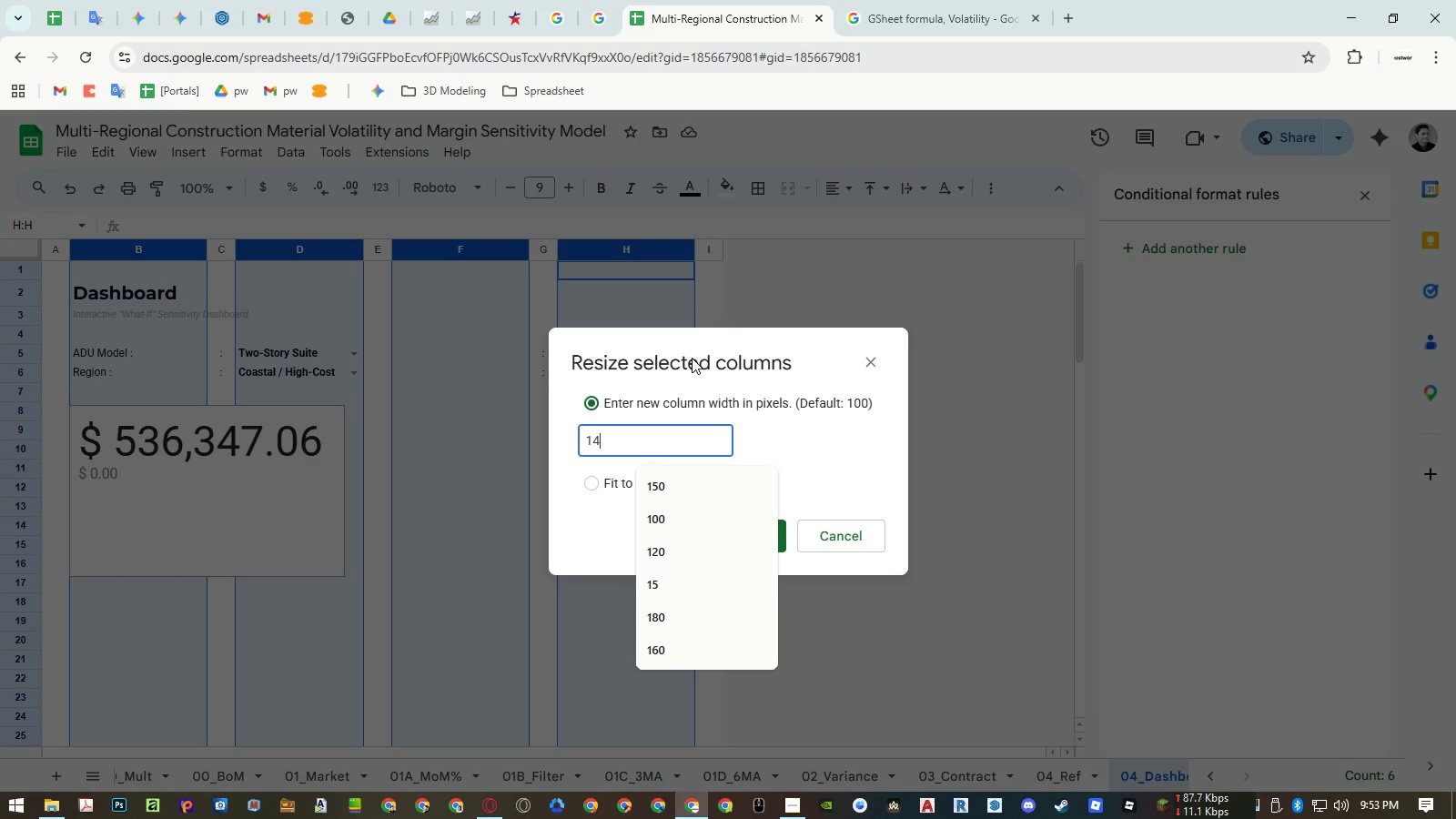 
key(Numpad0)
 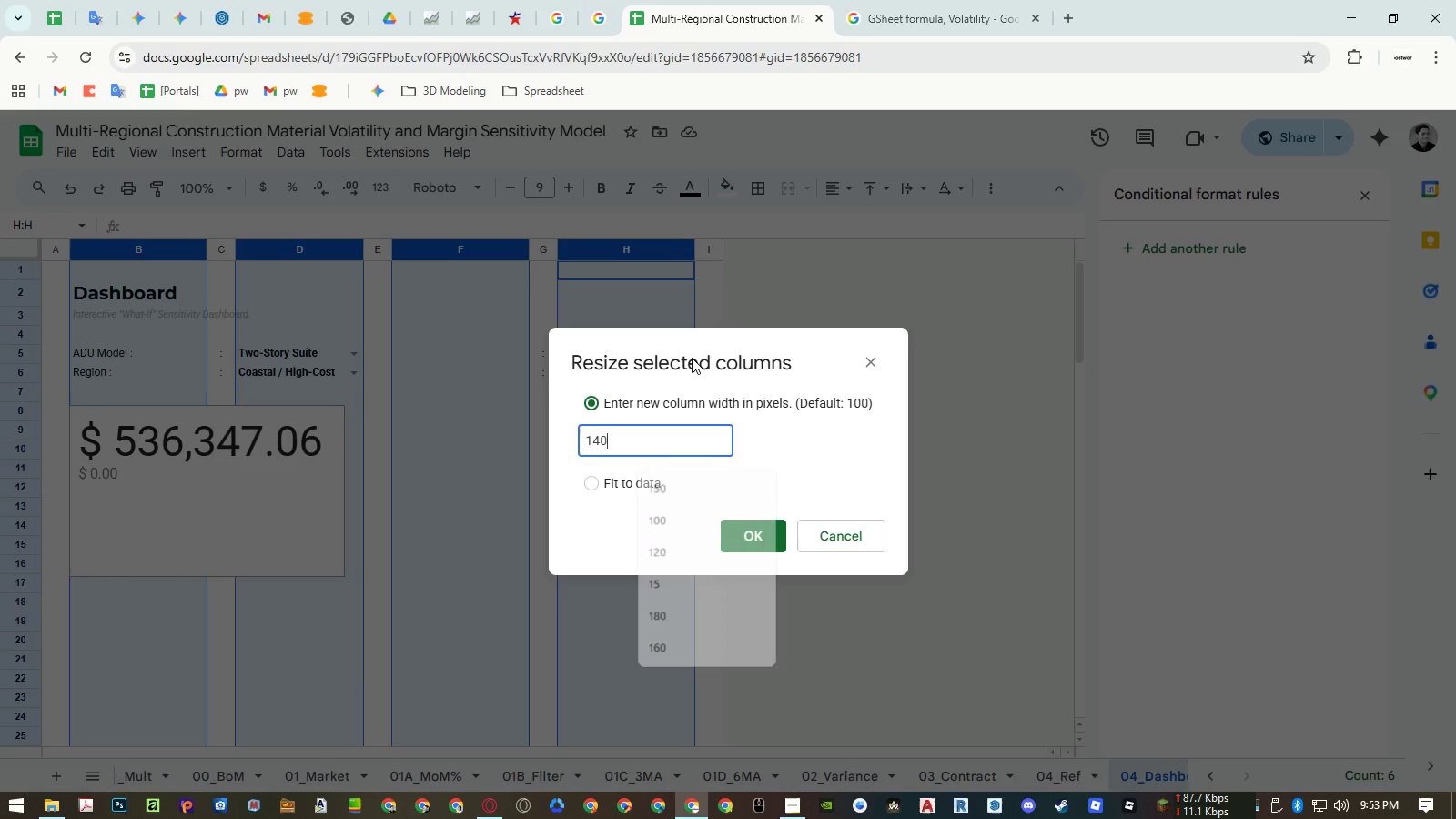 
key(NumpadEnter)
 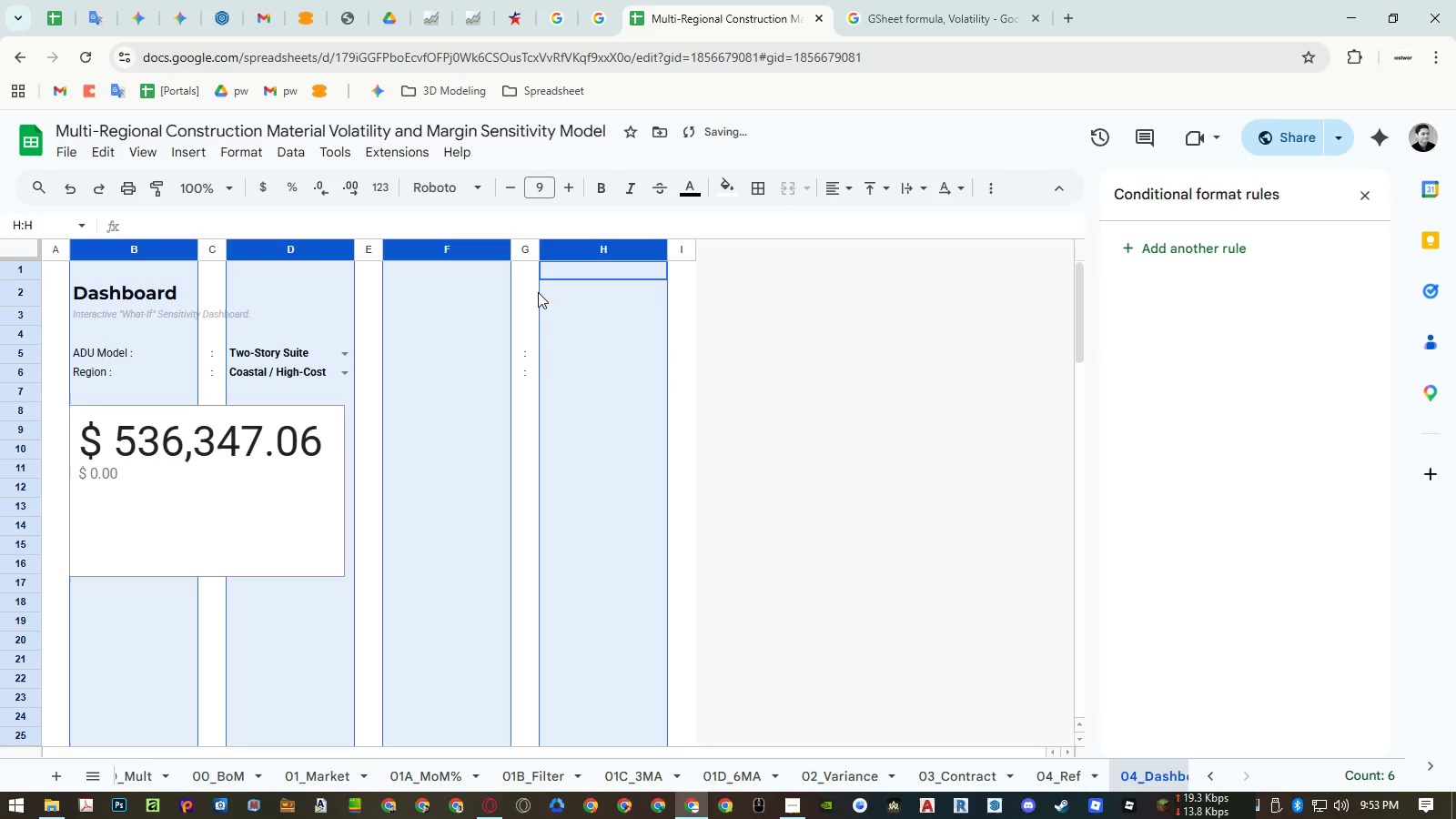 
left_click([465, 349])
 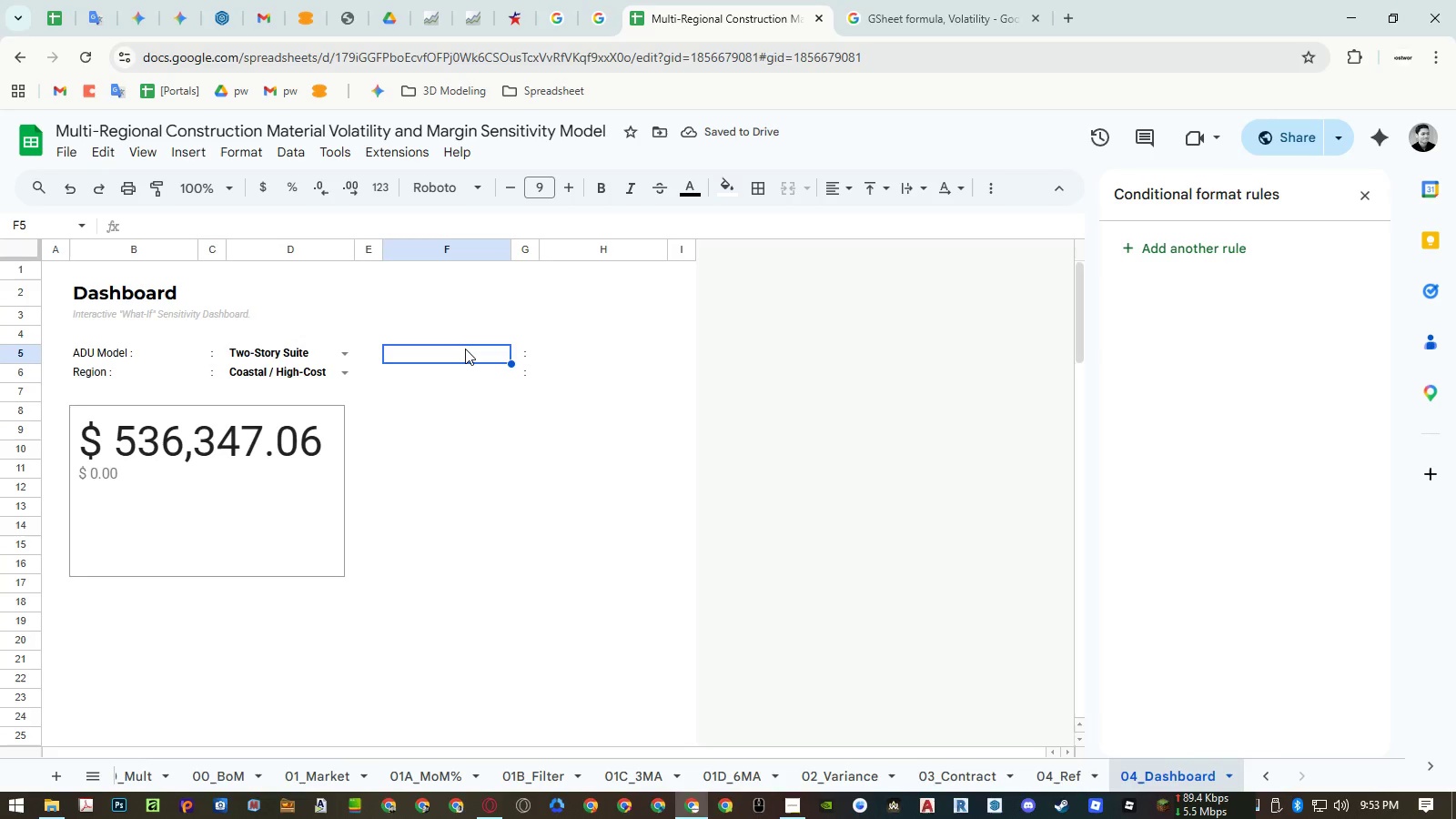 
key(Control+Z)
 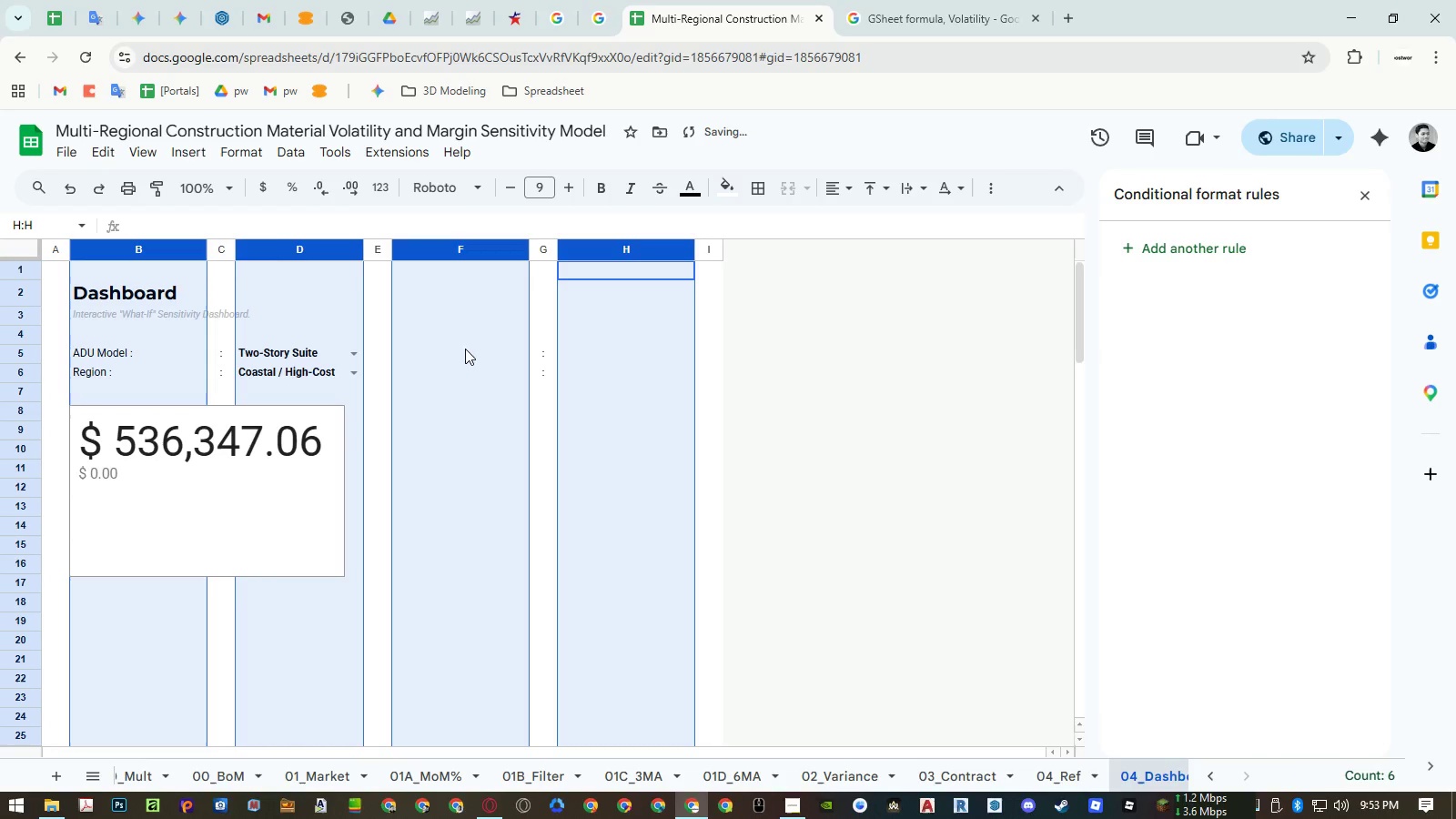 
key(Control+Z)
 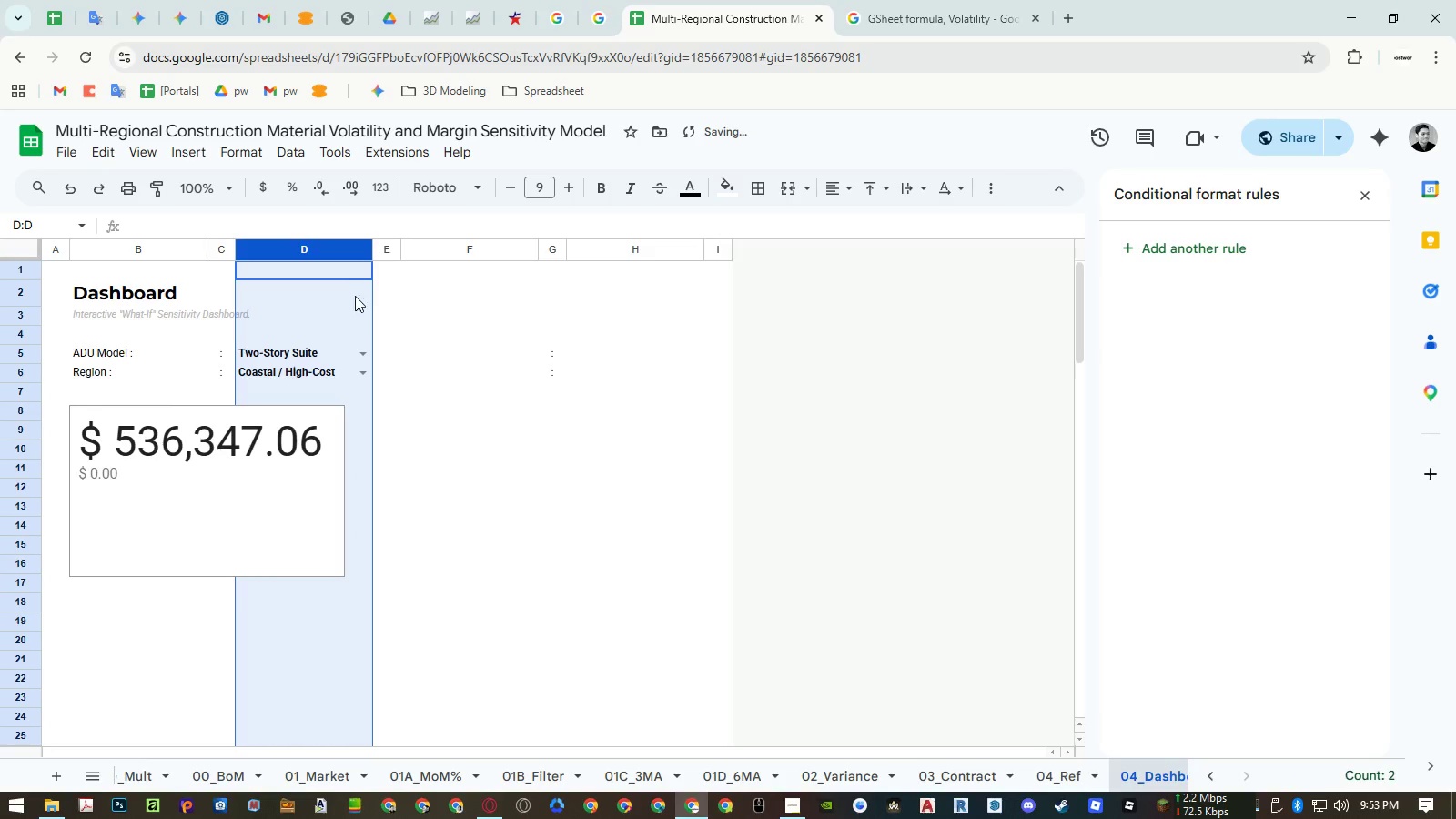 
left_click([328, 298])
 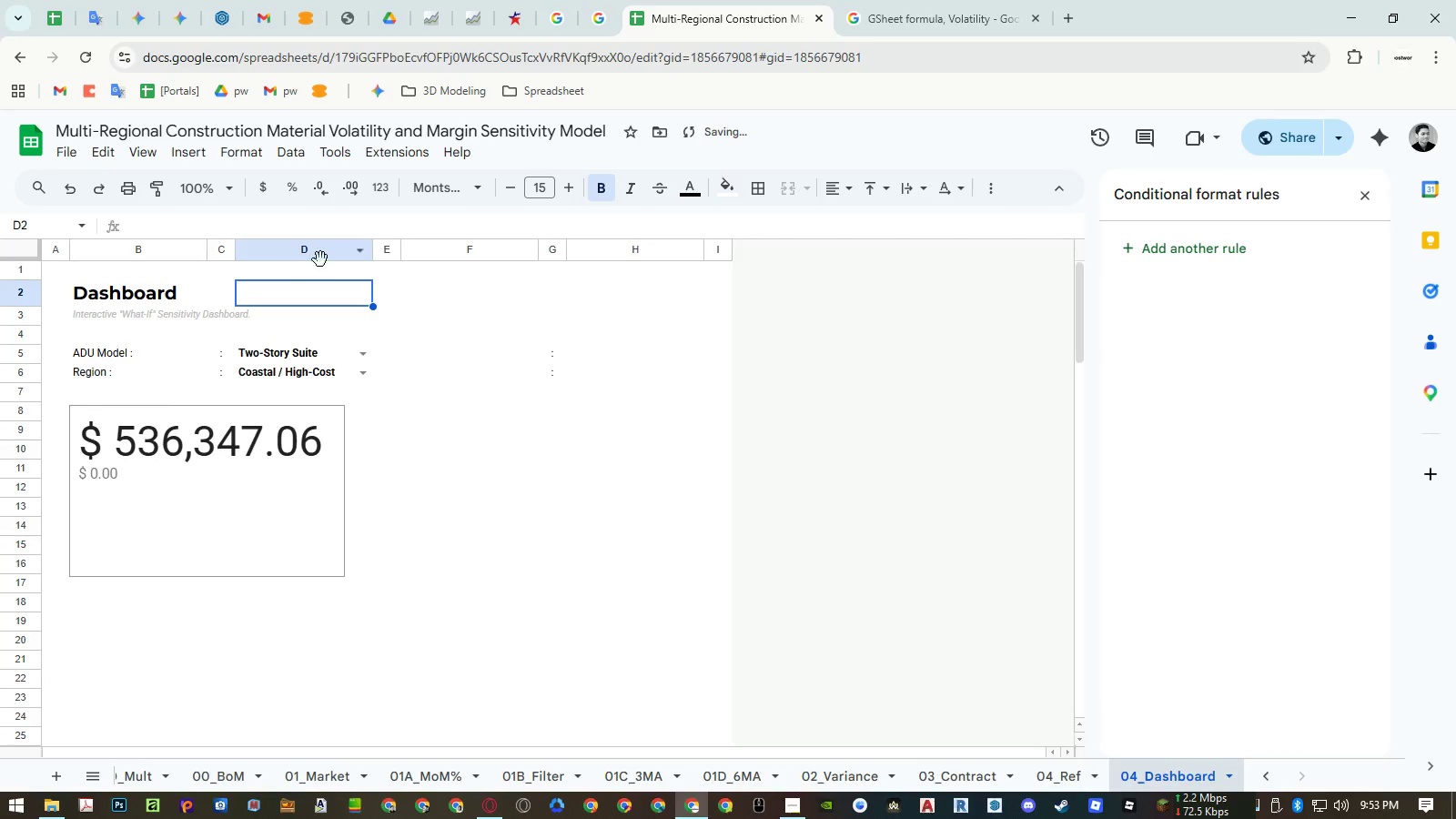 
right_click([318, 254])
 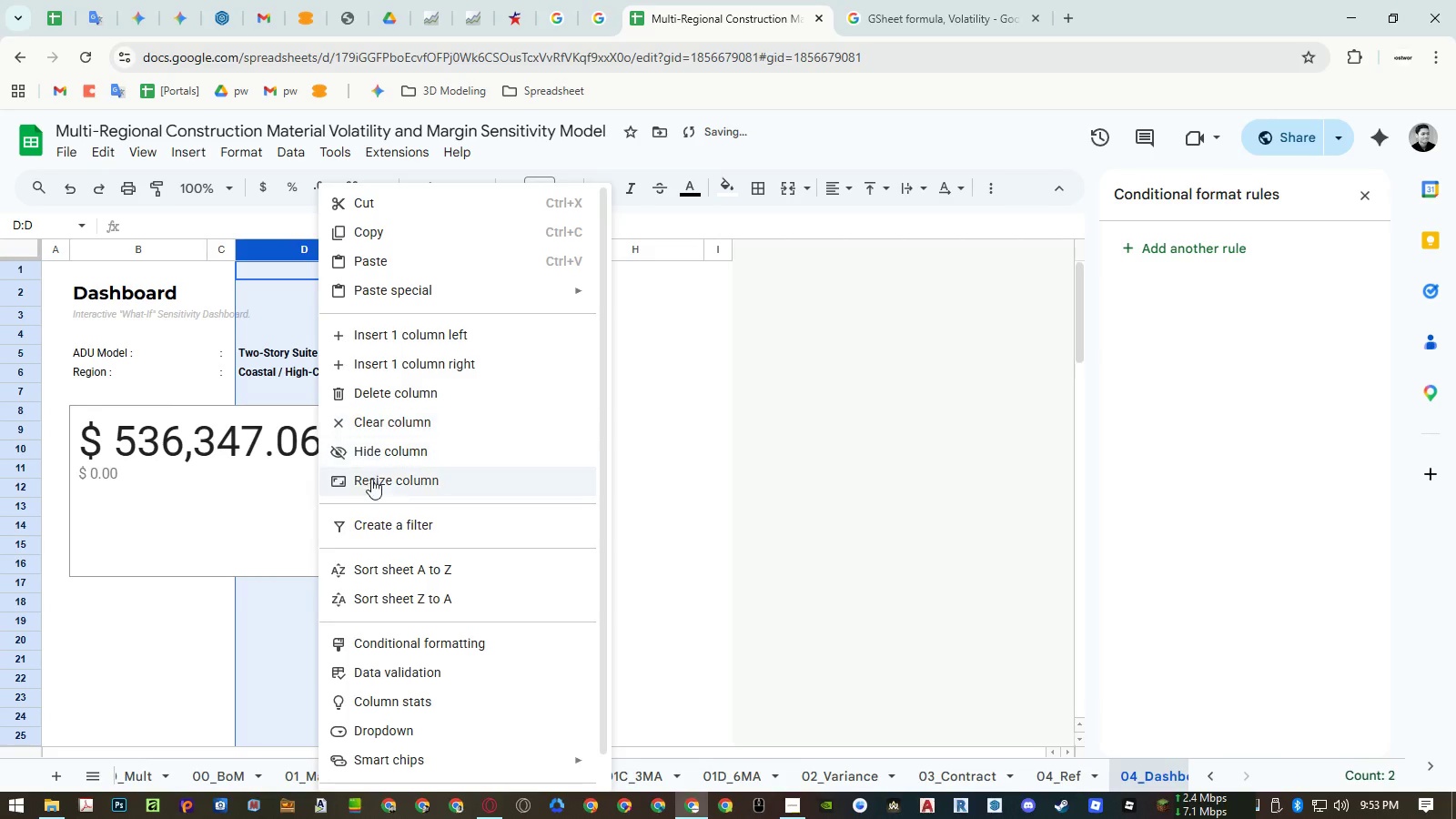 
left_click([371, 484])
 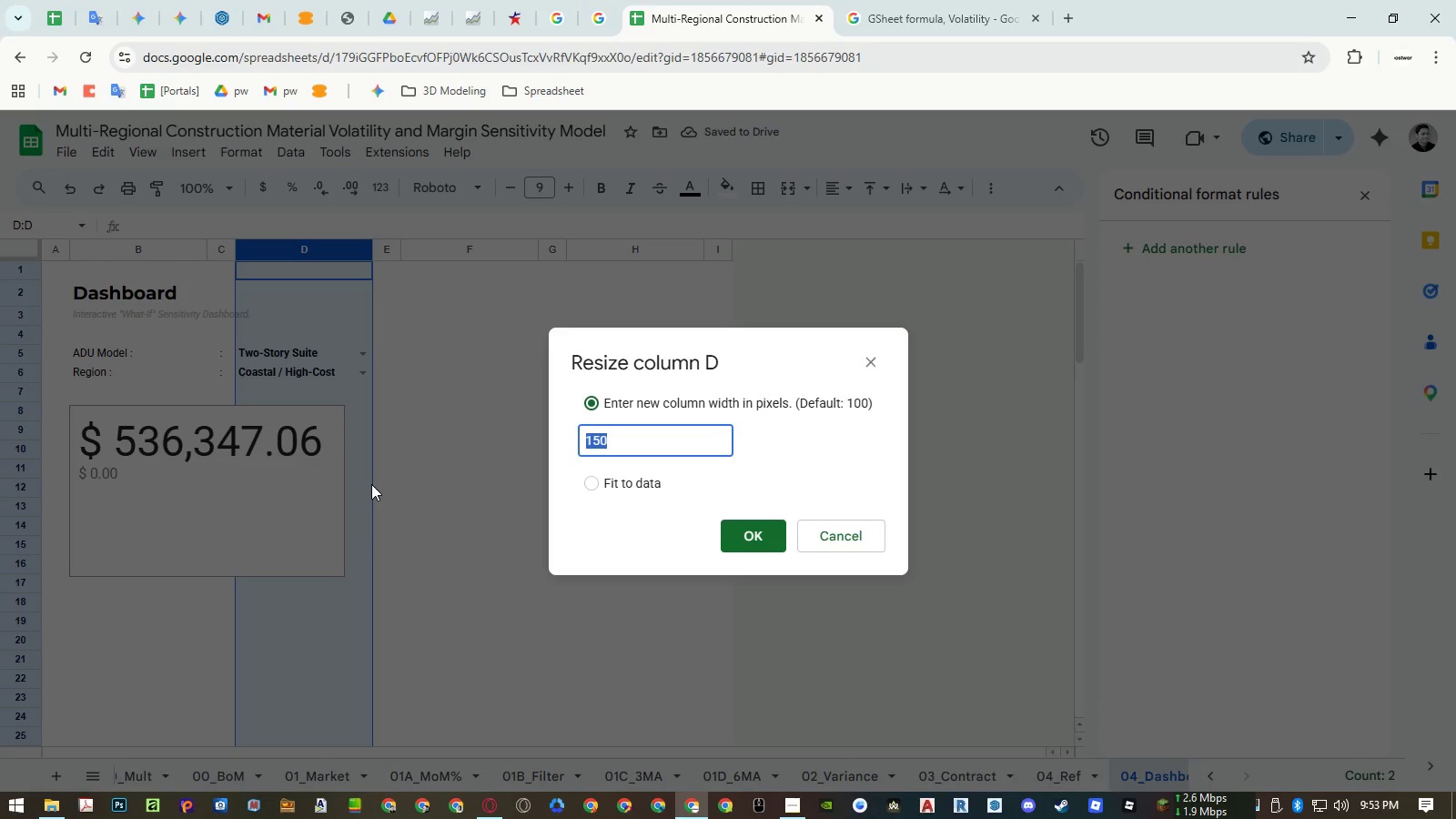 
key(Escape)
 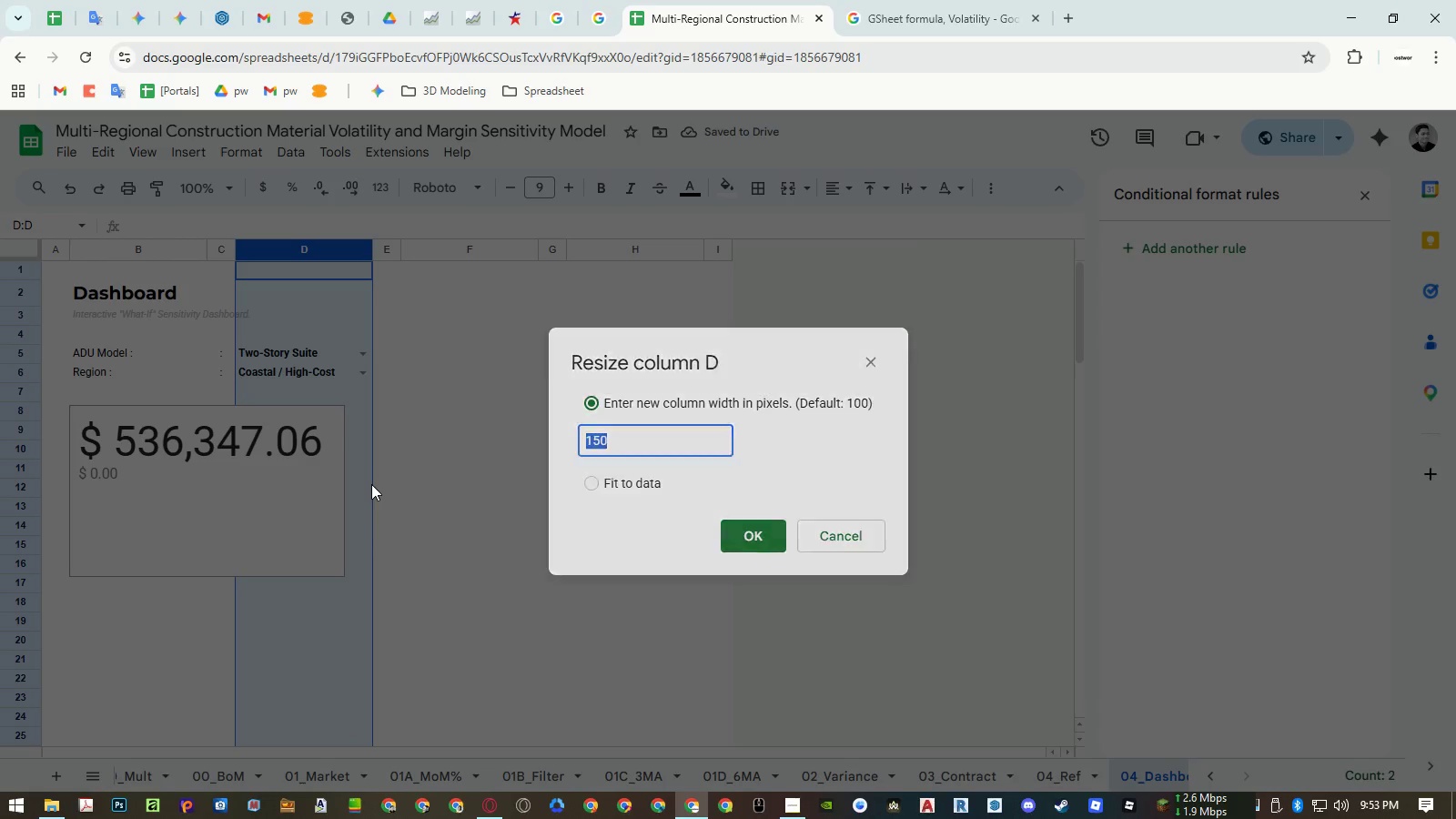 
key(Escape)
 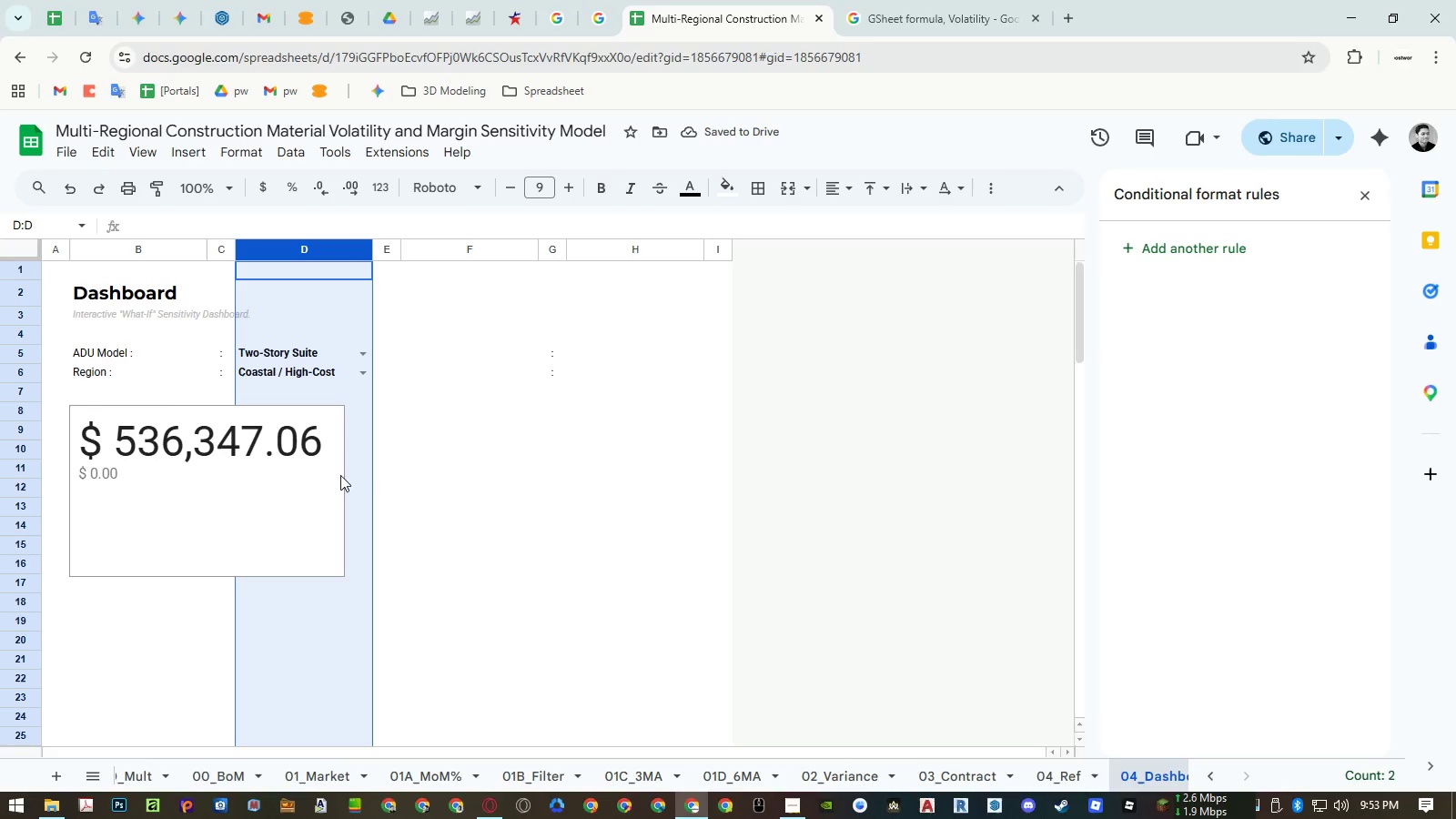 
left_click([308, 475])
 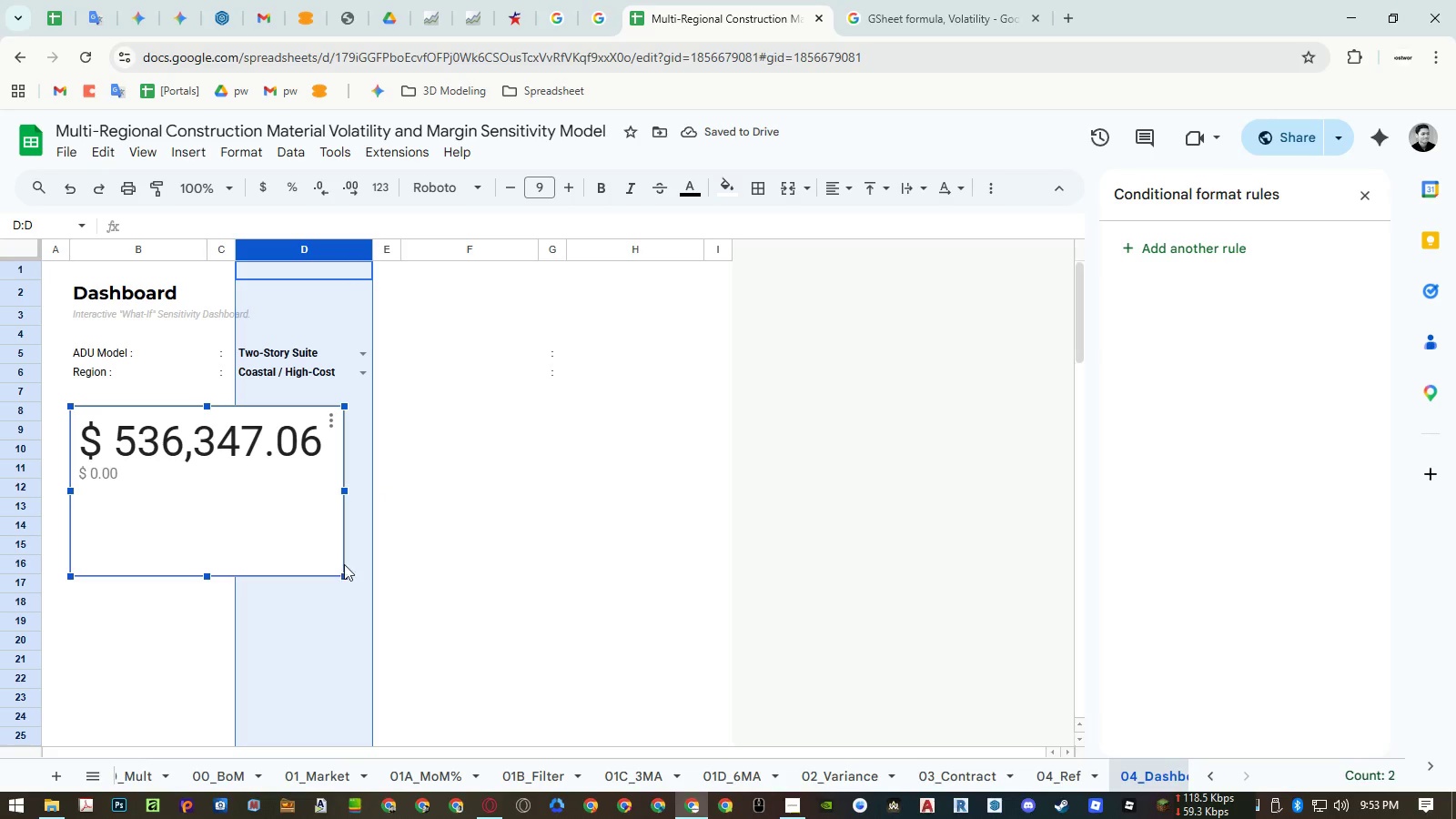 
scroll: coordinate [482, 498], scroll_direction: down, amount: 10.0
 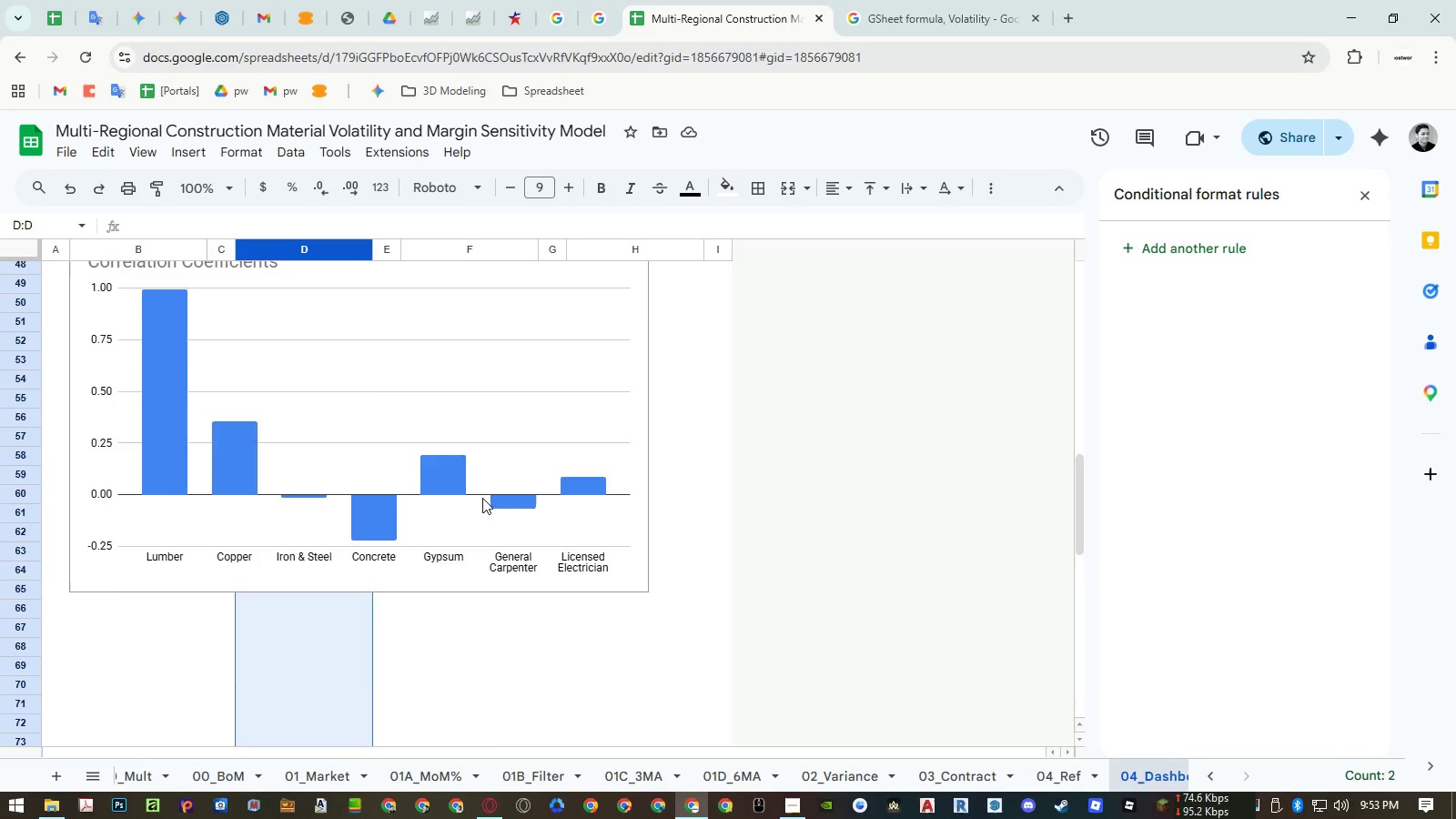 
scroll: coordinate [482, 498], scroll_direction: up, amount: 2.0
 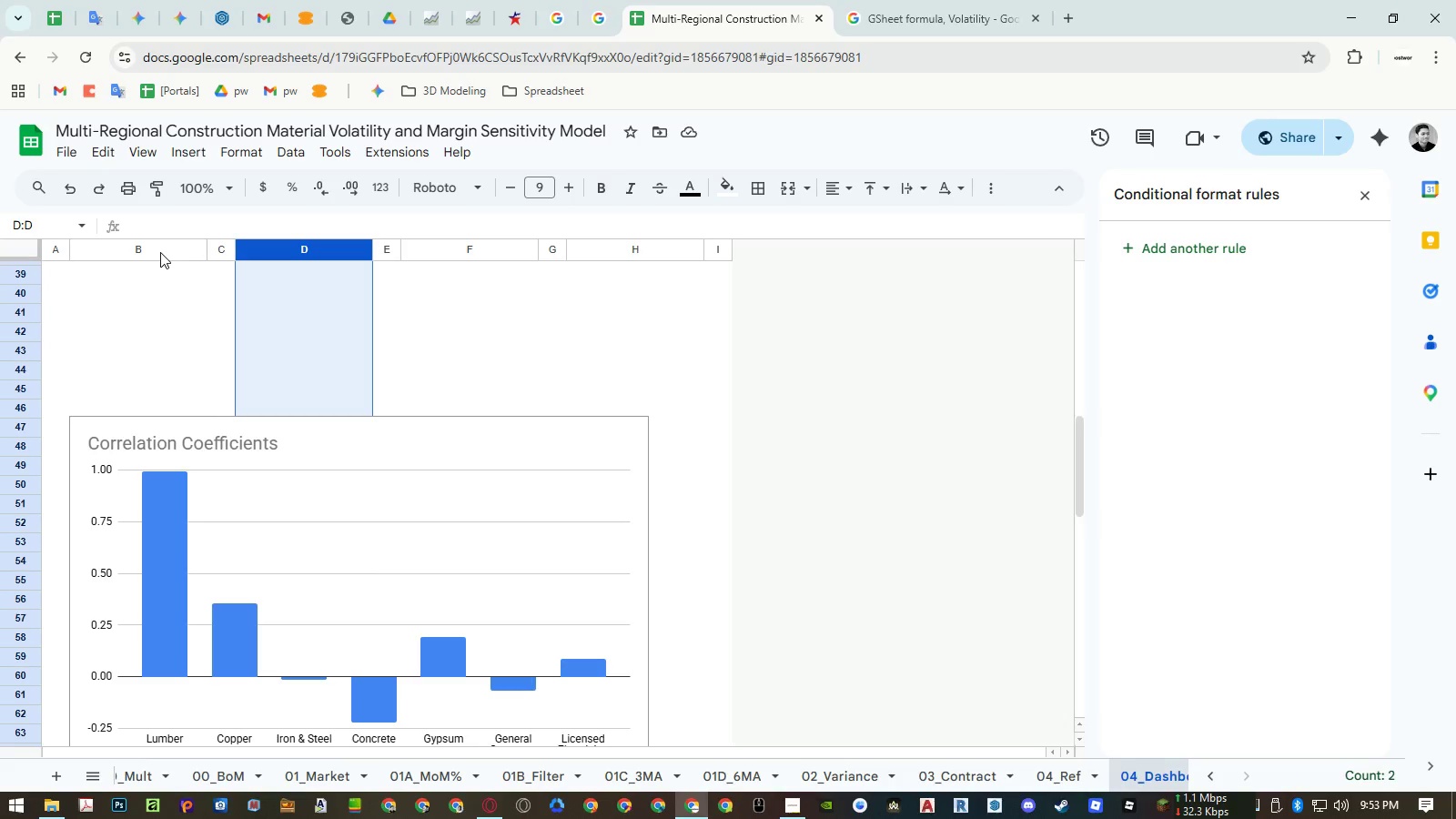 
wait(5.64)
 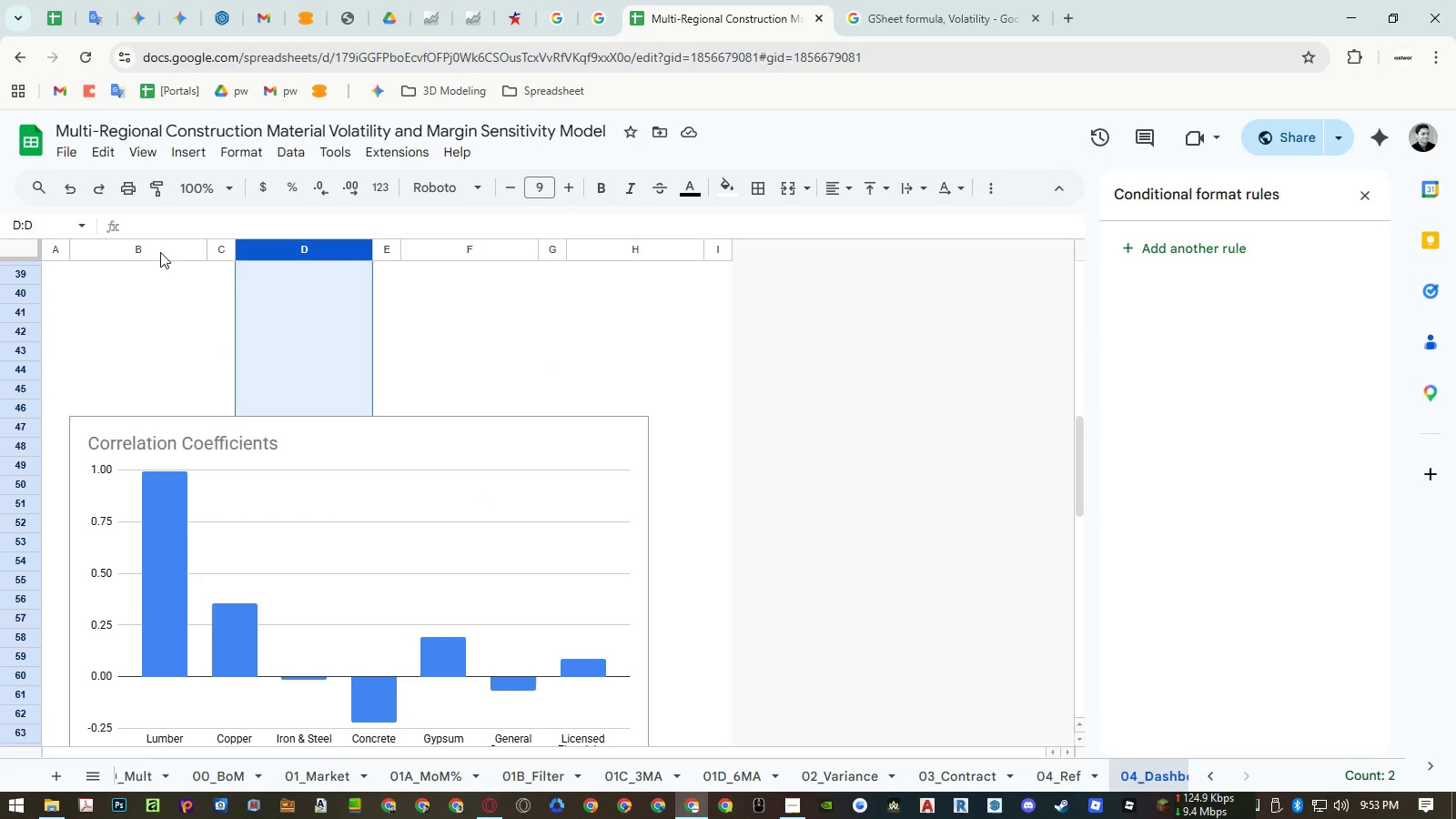 
scroll: coordinate [319, 450], scroll_direction: up, amount: 9.0
 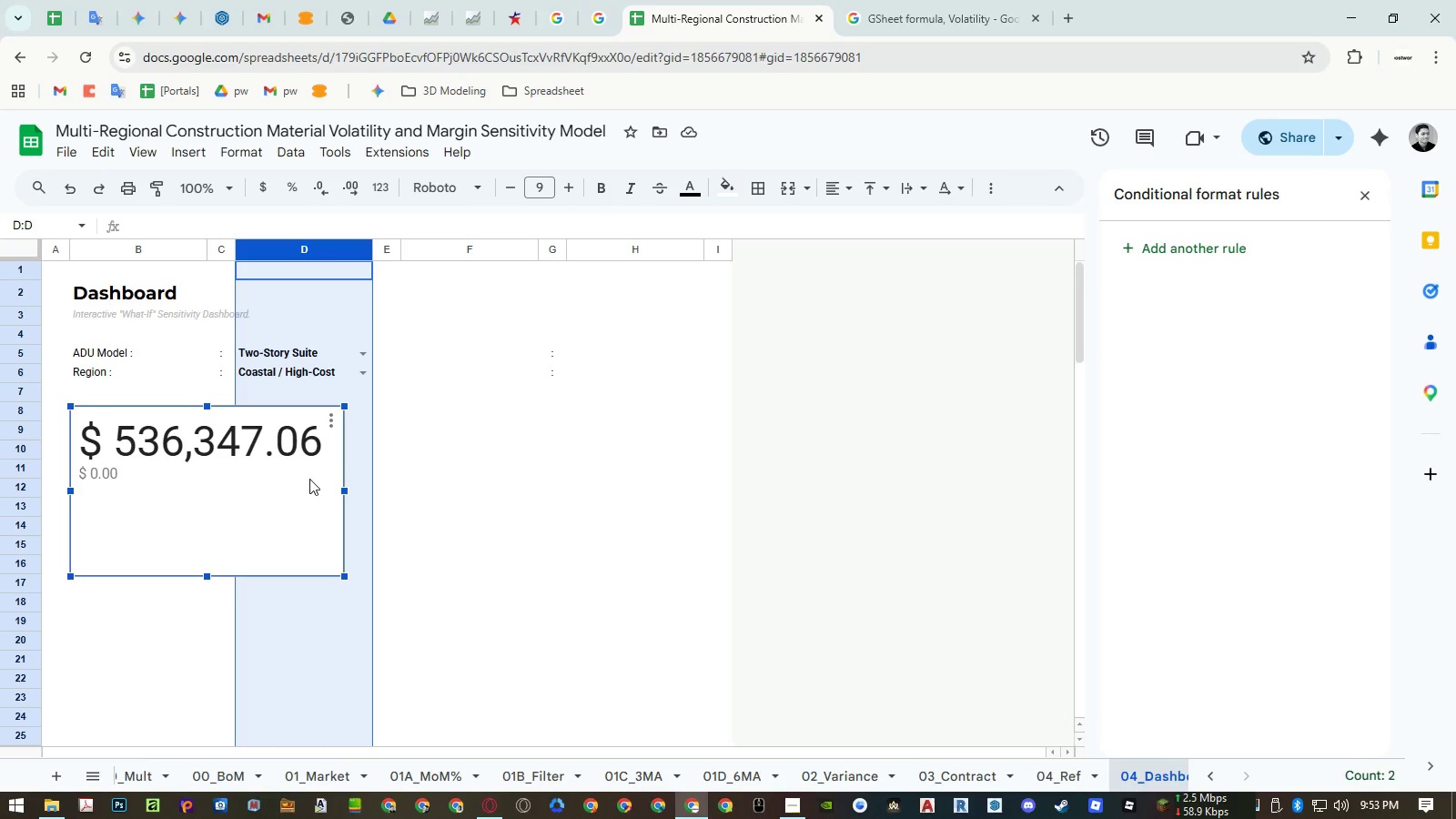 
left_click([302, 486])
 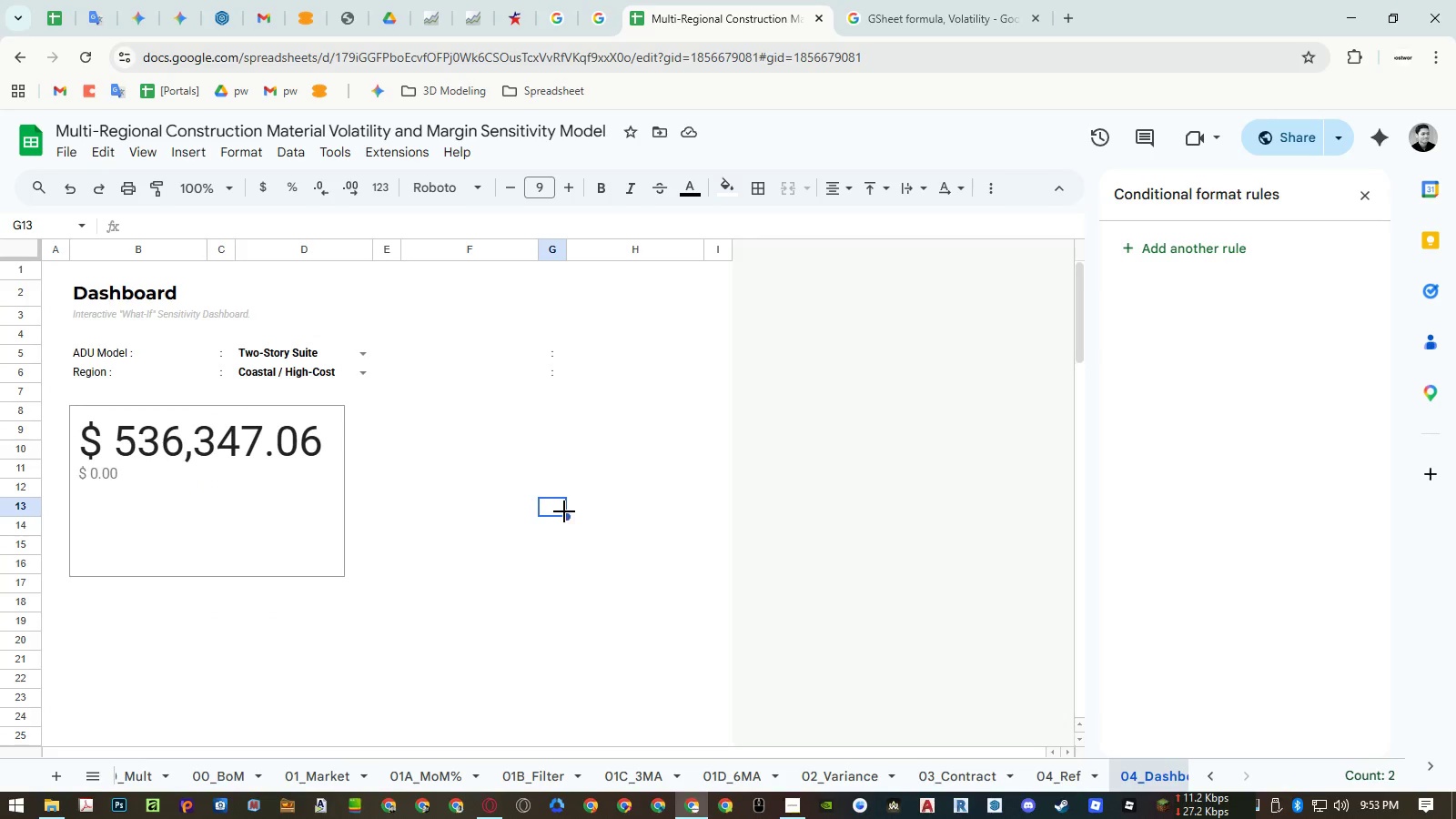 
left_click([298, 492])
 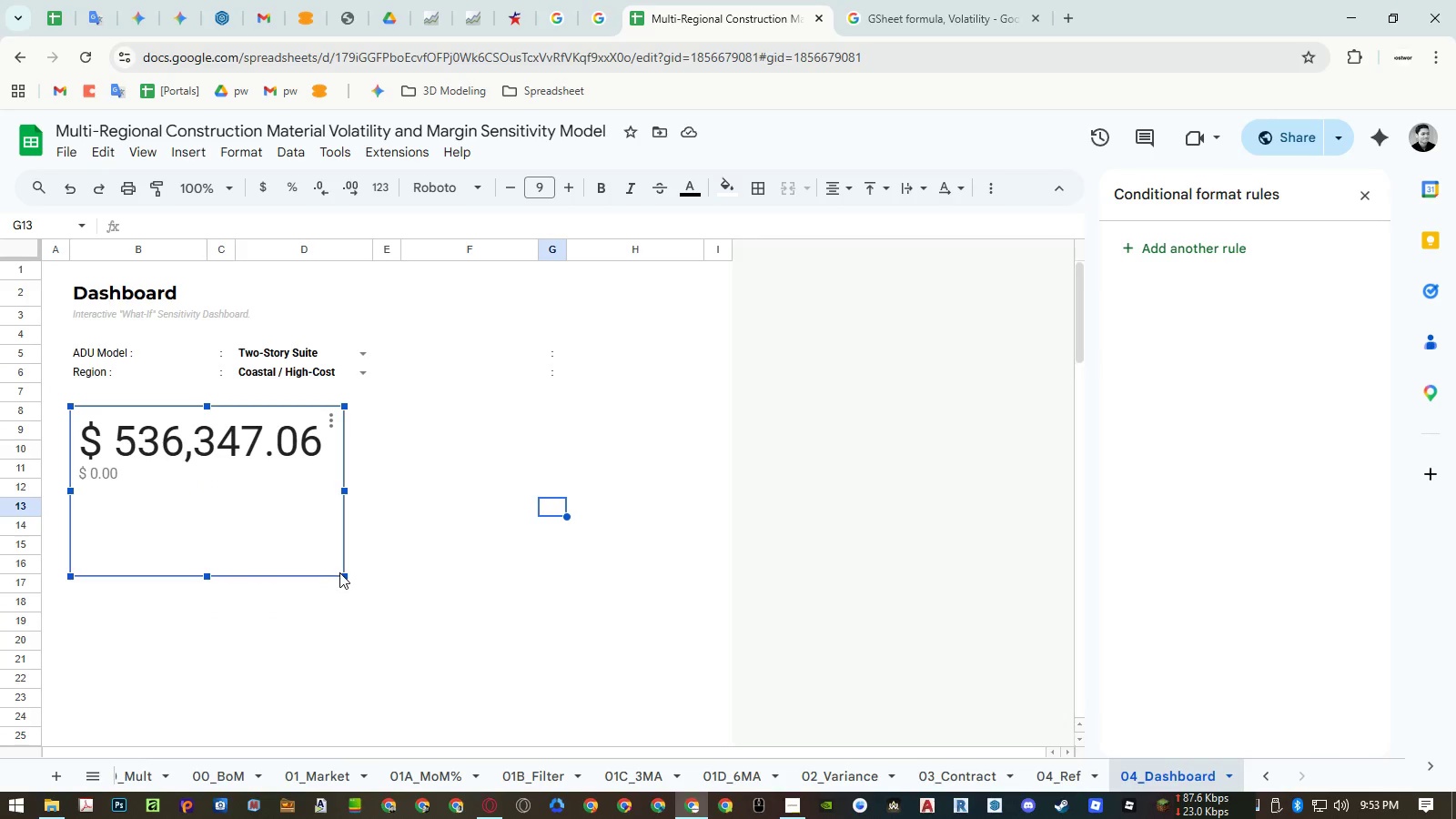 
left_click_drag(start_coordinate=[342, 572], to_coordinate=[207, 489])
 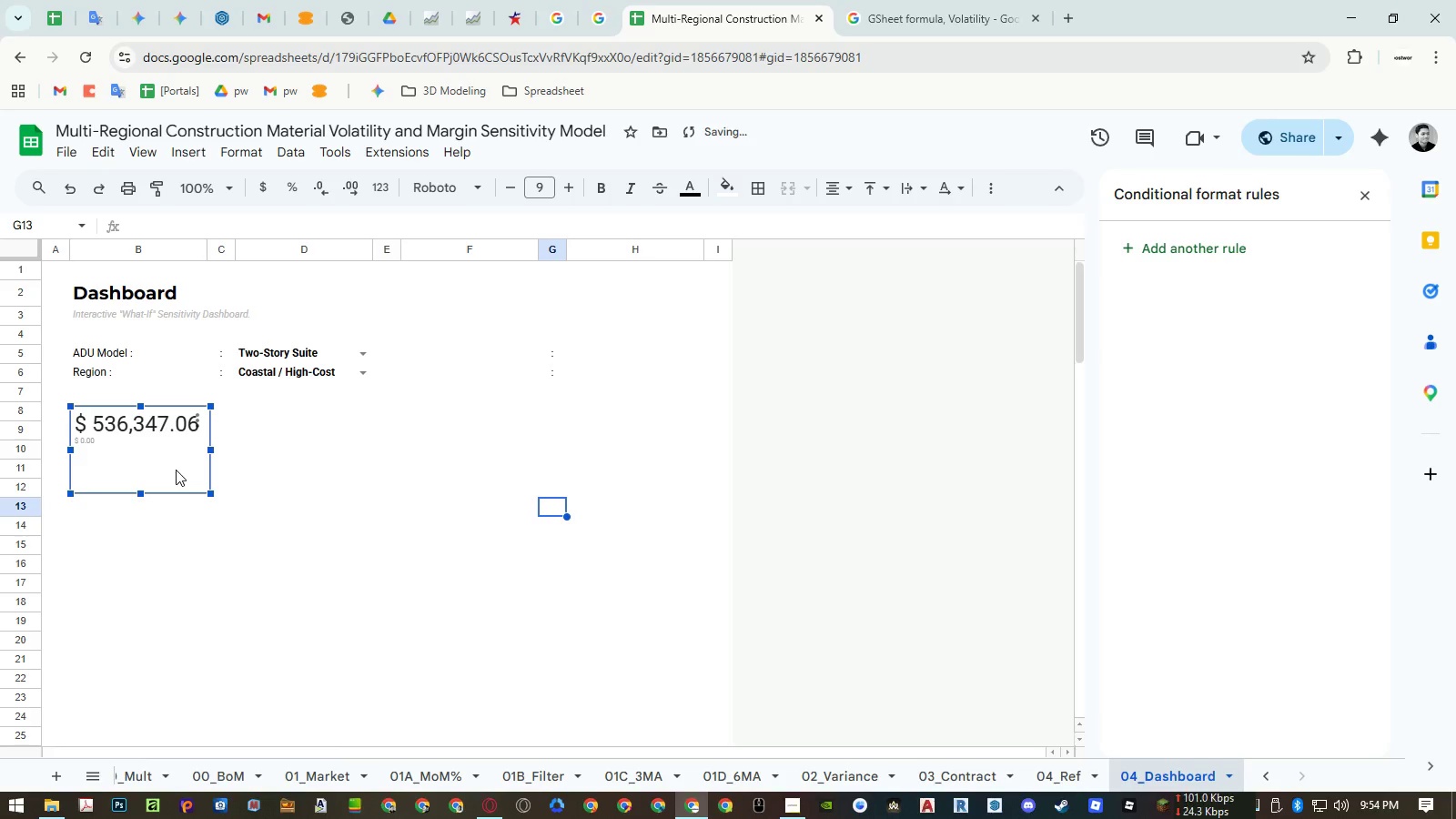 
double_click([176, 470])
 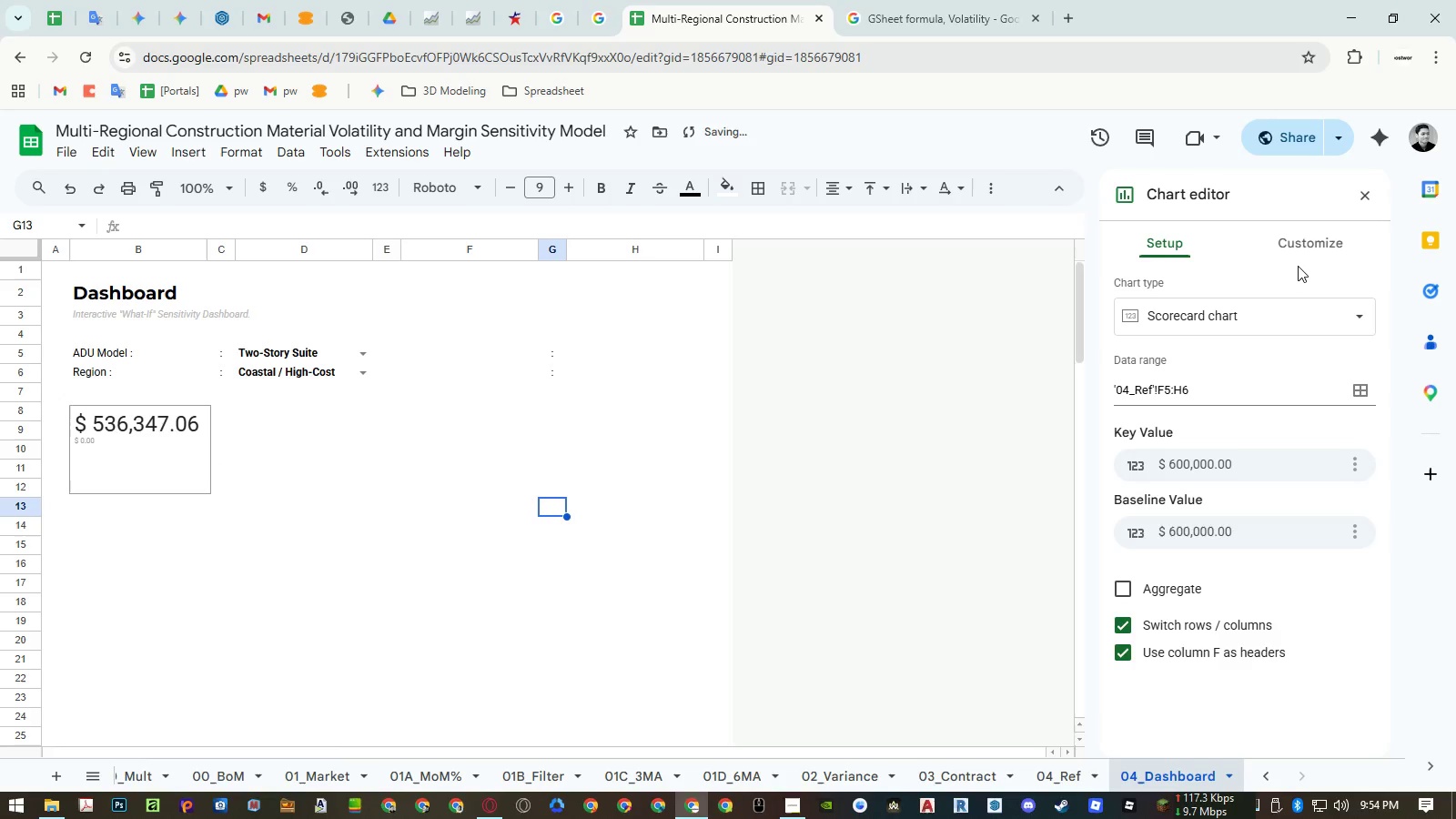 
left_click([1300, 249])
 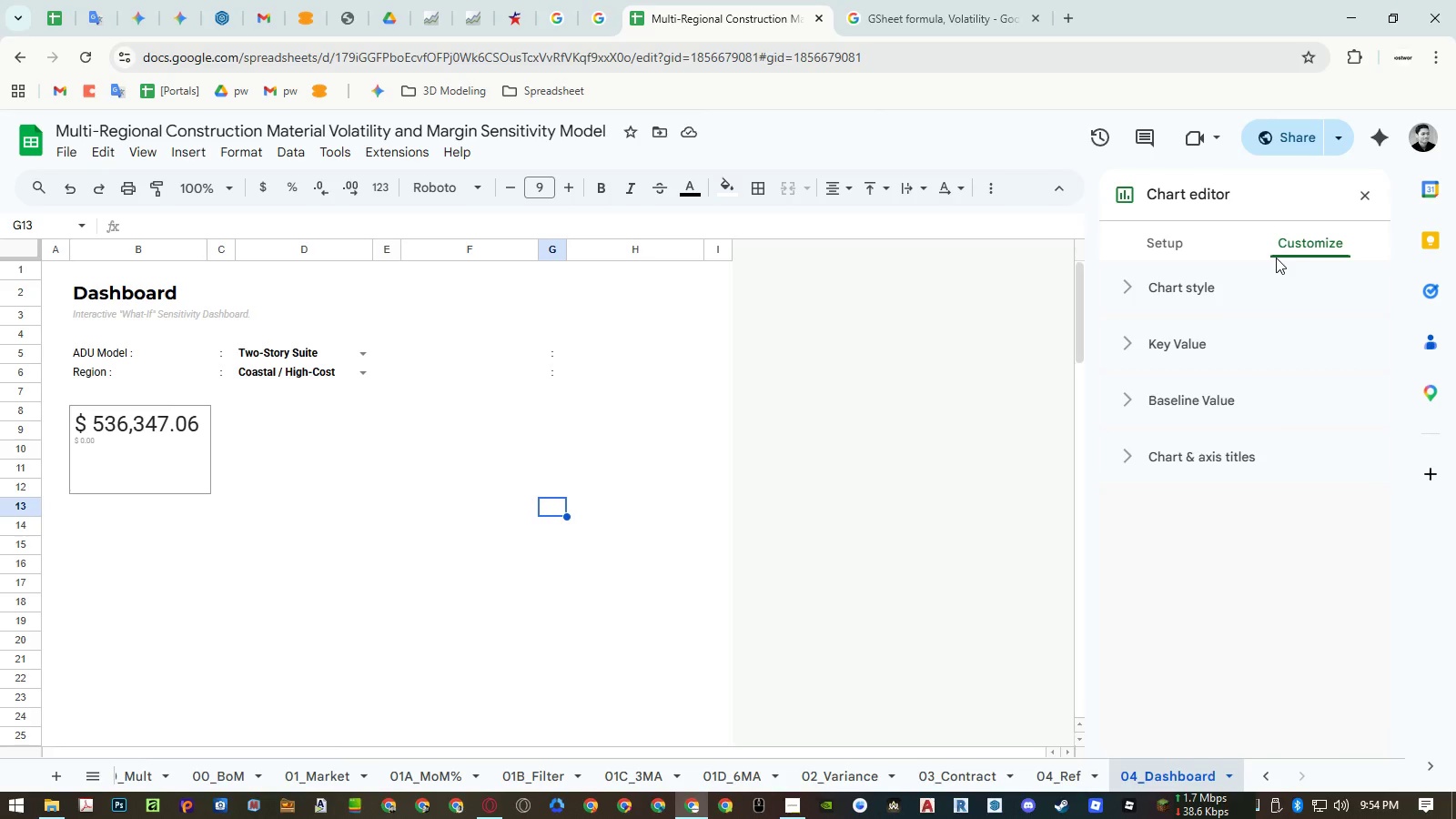 
wait(5.58)
 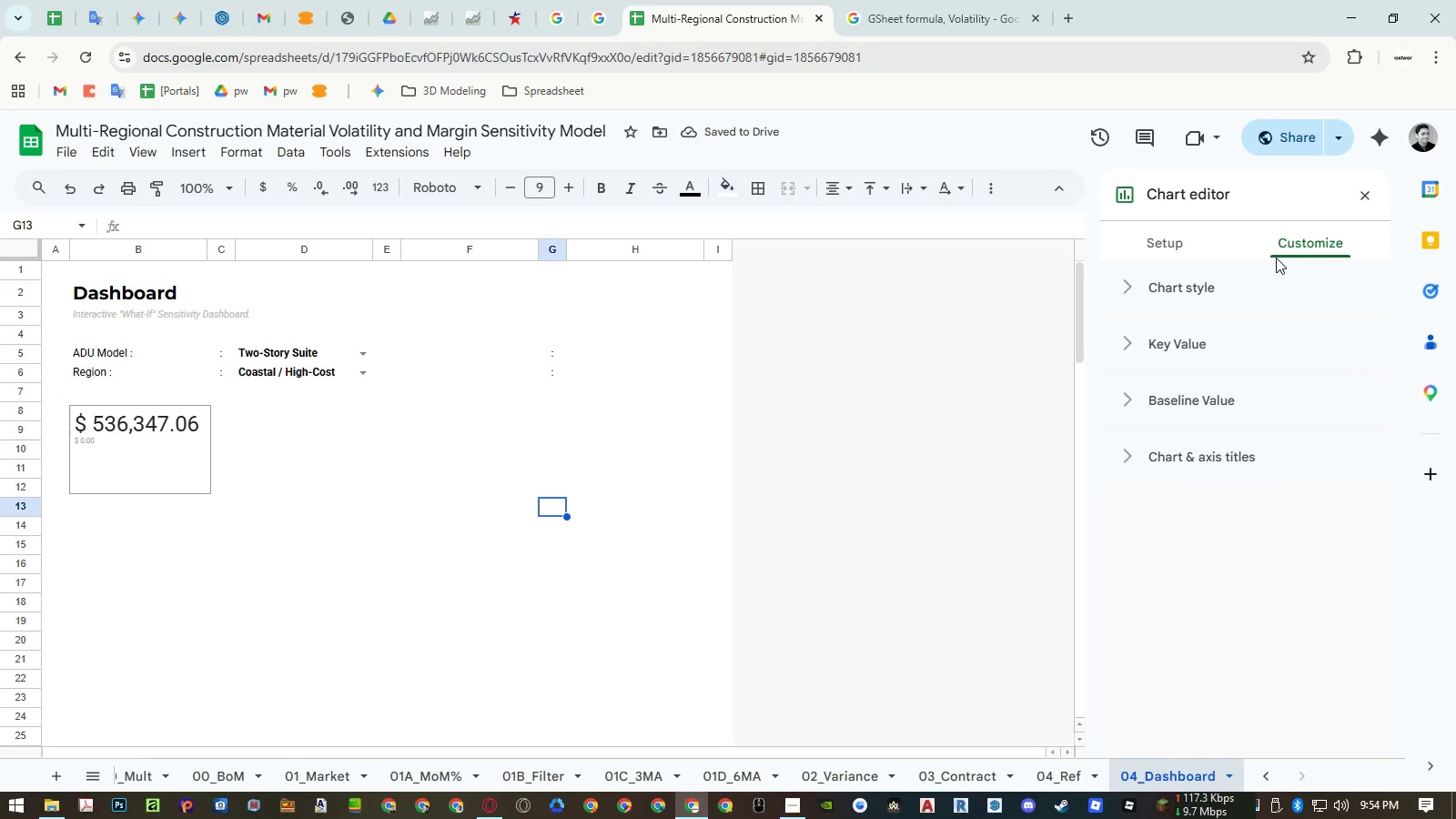 
double_click([1151, 242])
 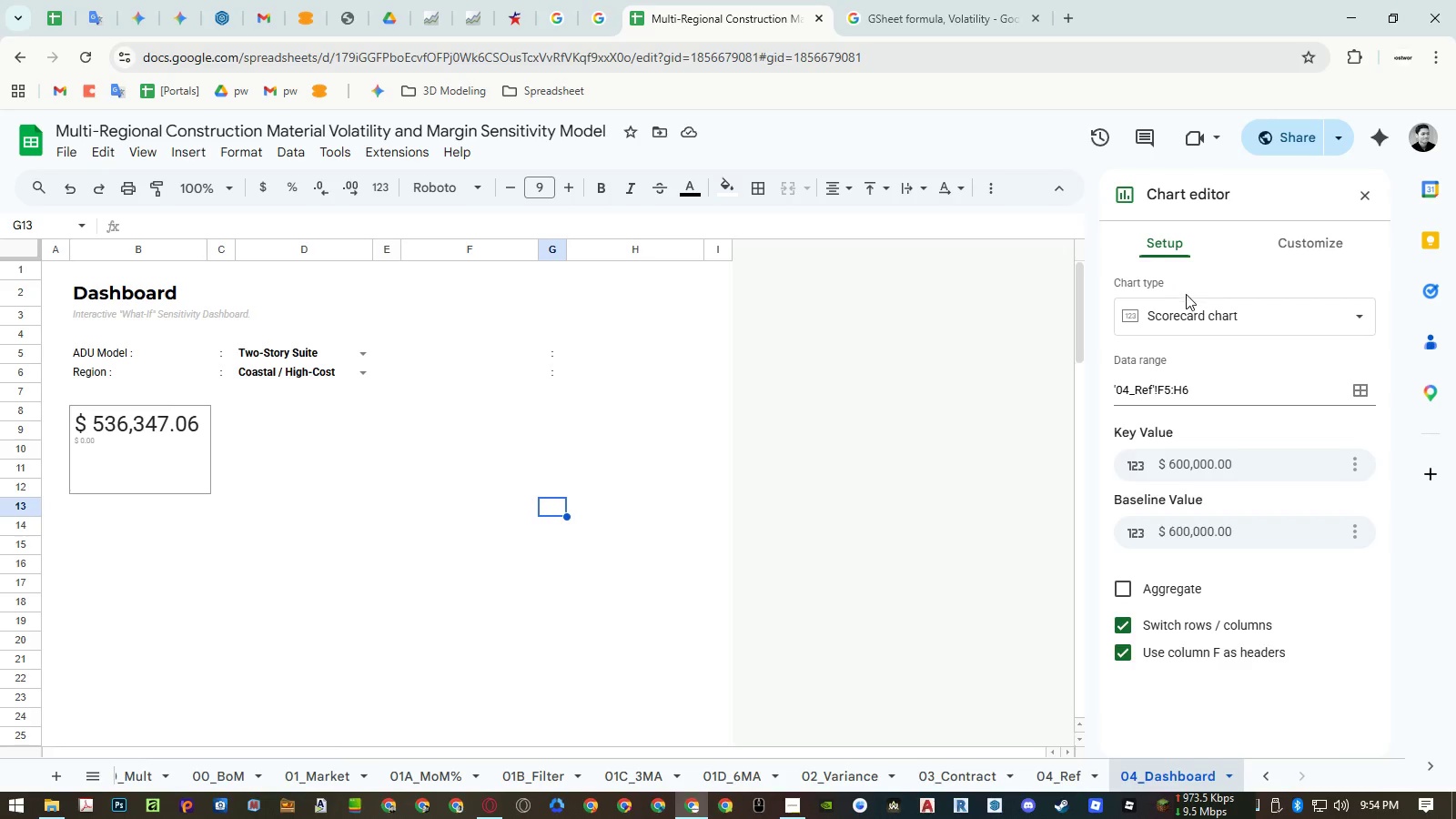 
triple_click([1188, 307])
 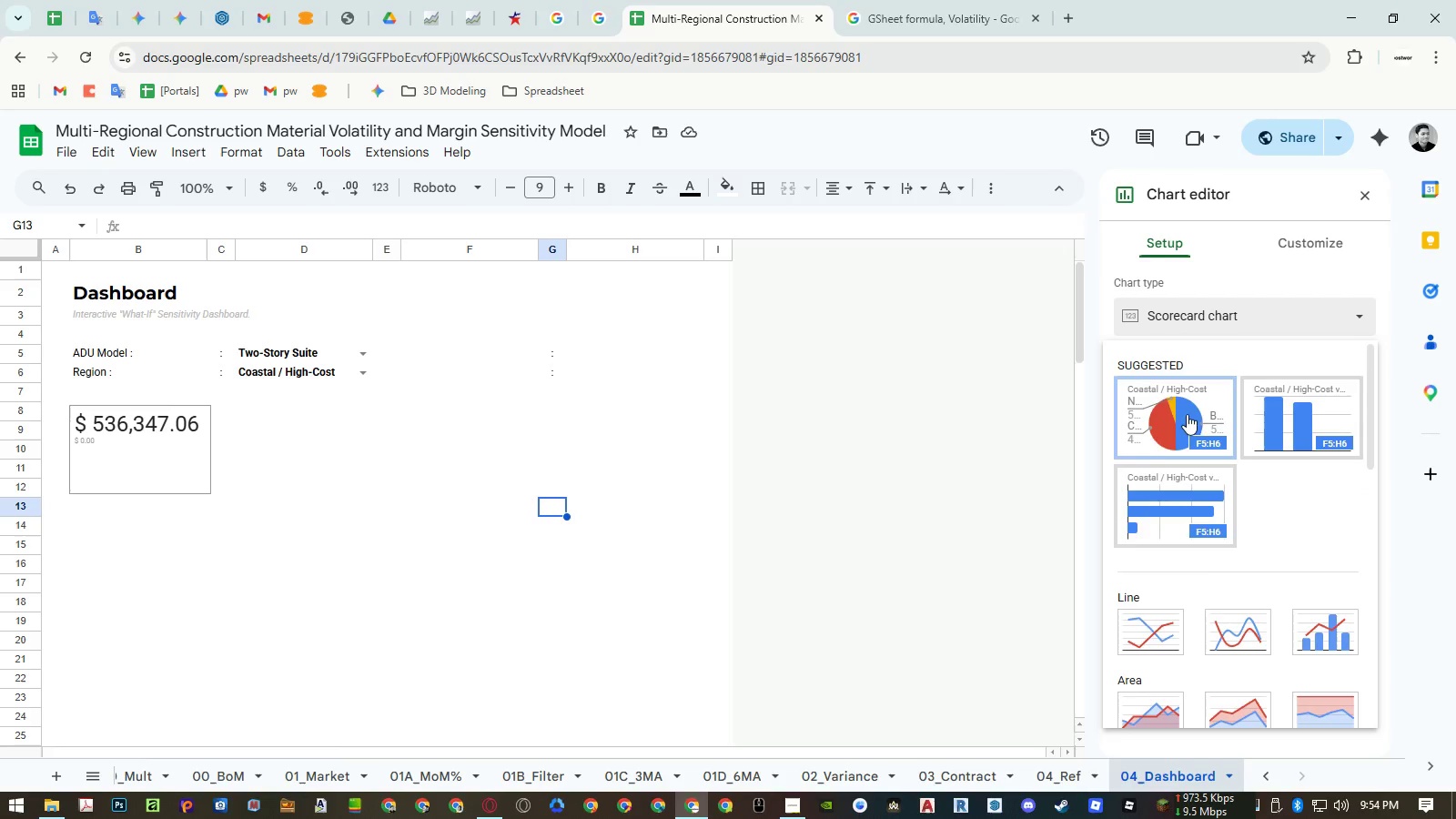 
scroll: coordinate [1201, 565], scroll_direction: down, amount: 14.0
 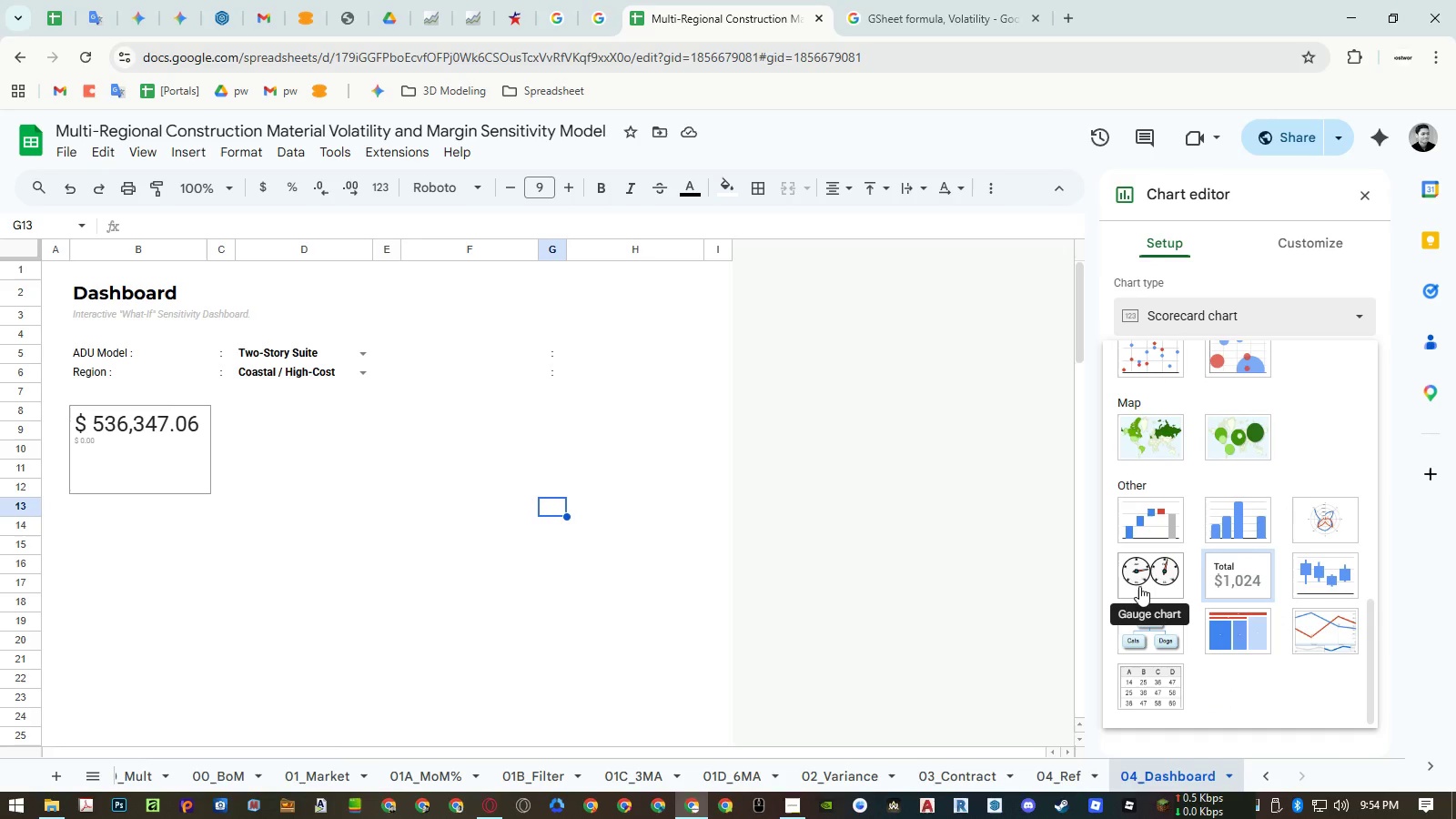 
key(Escape)
 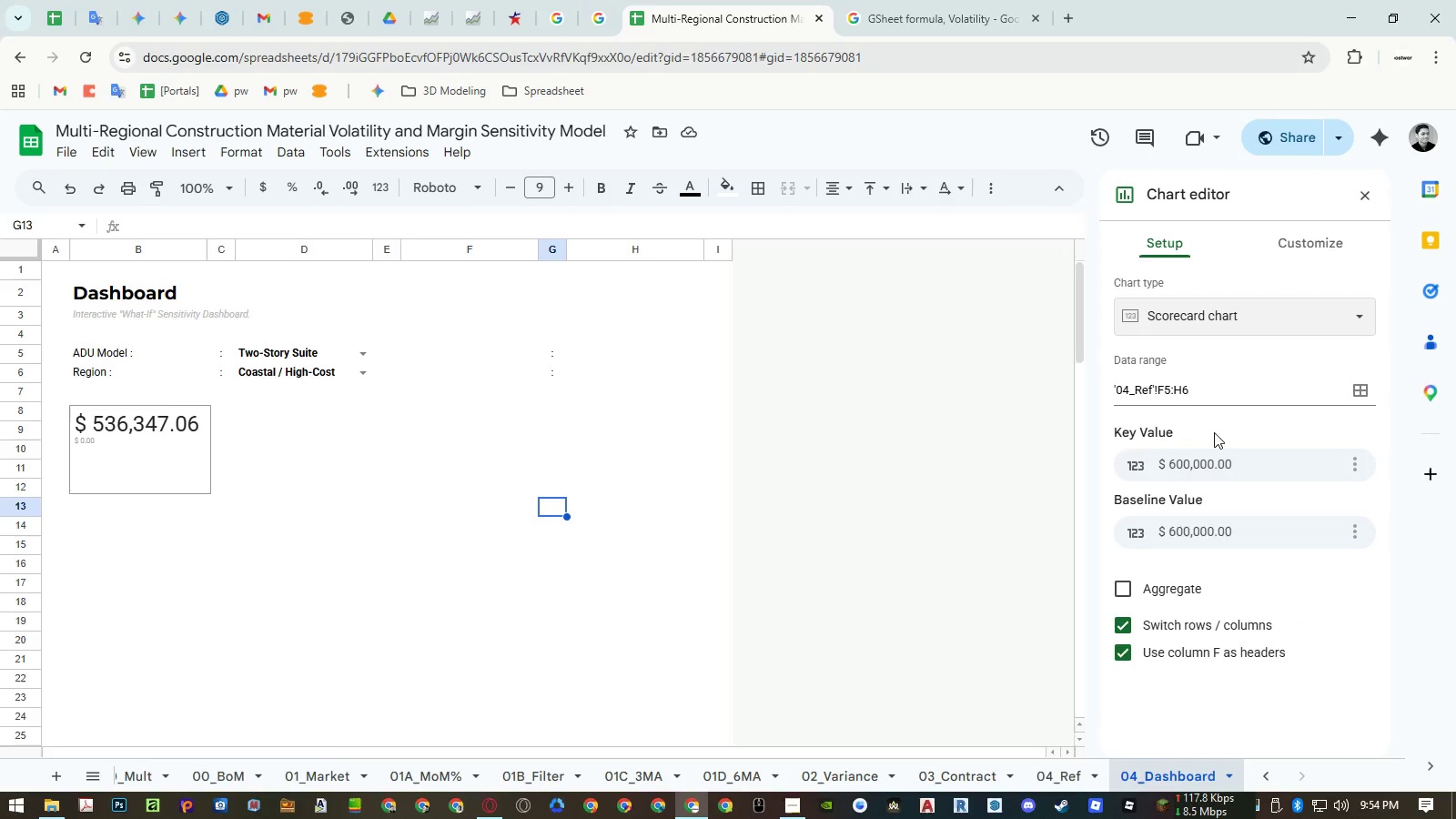 
scroll: coordinate [1218, 426], scroll_direction: up, amount: 6.0
 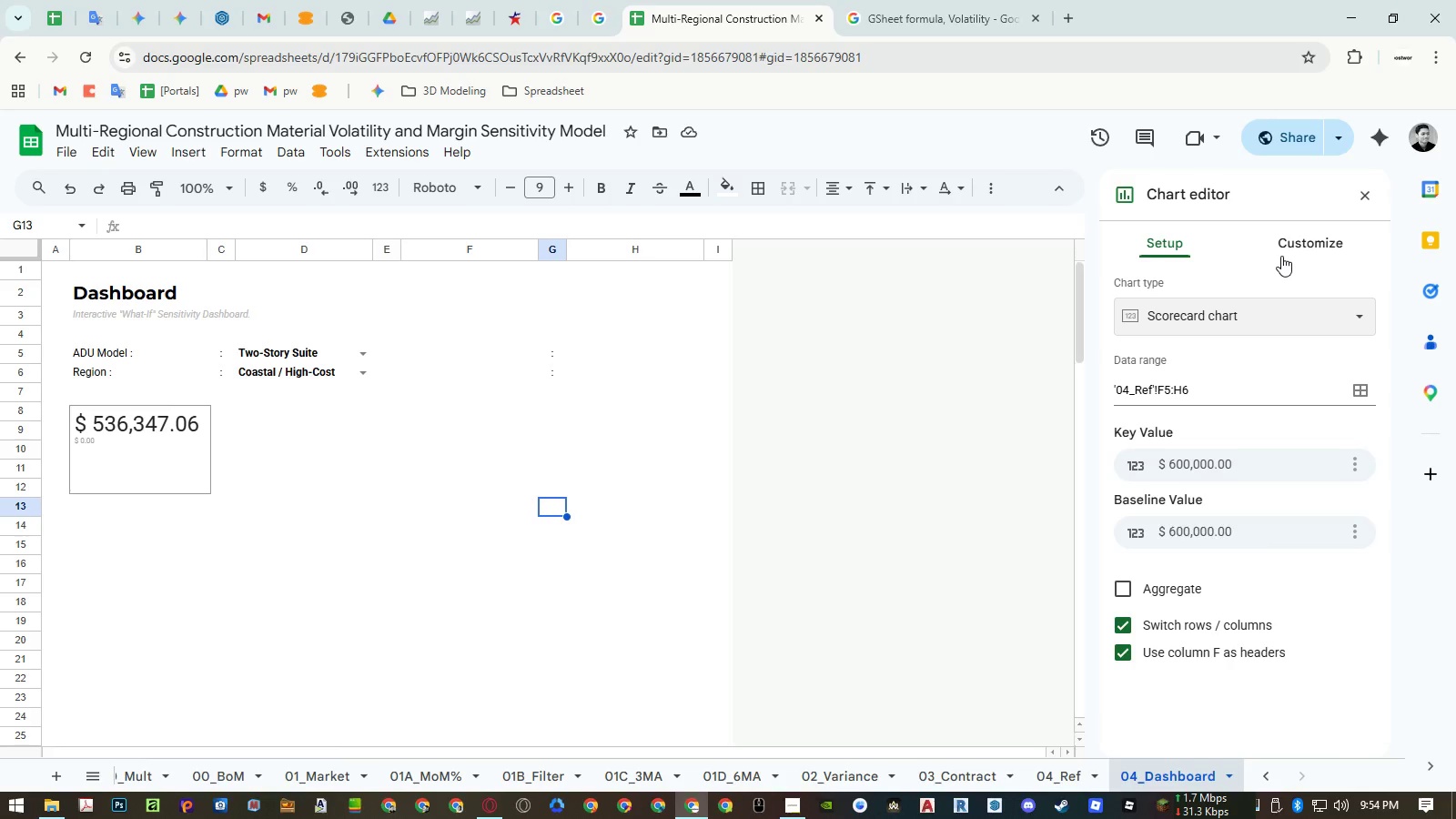 
wait(5.3)
 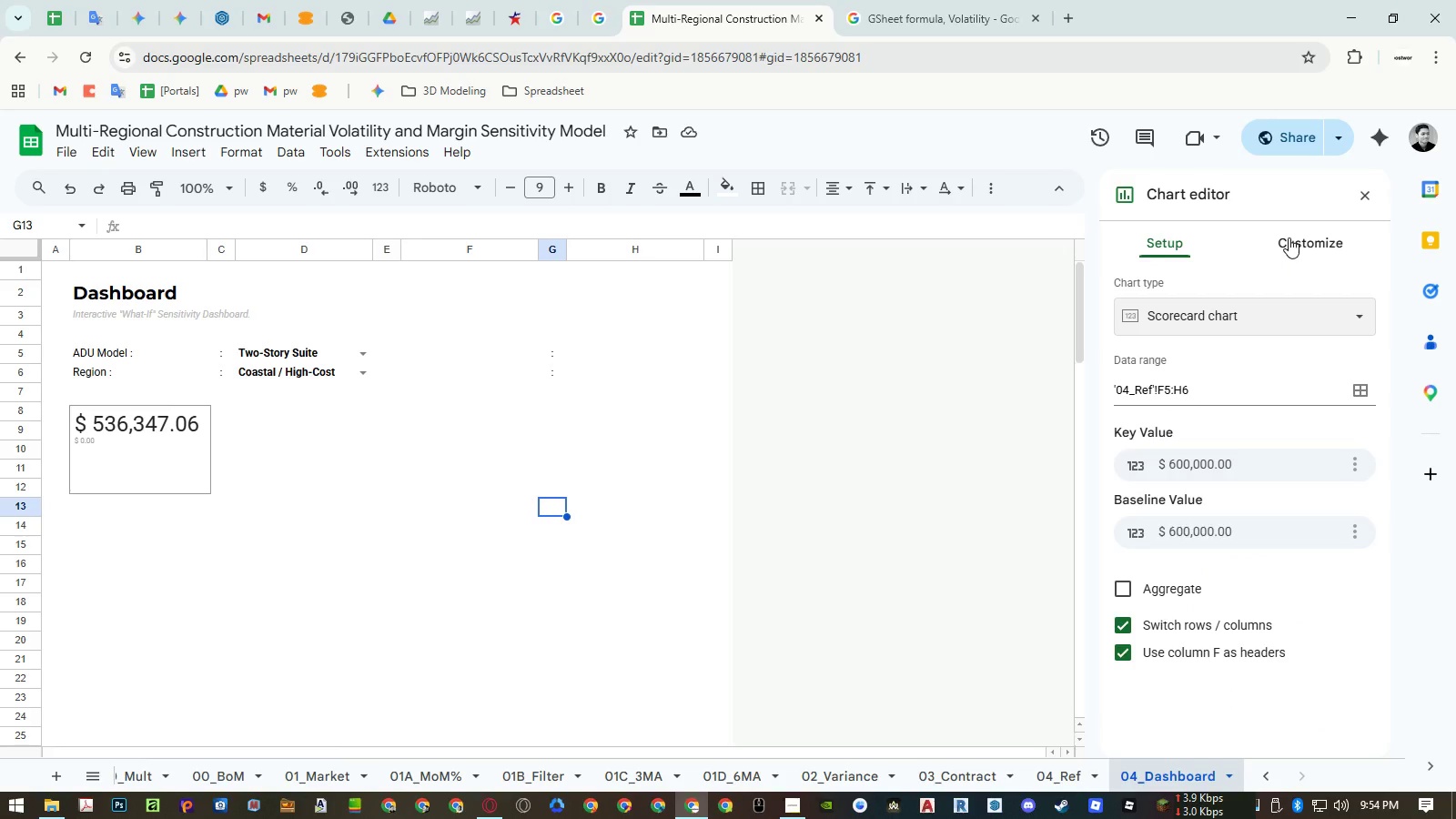 
mouse_move([1345, 396])
 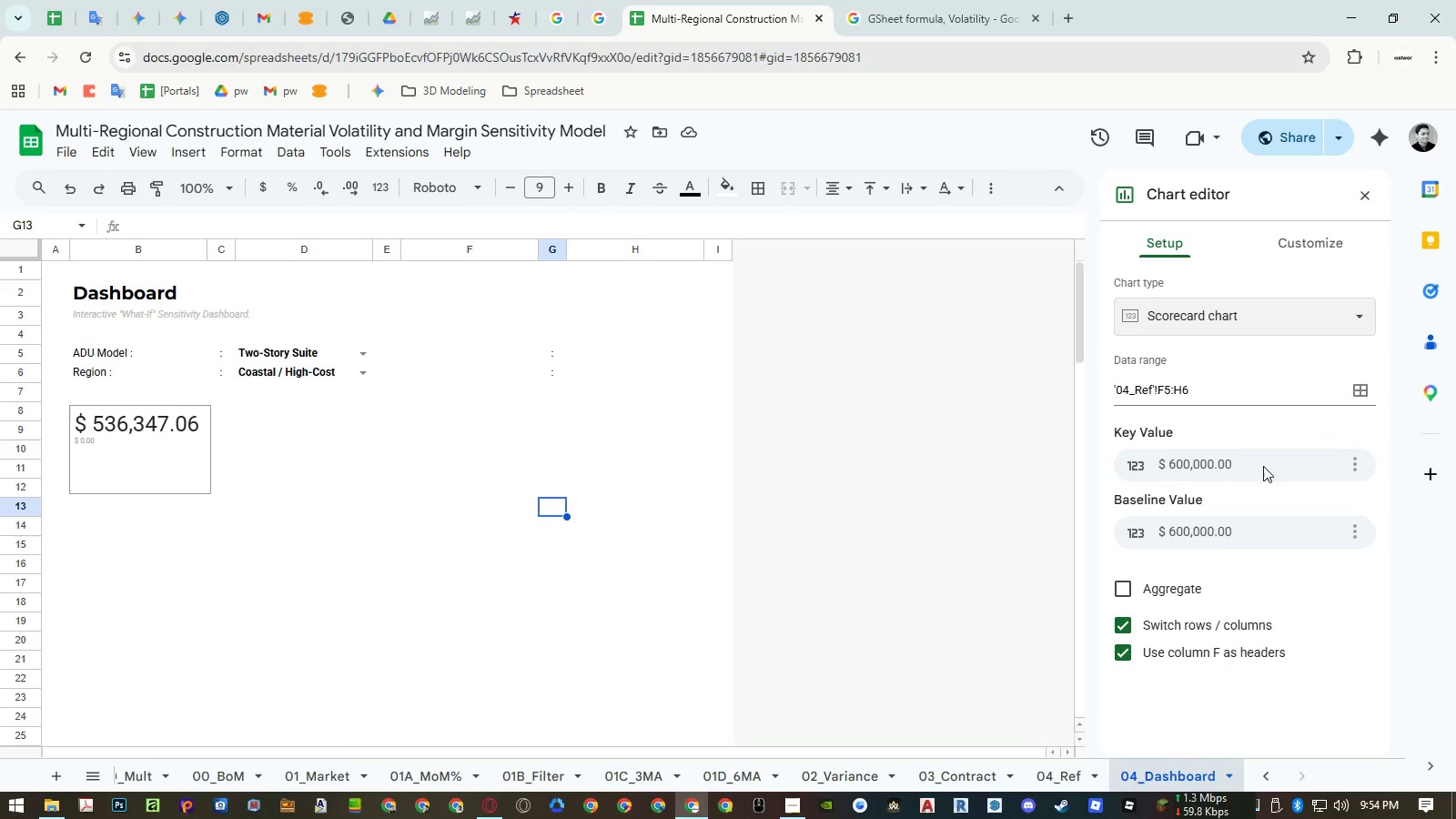 
left_click([1263, 466])
 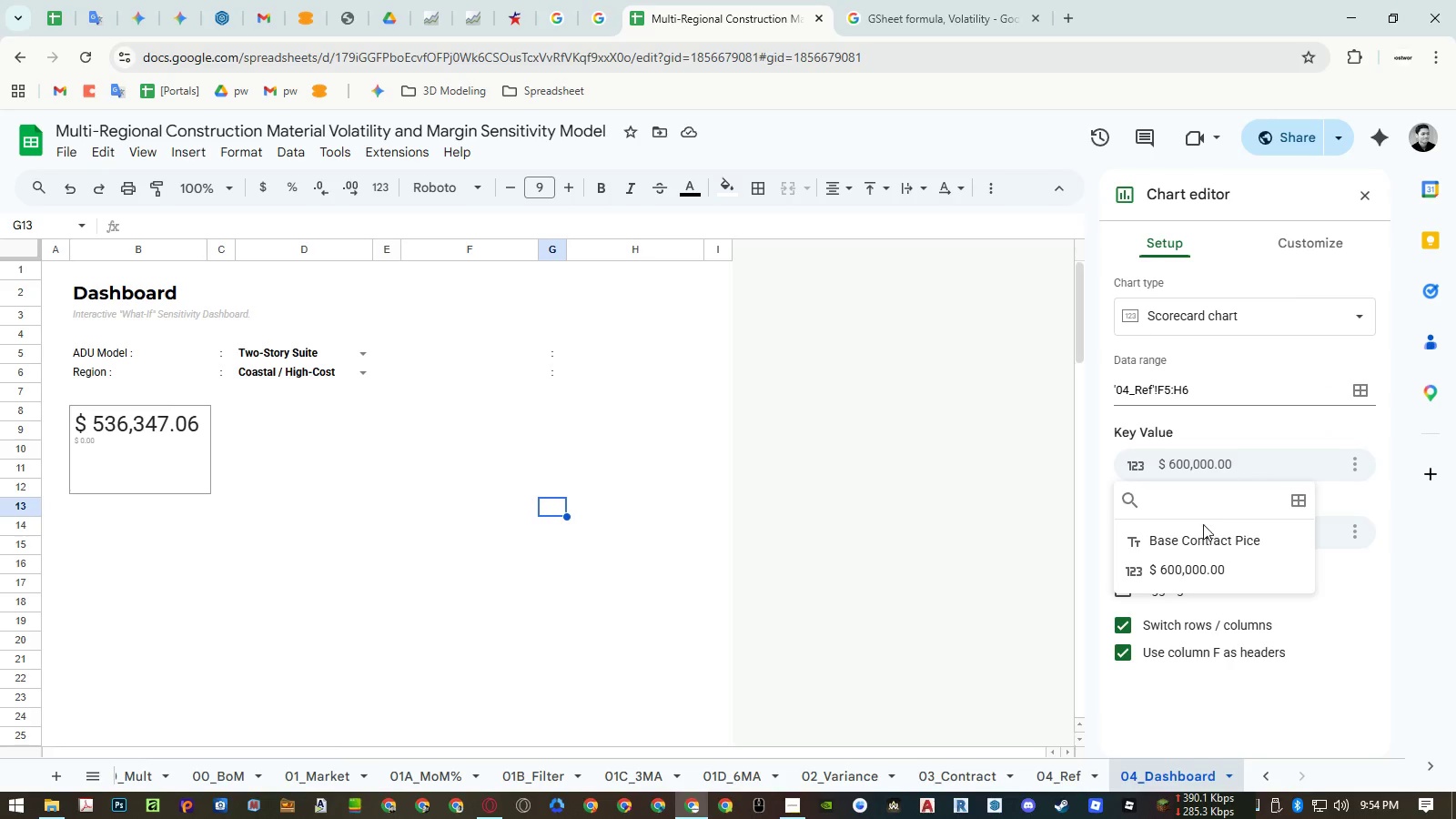 
left_click([1191, 543])
 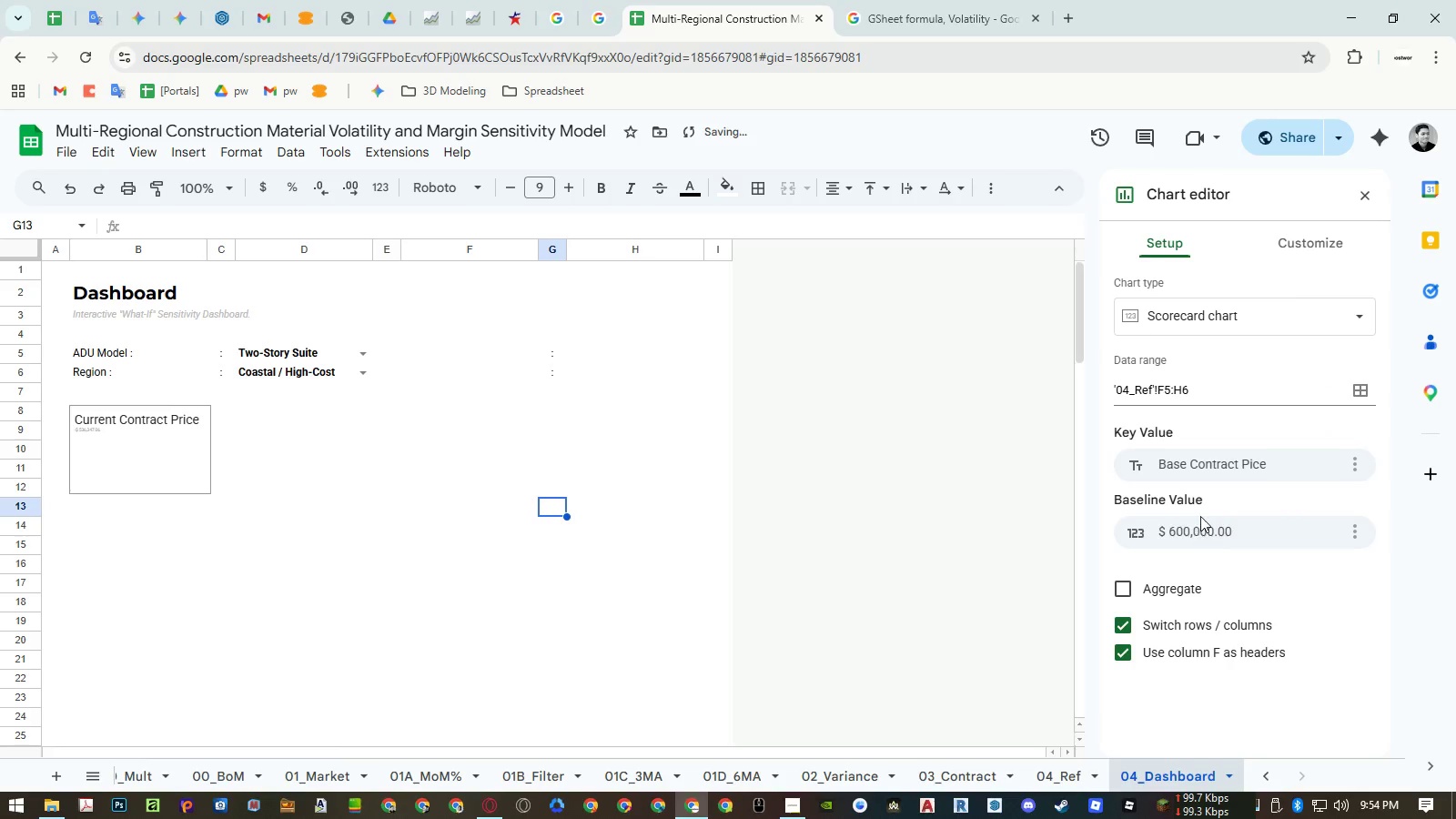 
left_click([1199, 529])
 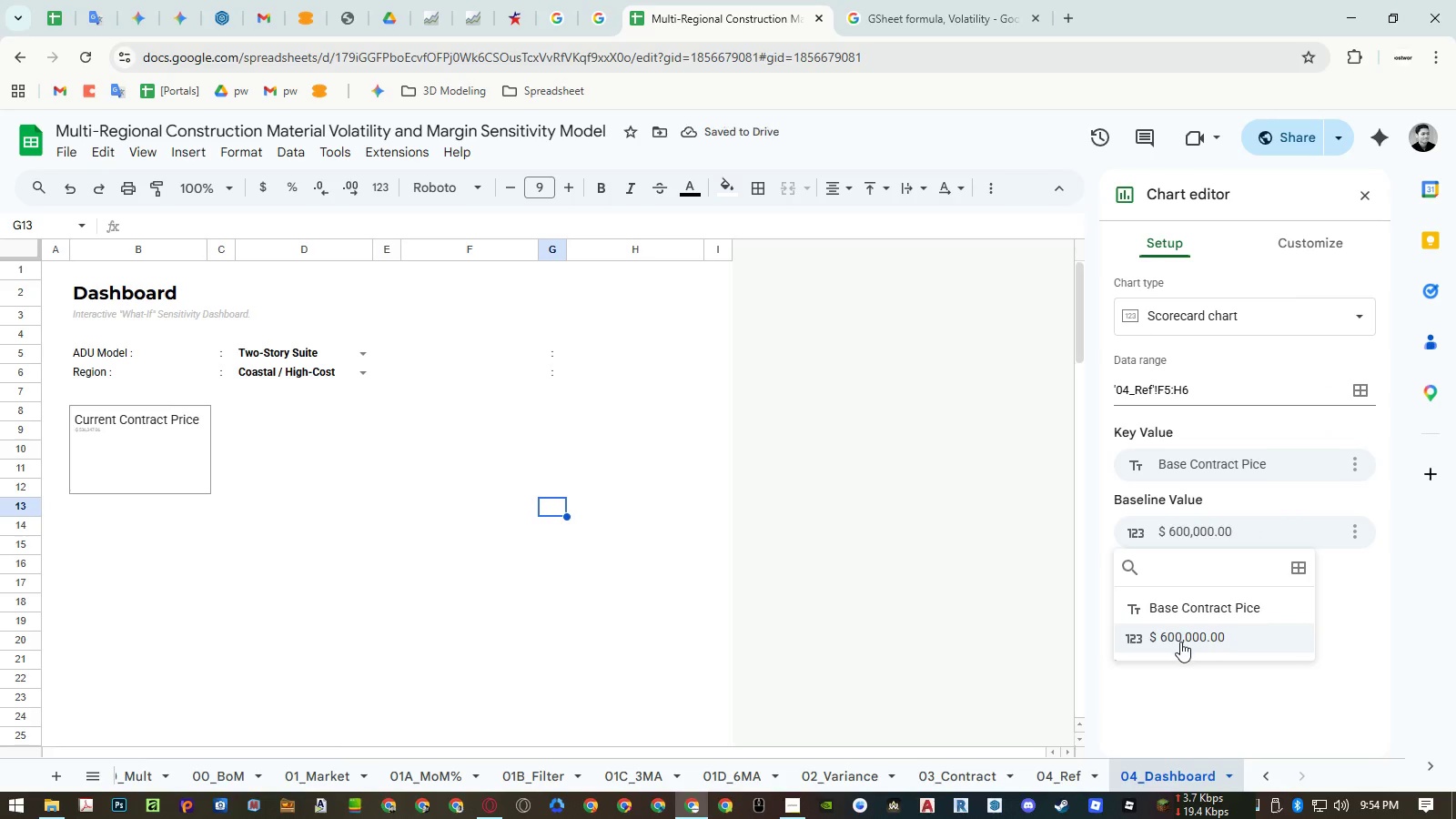 
left_click([1180, 642])
 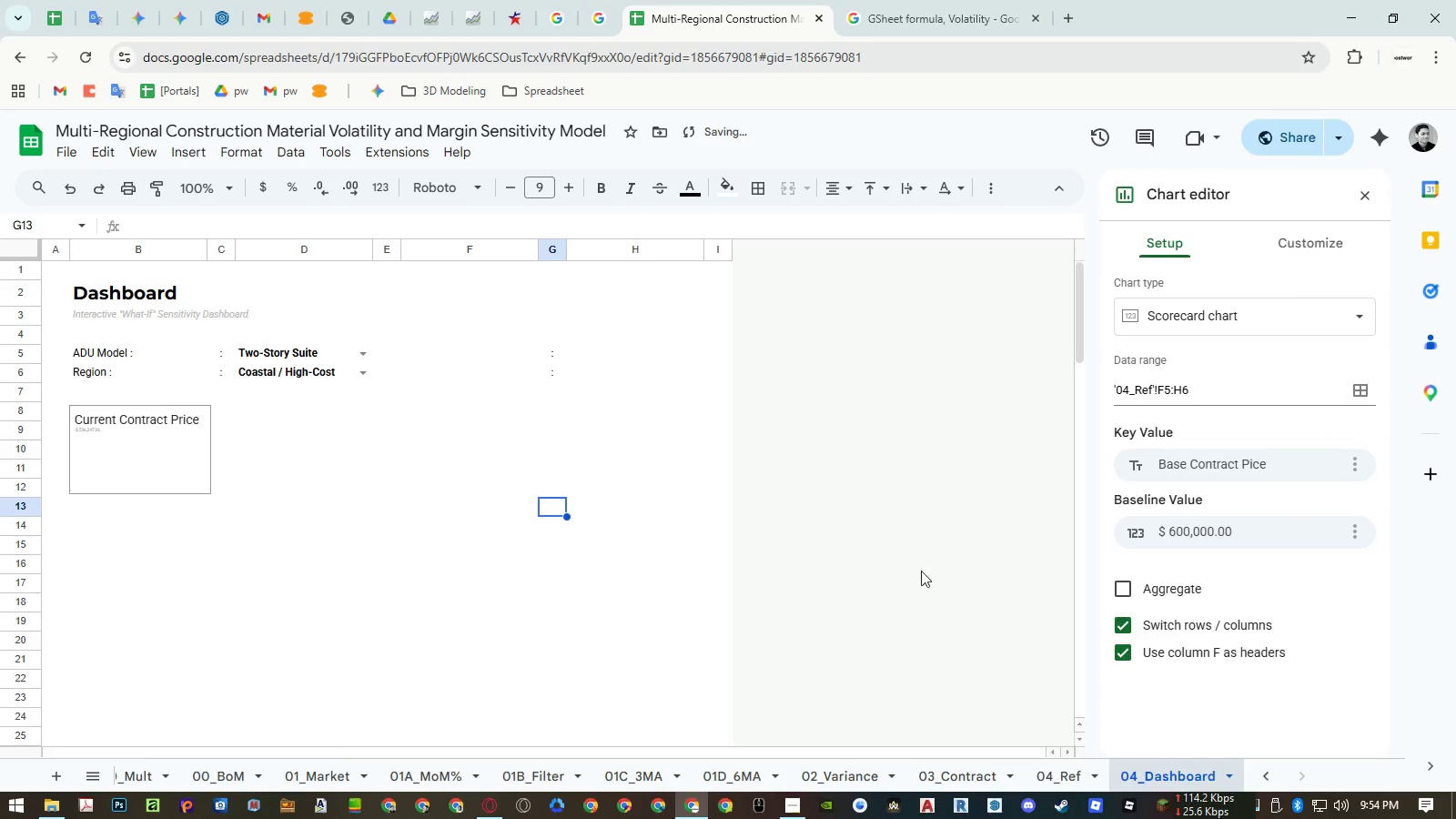 
left_click([162, 443])
 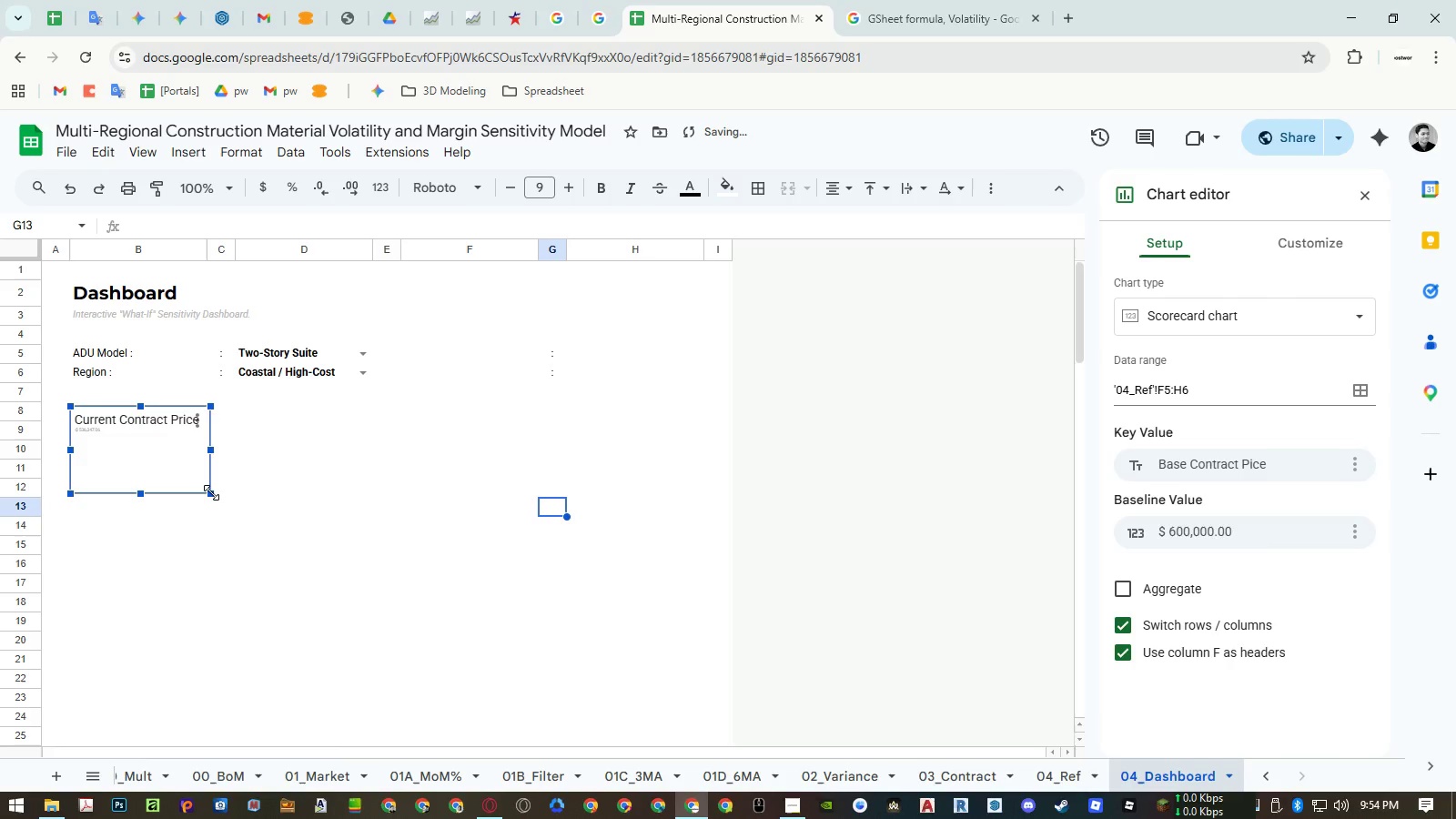 
left_click_drag(start_coordinate=[211, 492], to_coordinate=[360, 592])
 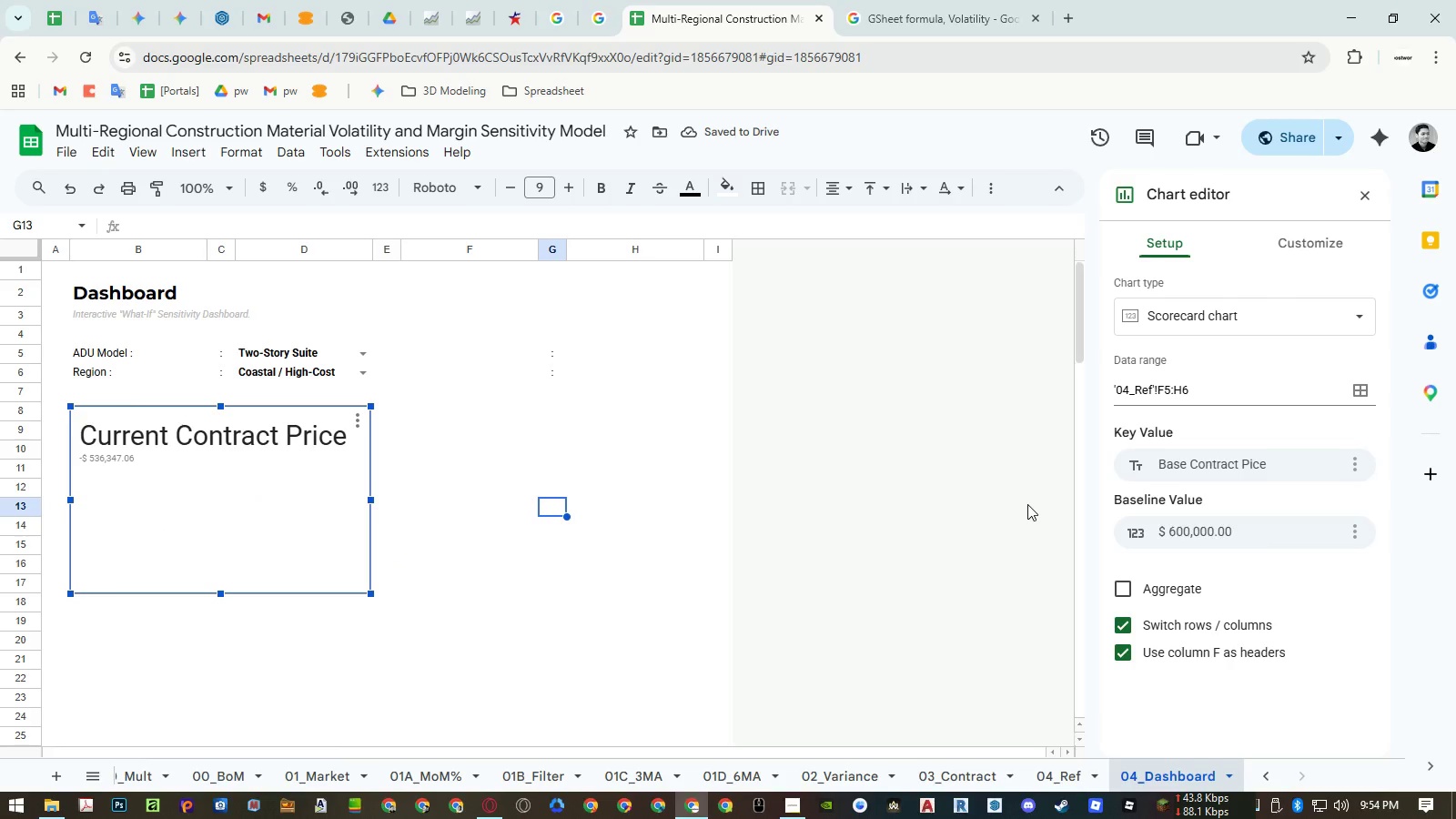 
wait(9.56)
 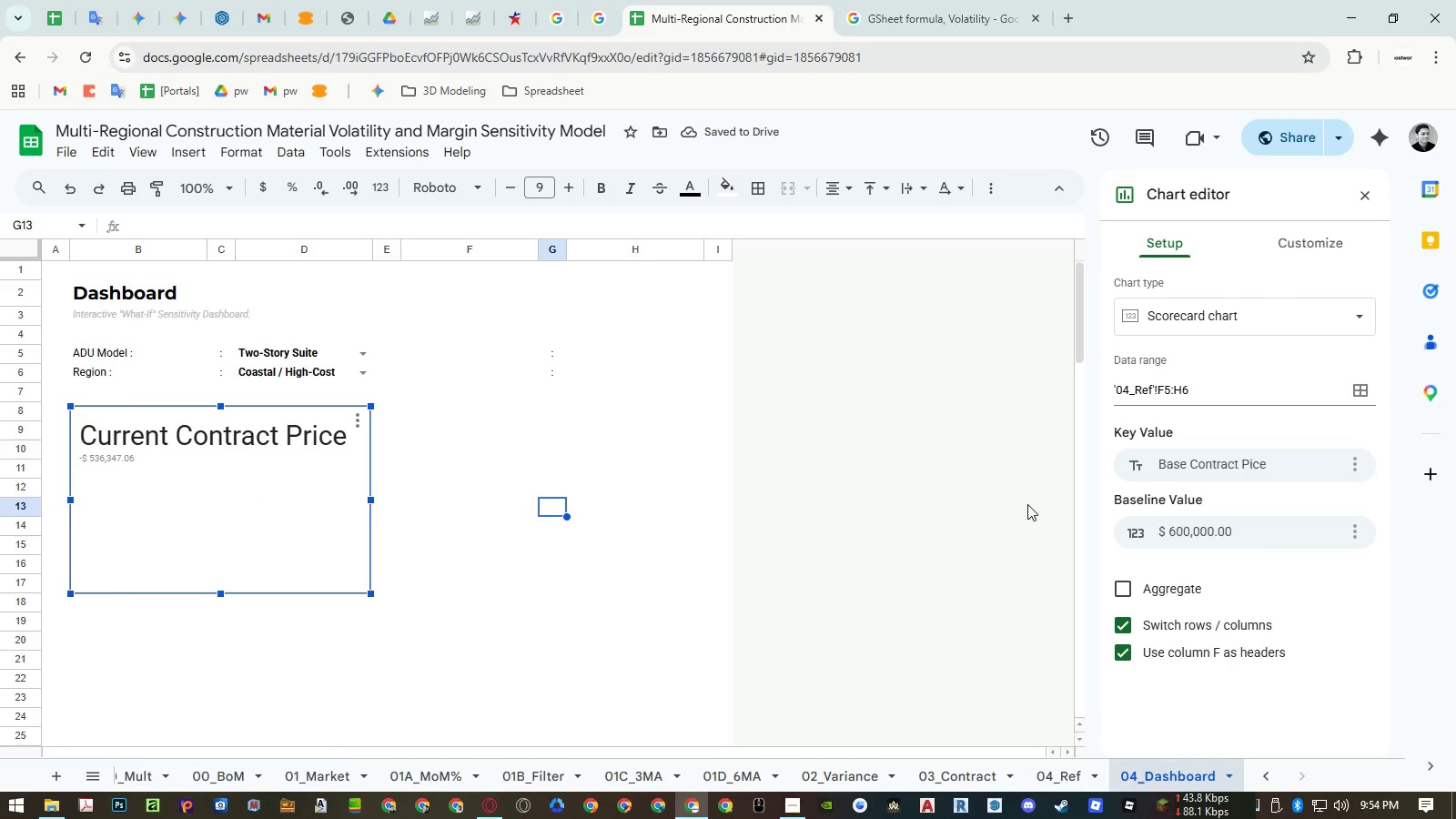 
left_click_drag(start_coordinate=[1164, 389], to_coordinate=[1159, 389])
 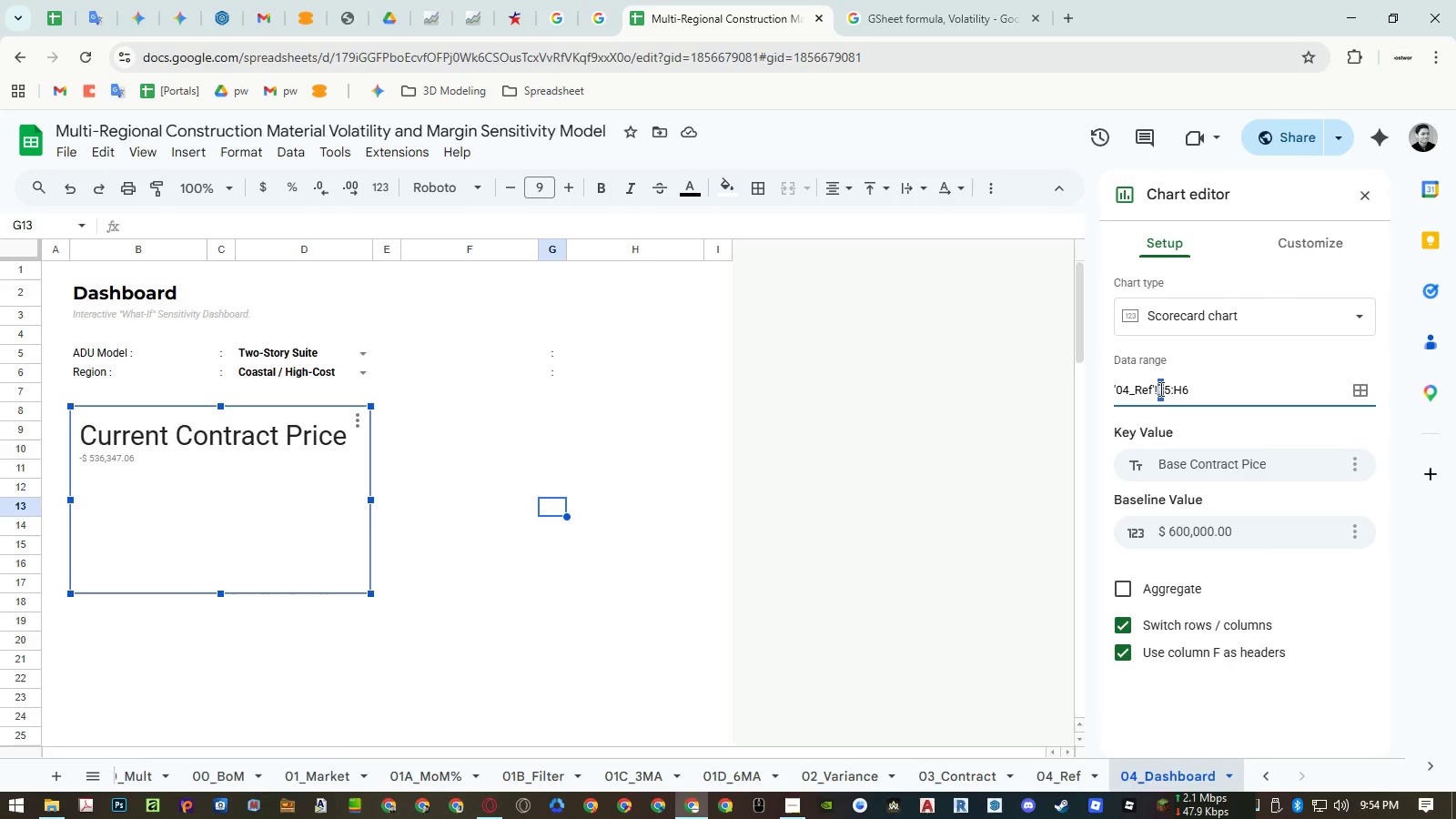 
key(Shift+H)
 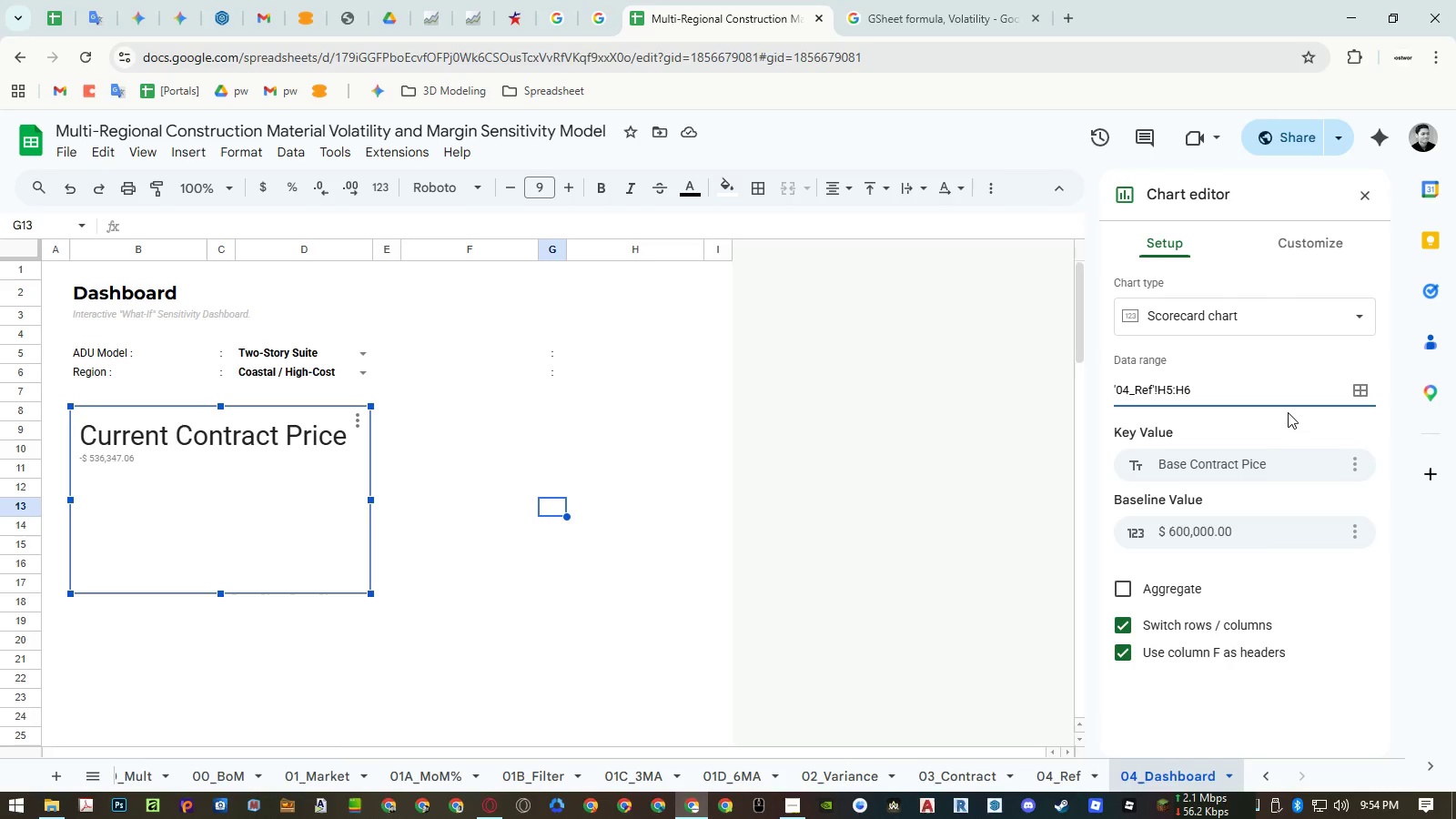 
left_click_drag(start_coordinate=[1286, 417], to_coordinate=[1160, 392])
 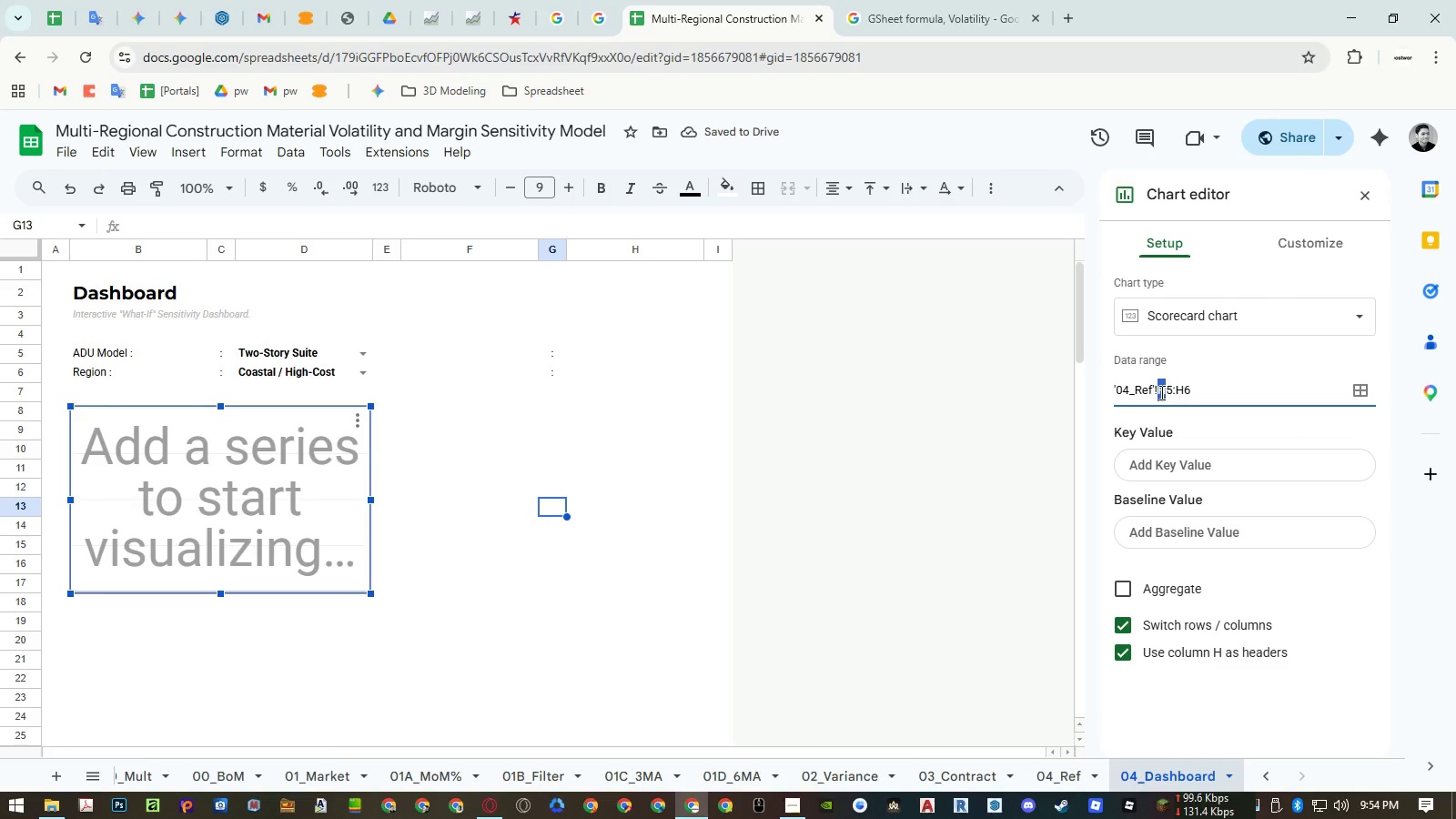 
key(Shift+ShiftLeft)
 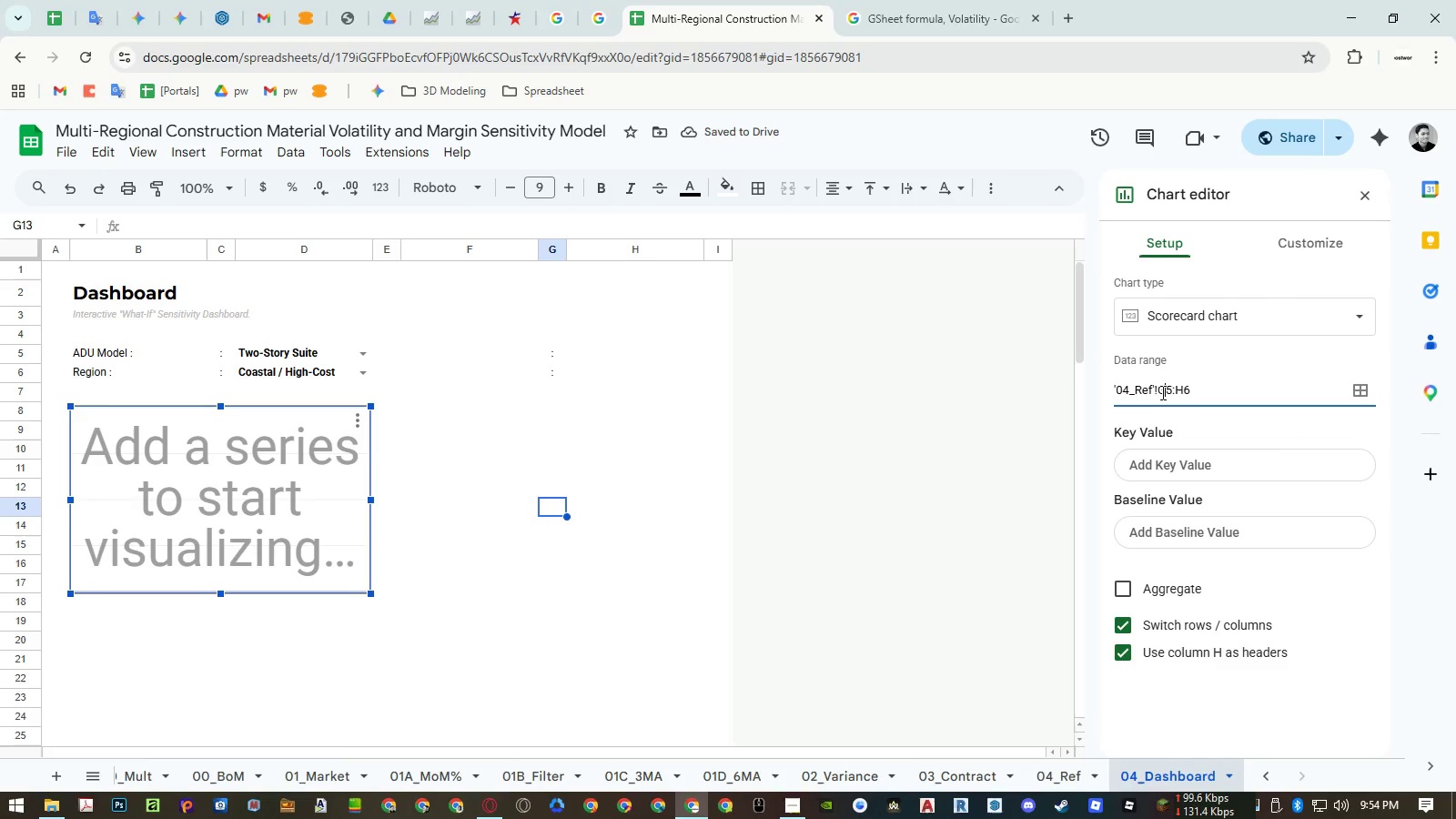 
key(Shift+G)
 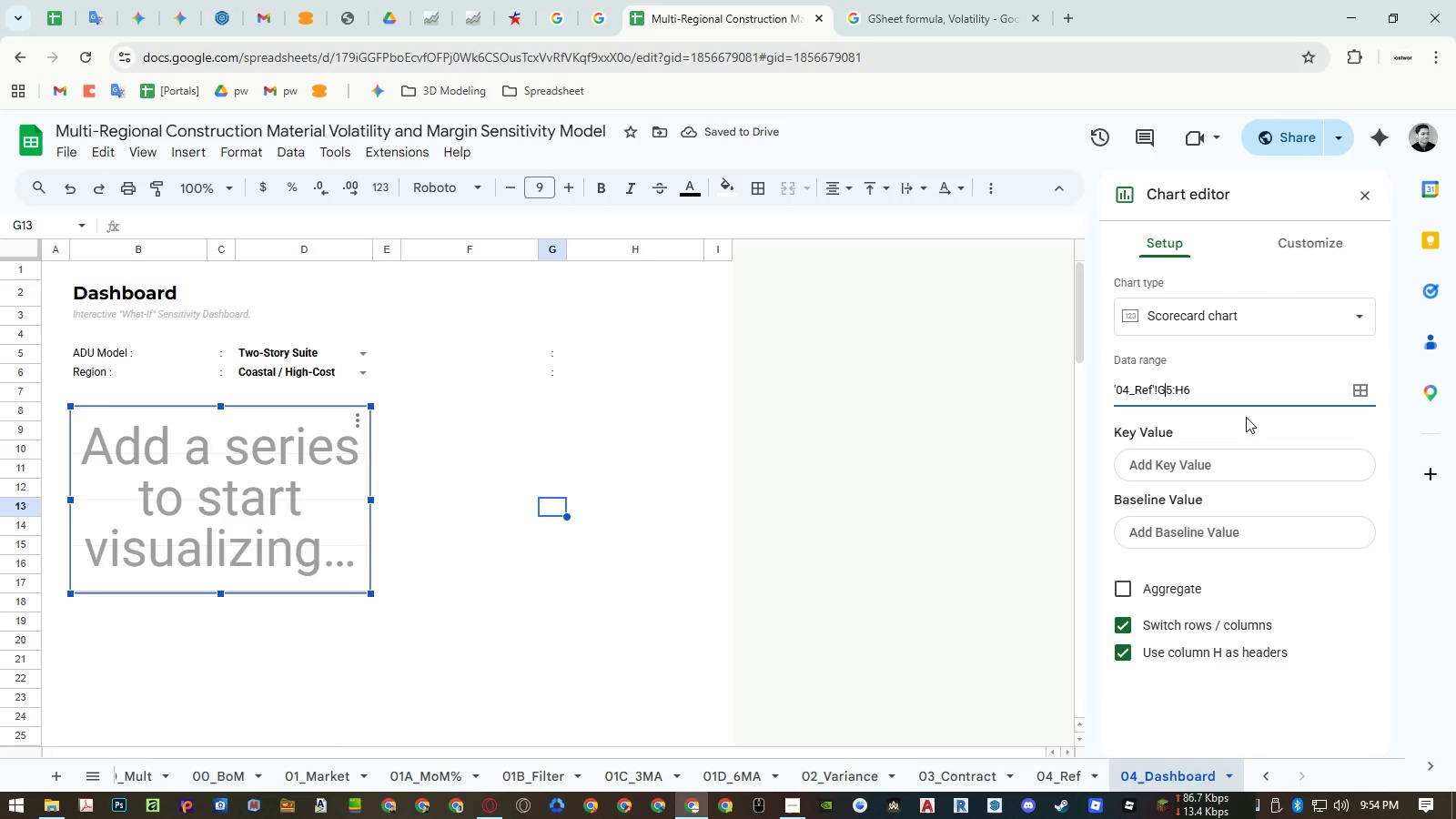 
left_click([1249, 424])
 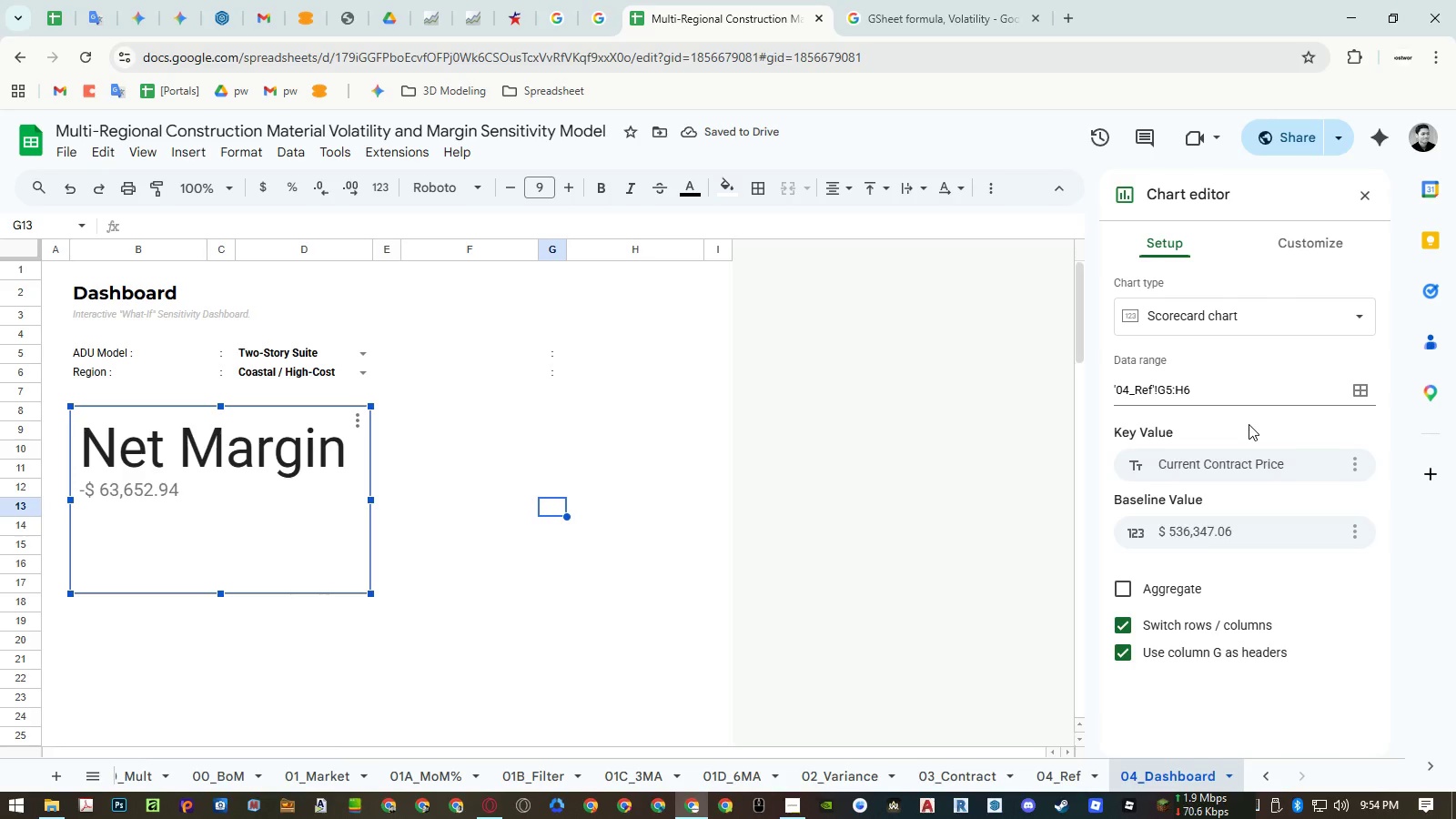 
wait(6.12)
 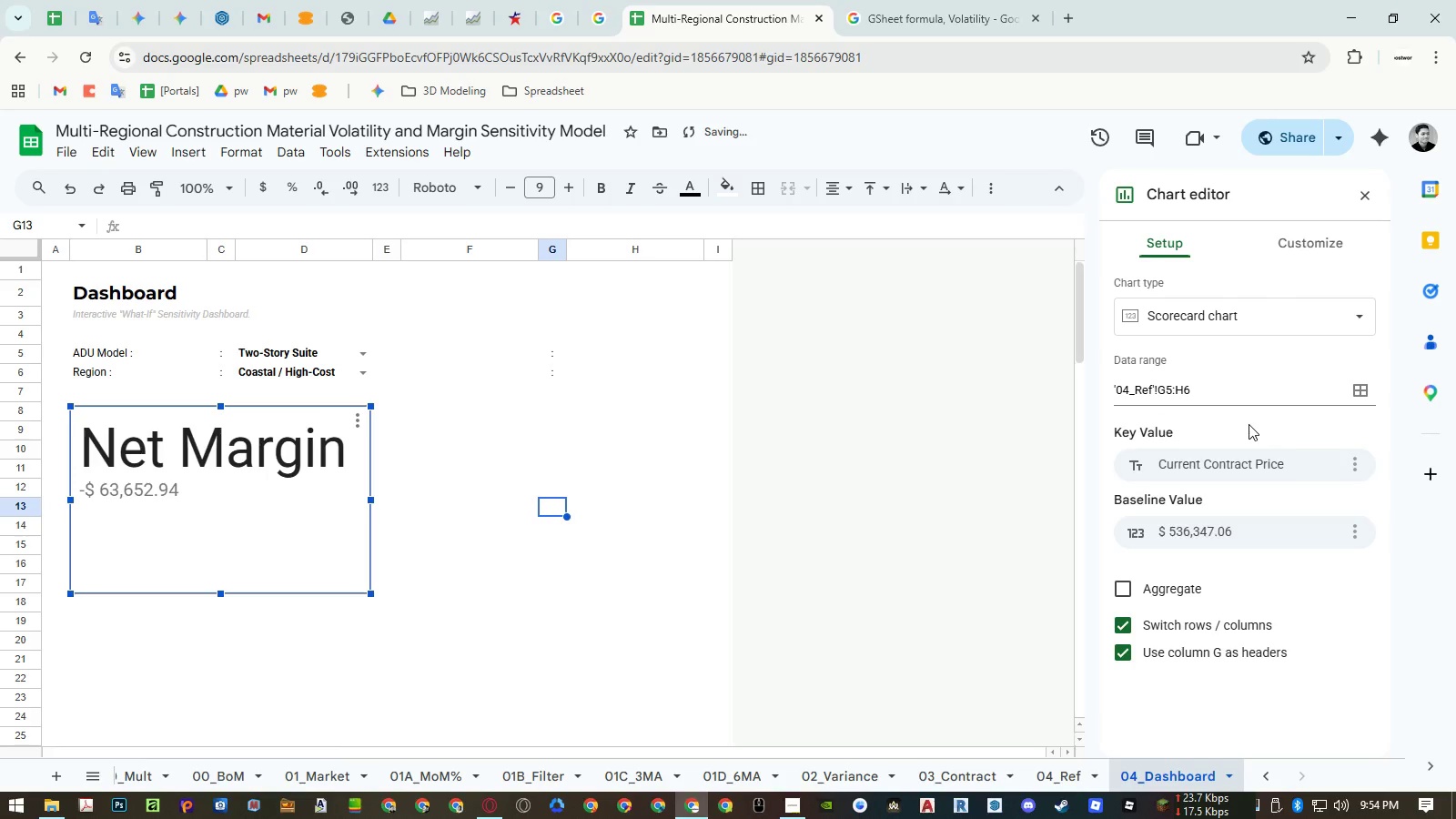 
left_click([1175, 322])
 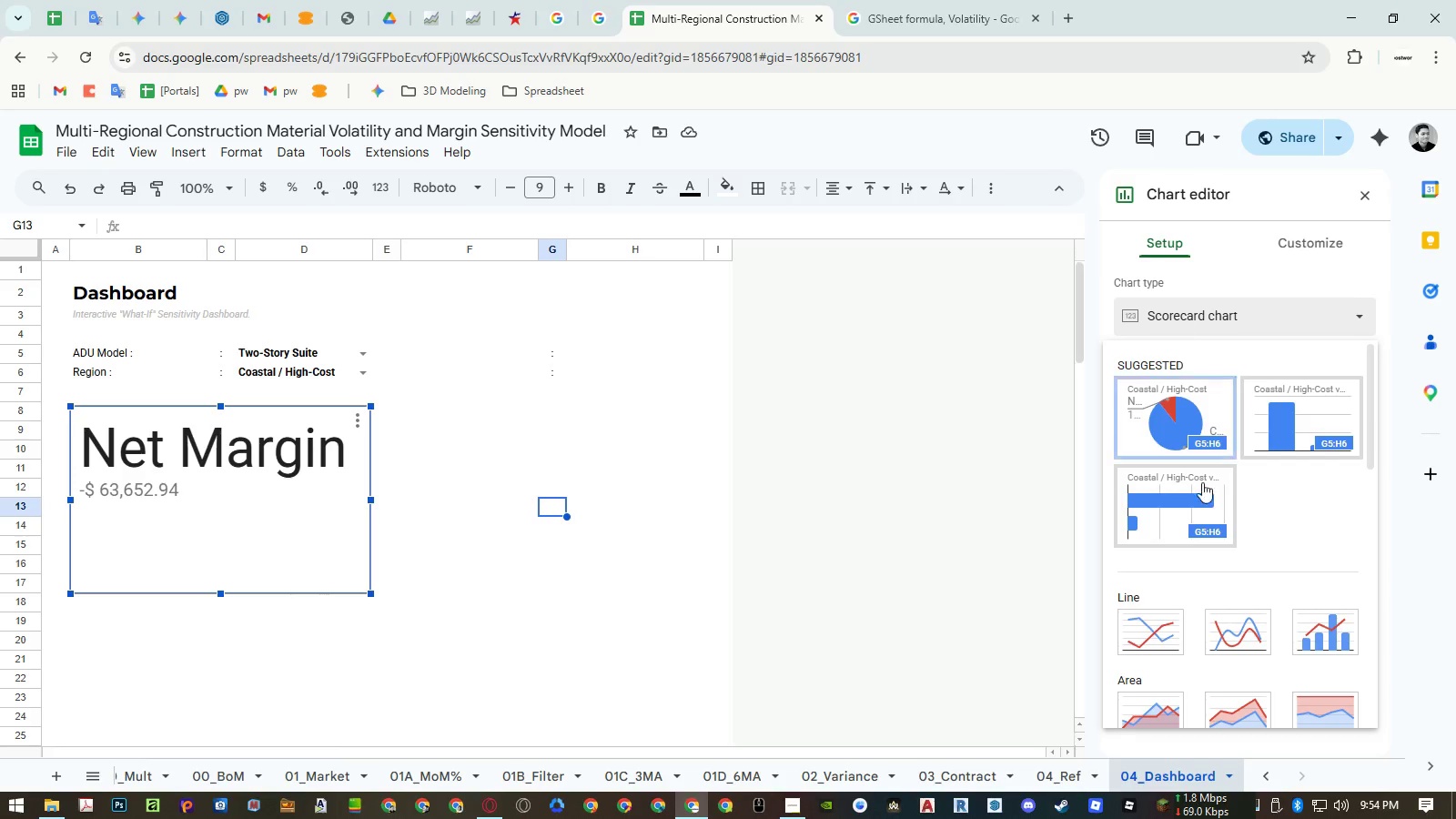 
scroll: coordinate [1218, 588], scroll_direction: down, amount: 7.0
 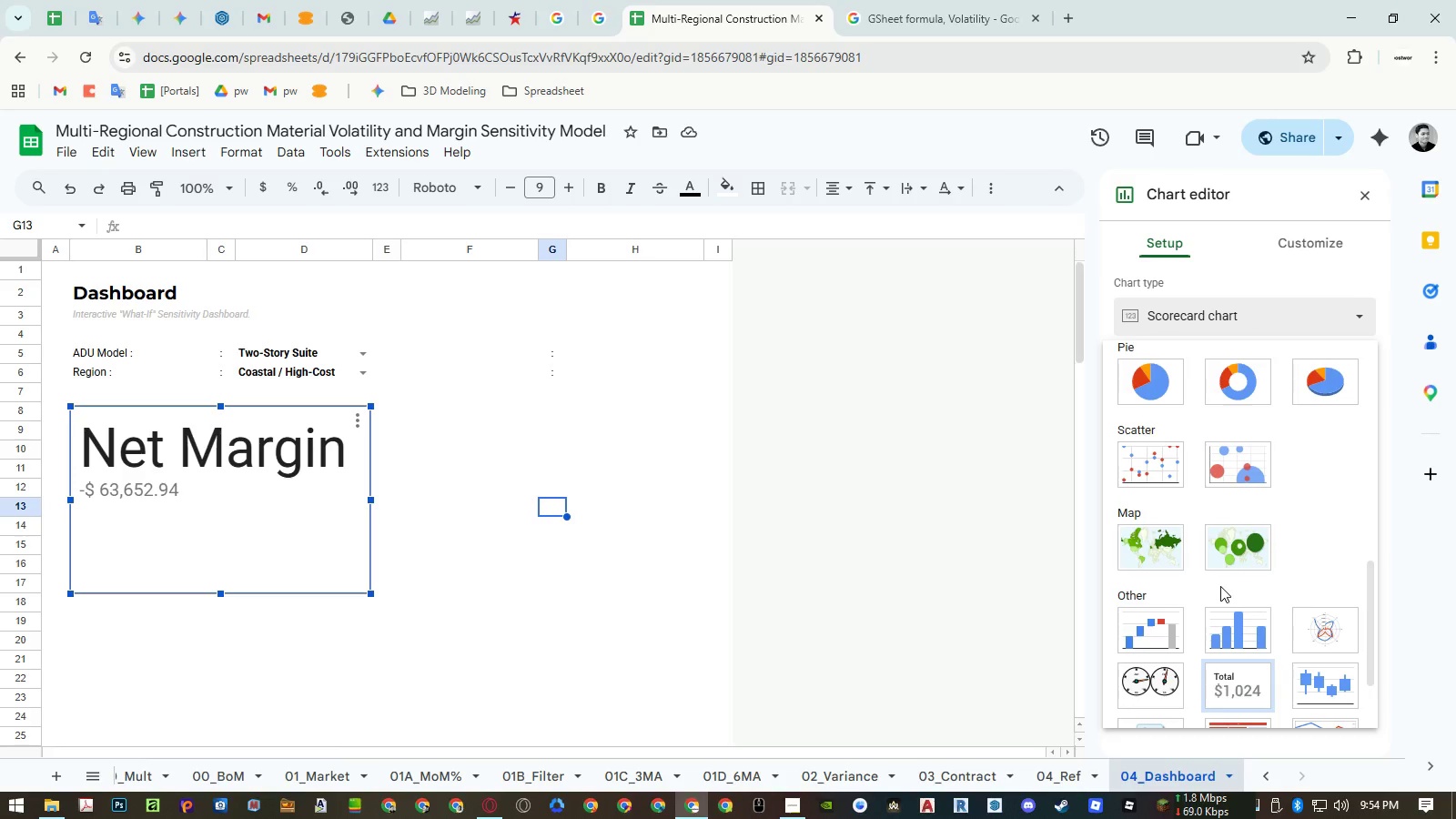 
key(Escape)
 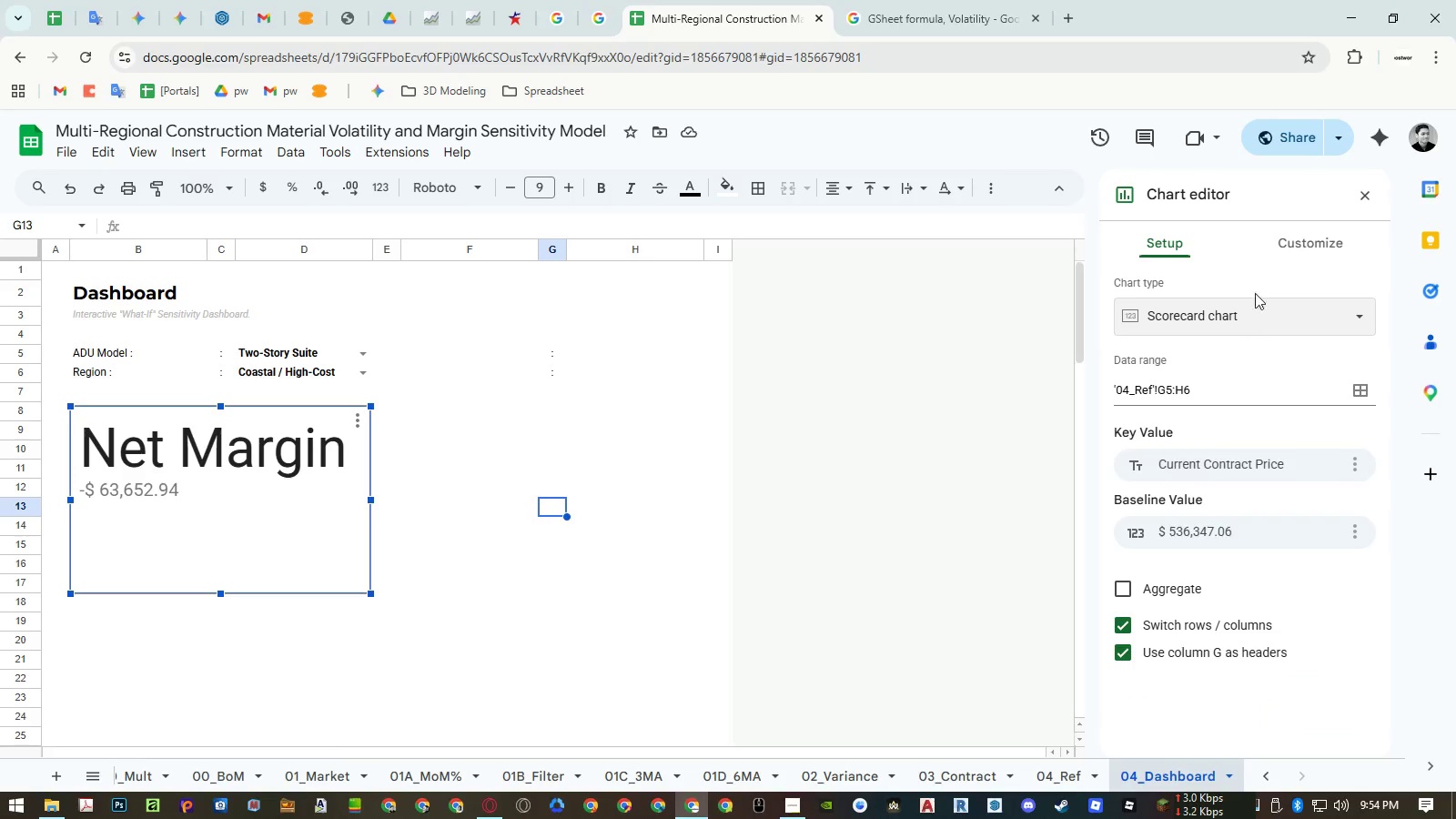 
left_click_drag(start_coordinate=[1172, 577], to_coordinate=[1299, 610])
 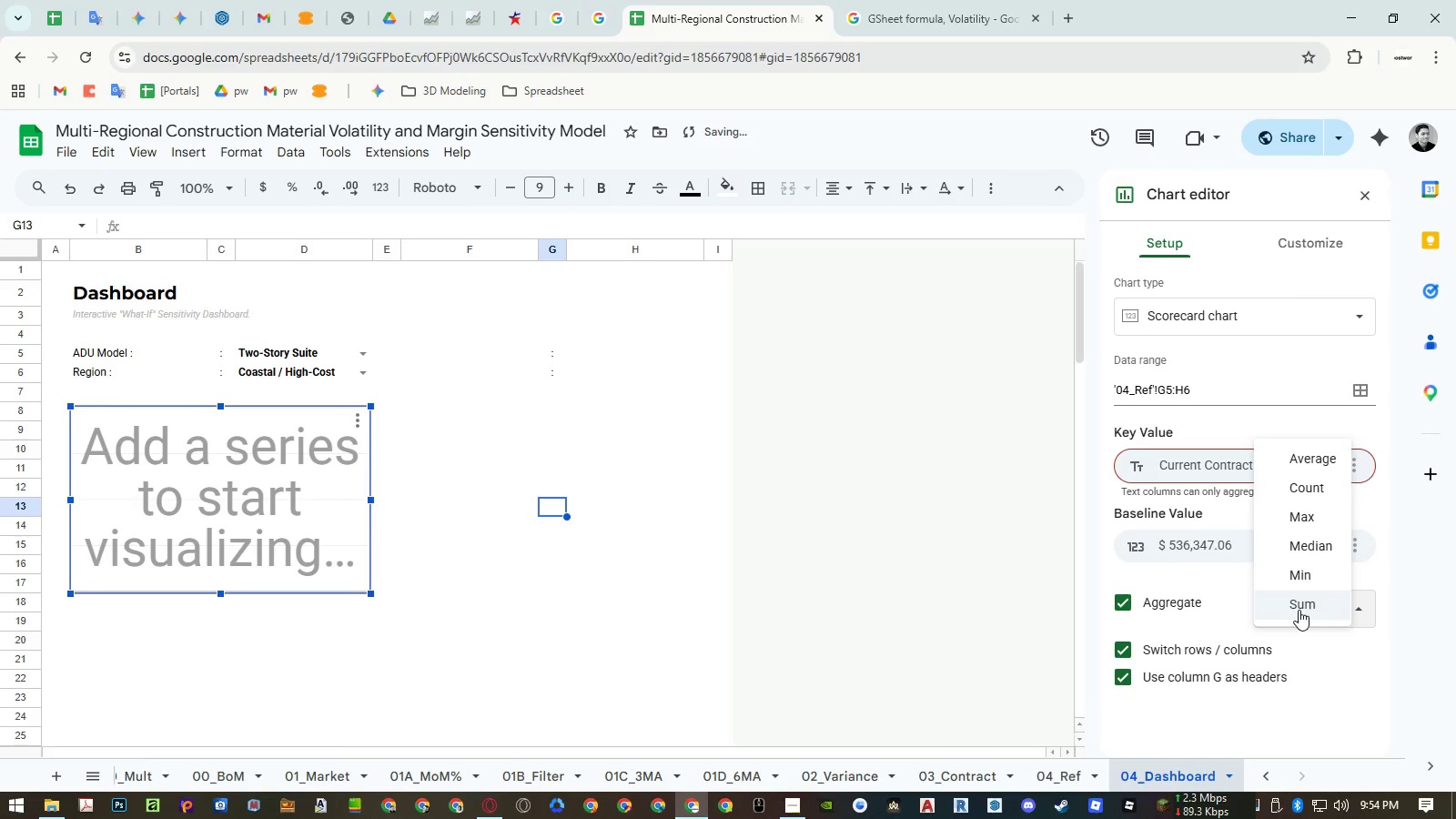 
left_click([1299, 610])
 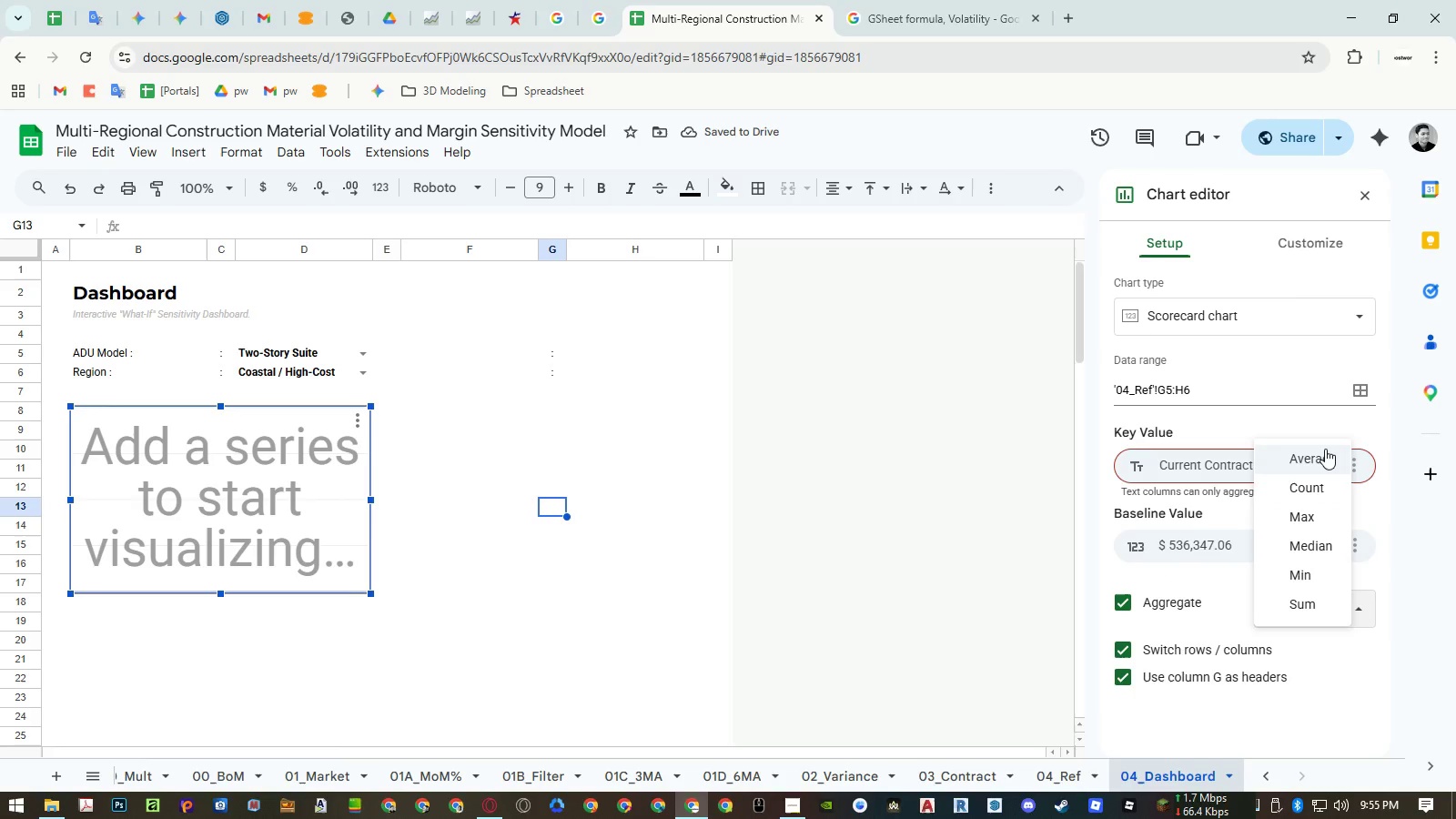 
left_click([1325, 456])
 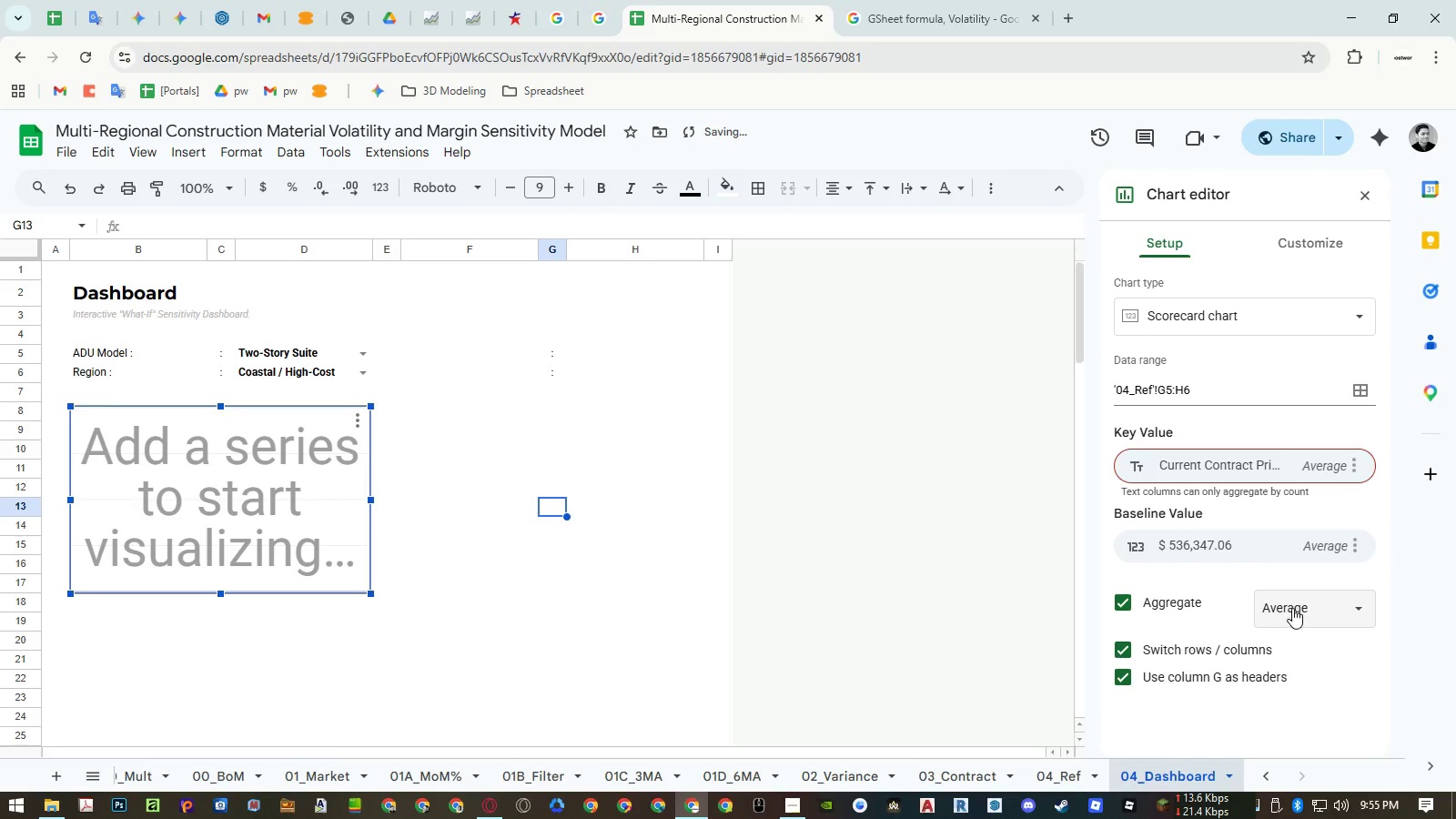 
left_click([1292, 608])
 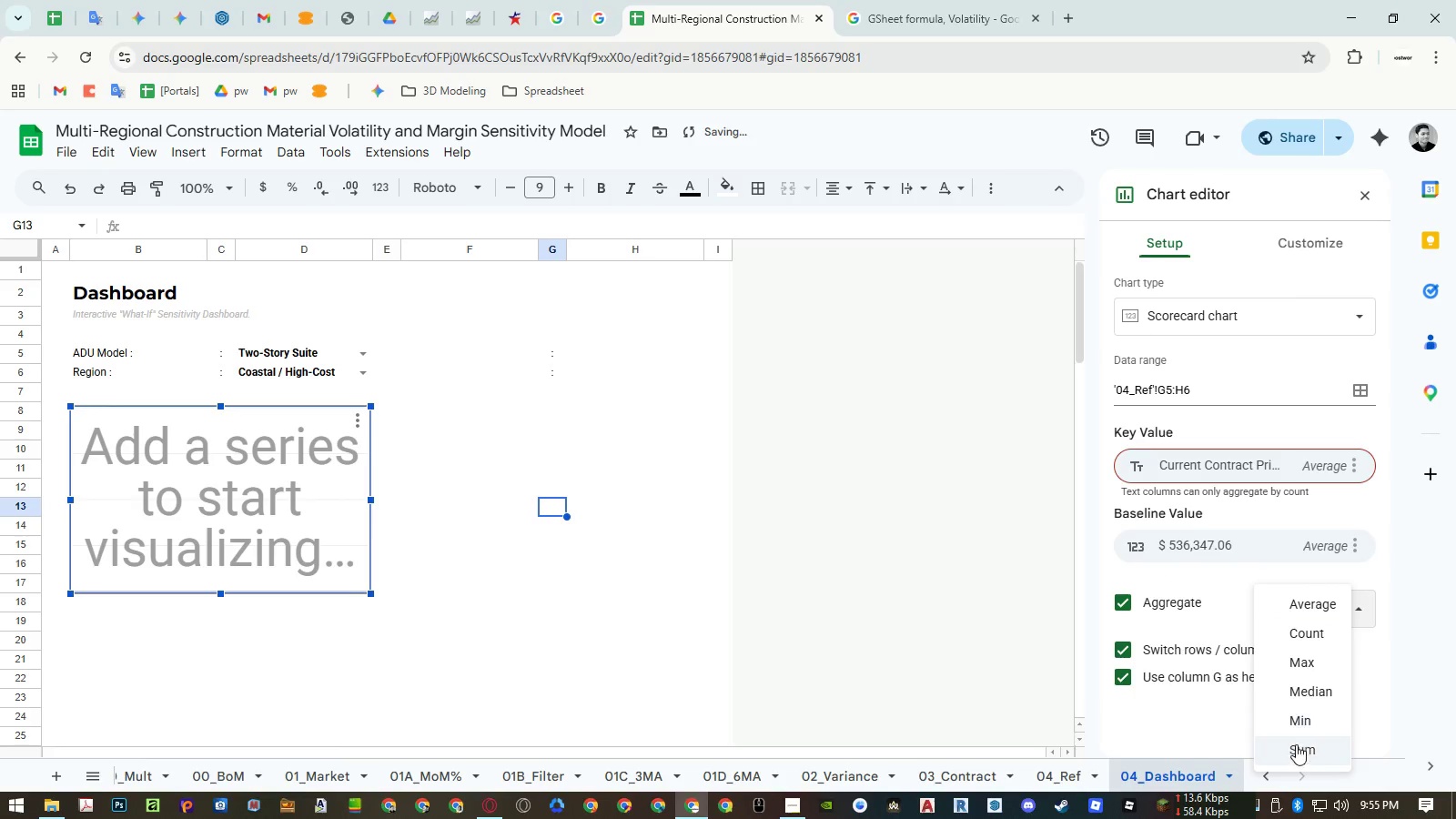 
left_click([1295, 748])
 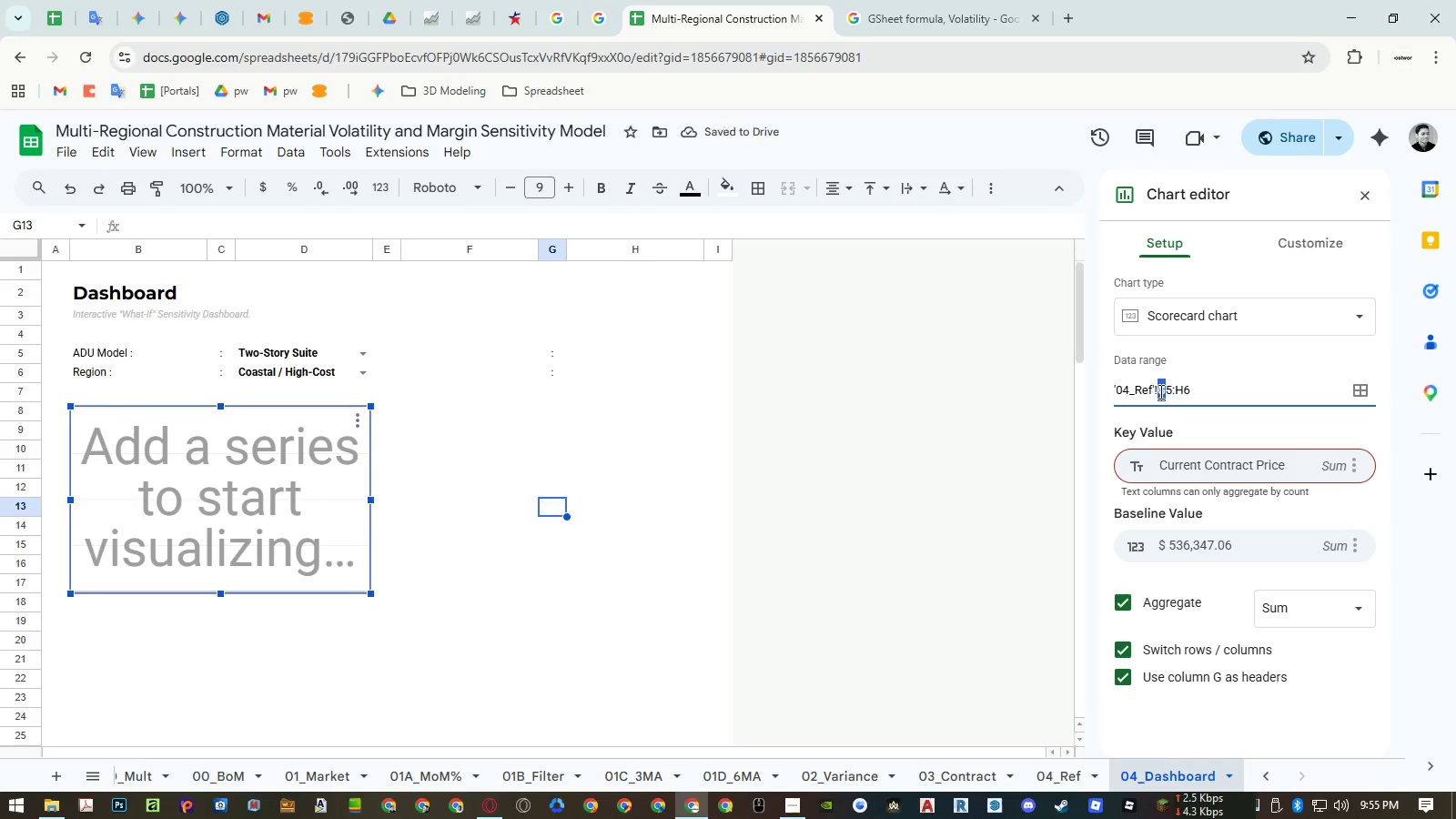 
key(Shift+ShiftLeft)
 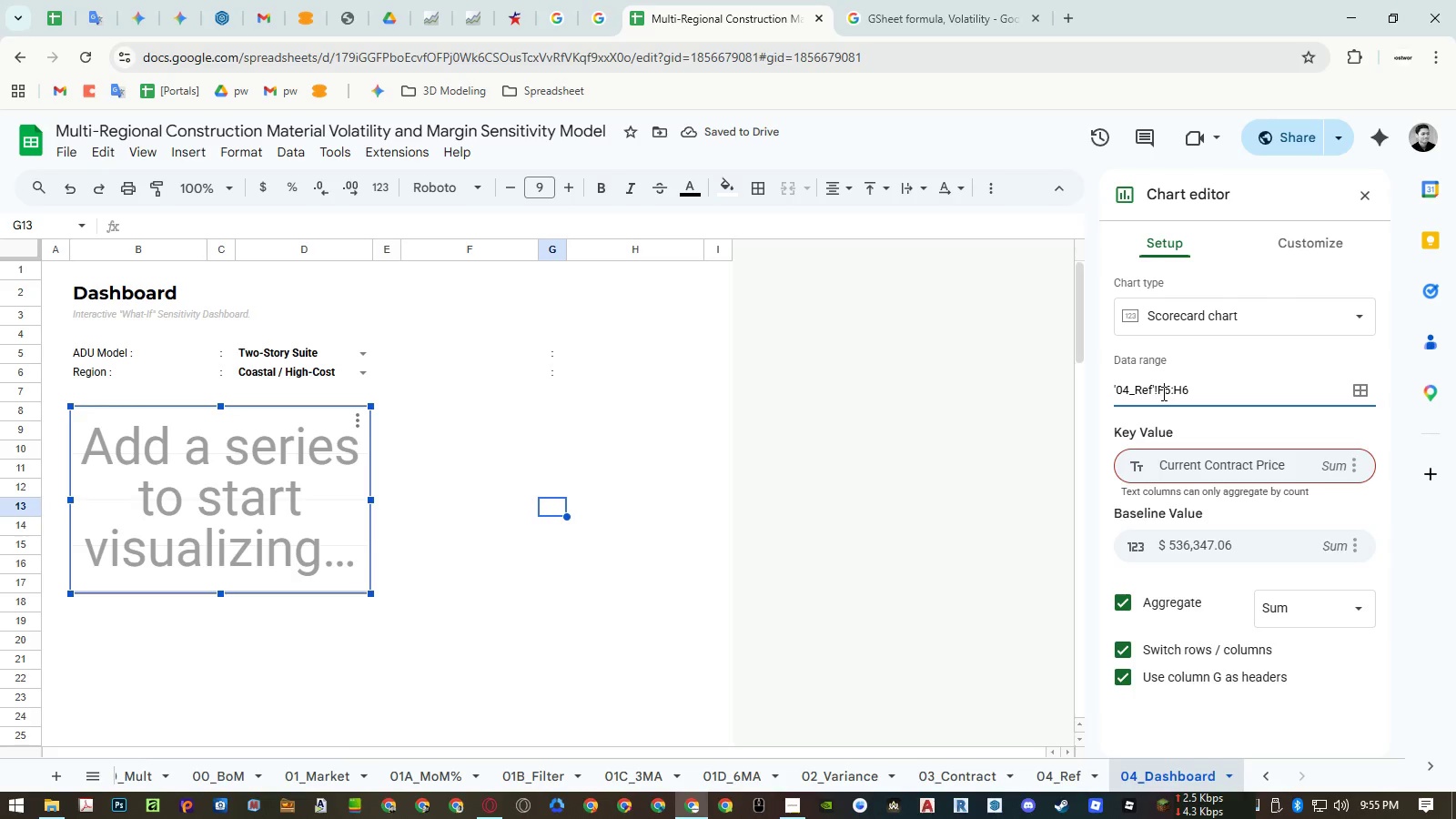 
key(Shift+F)
 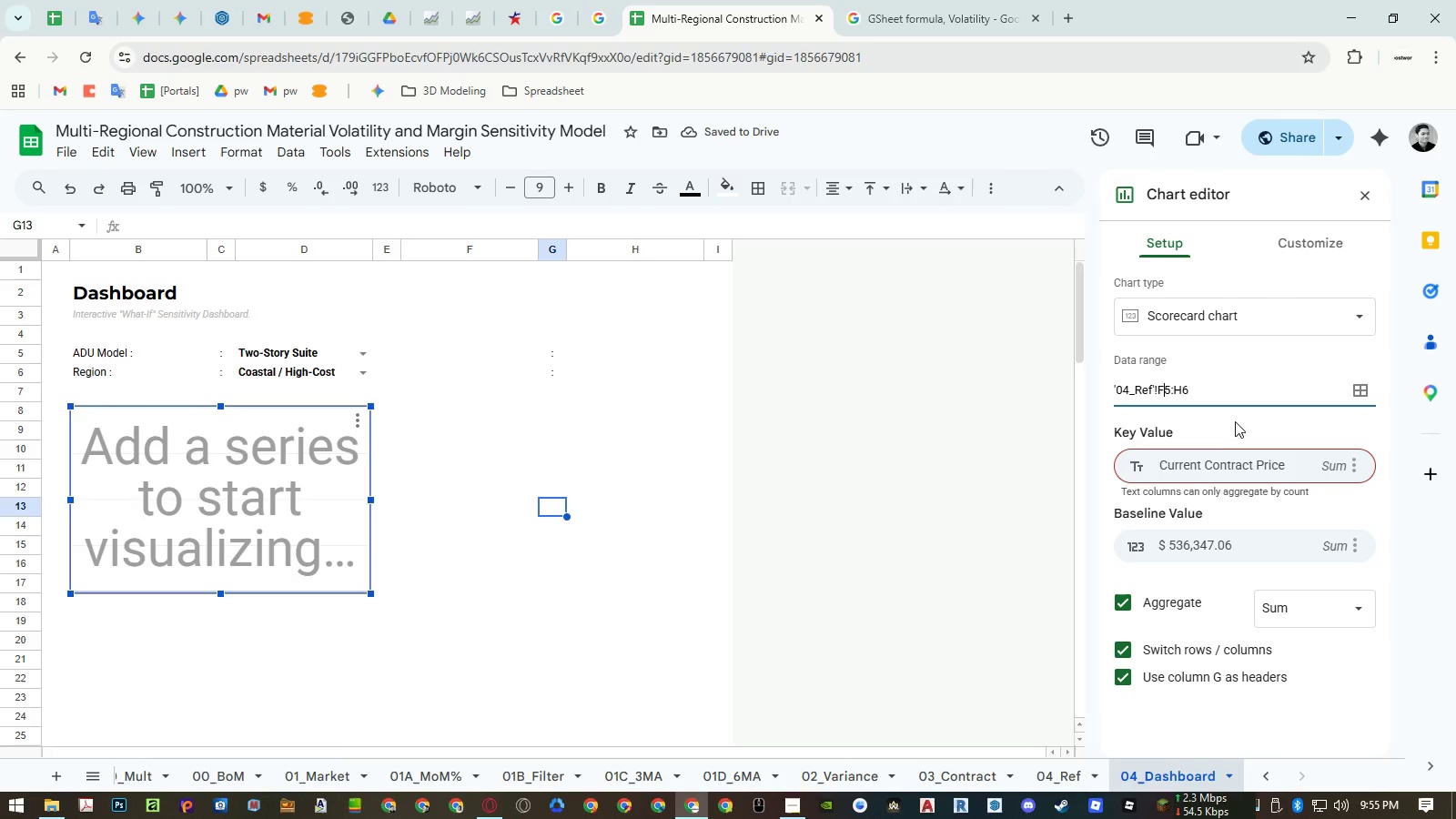 
left_click([1238, 422])
 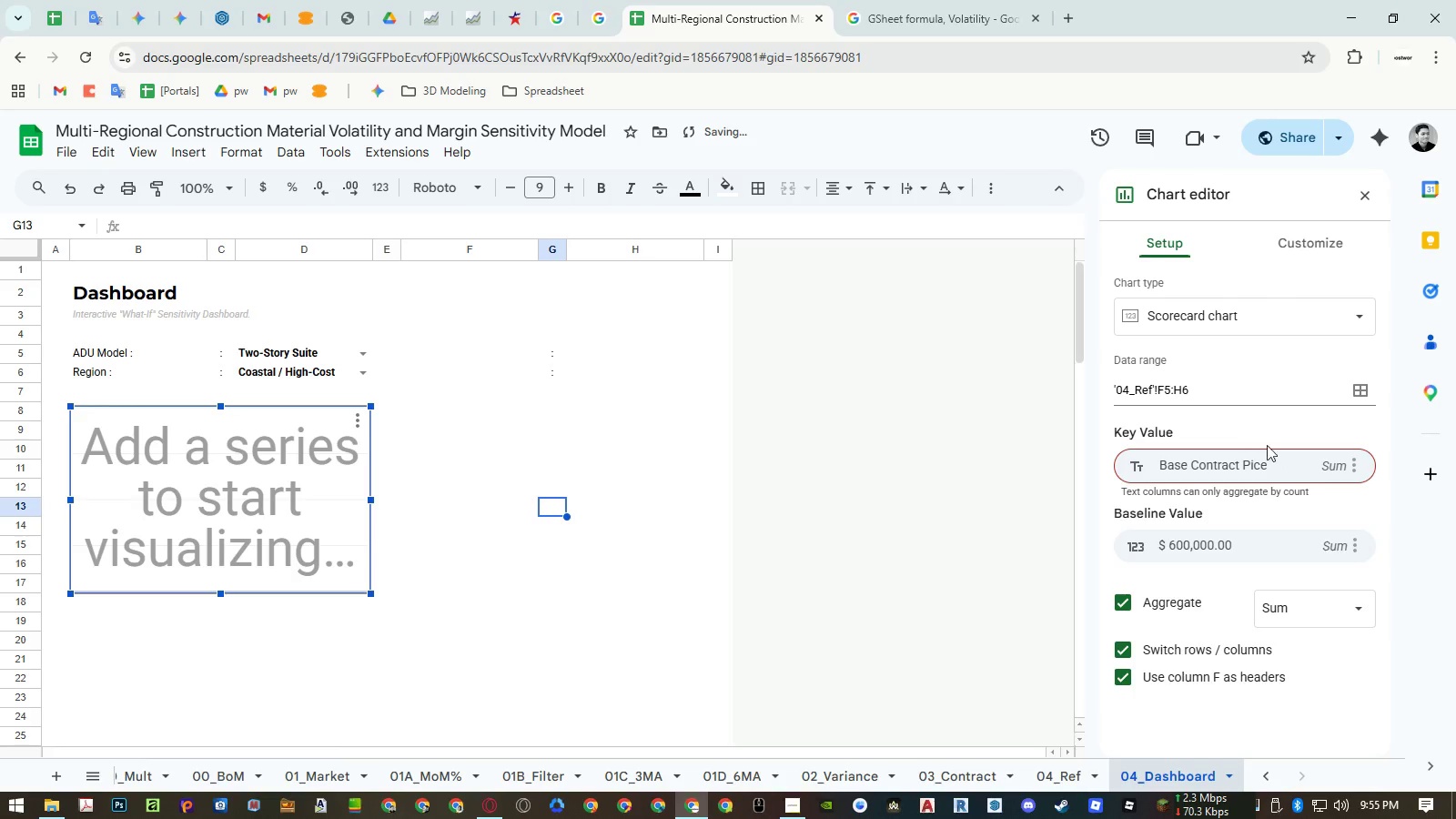 
left_click([1345, 466])
 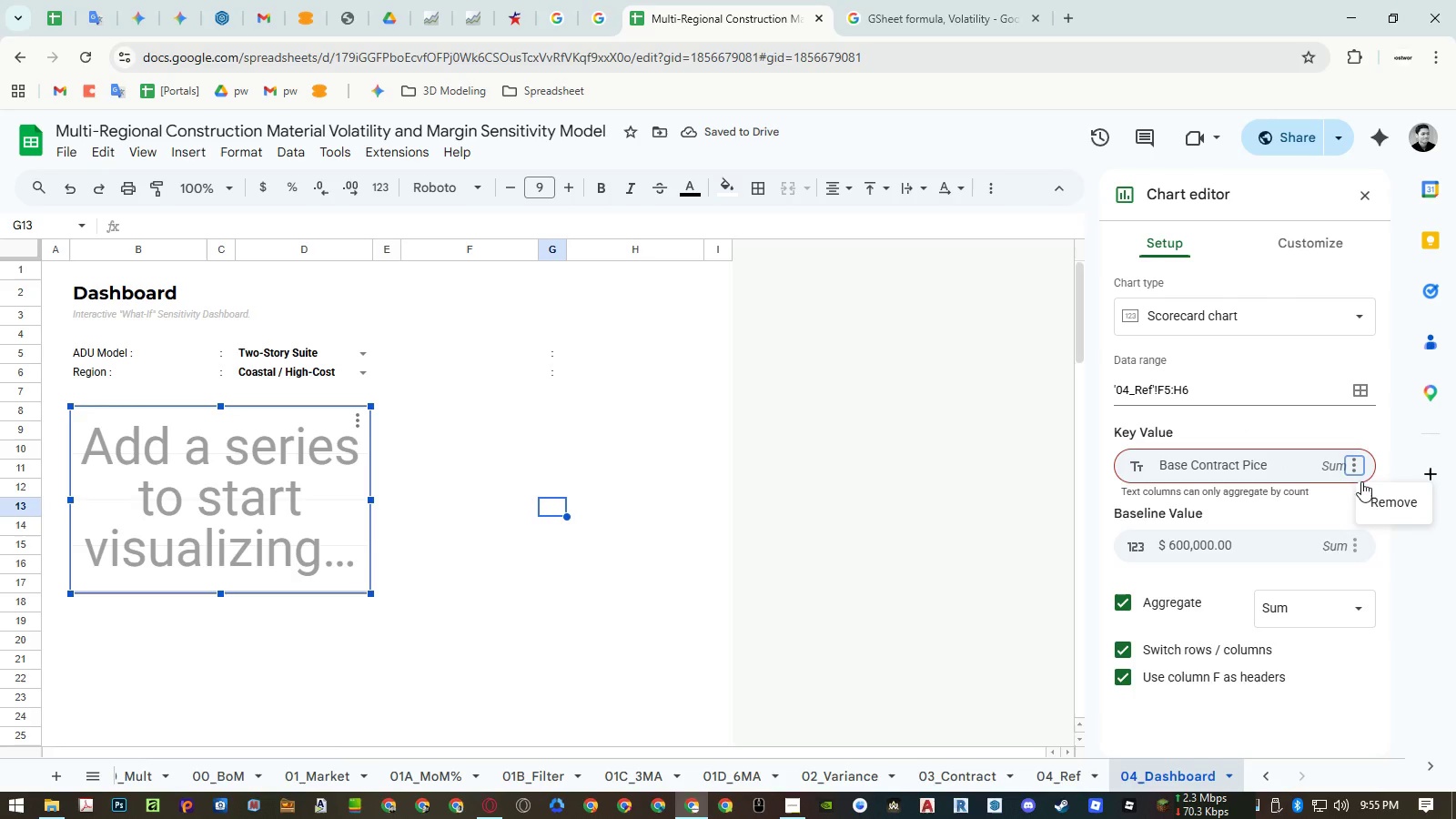 
left_click([1293, 471])
 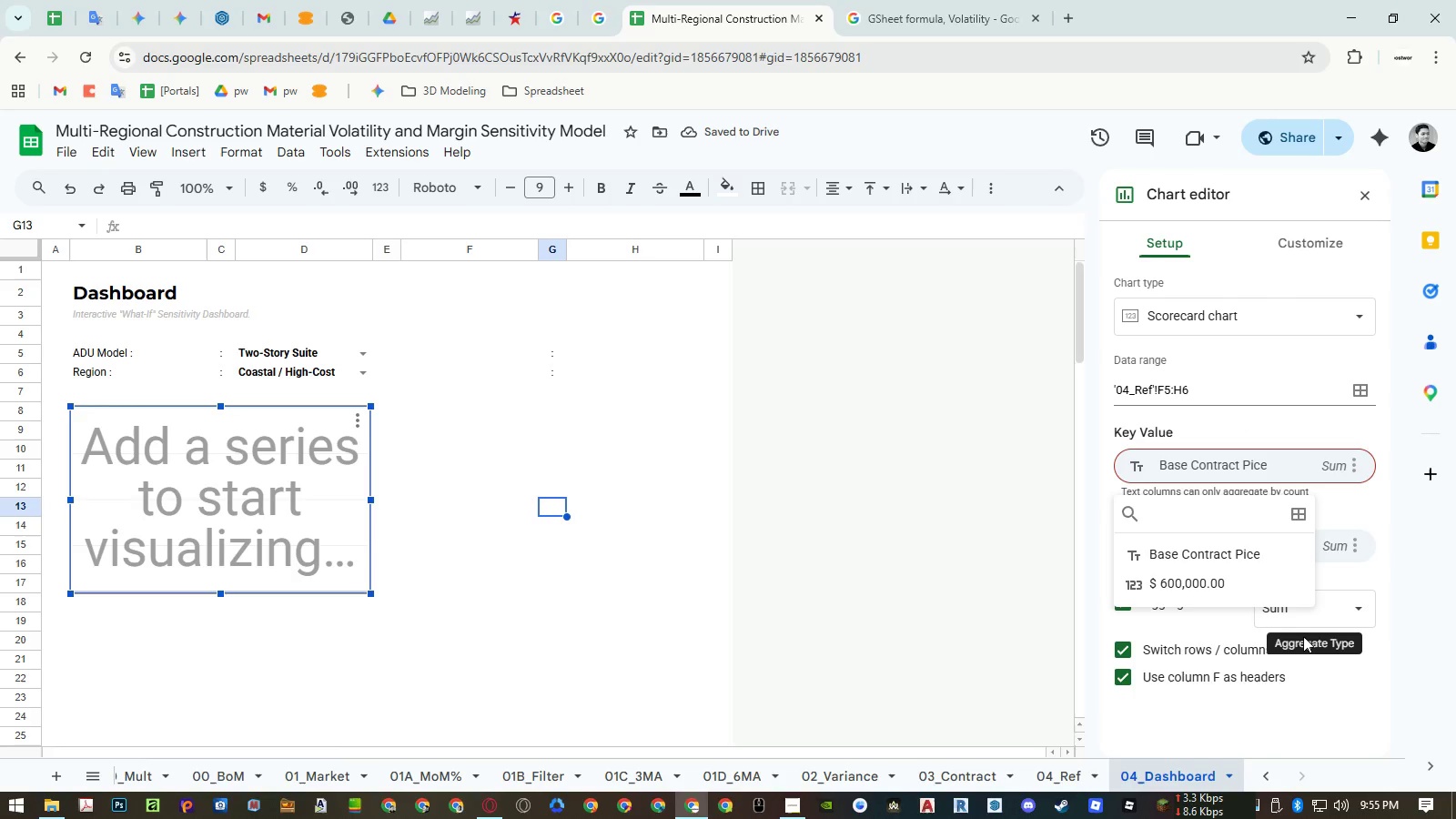 
left_click([1347, 648])
 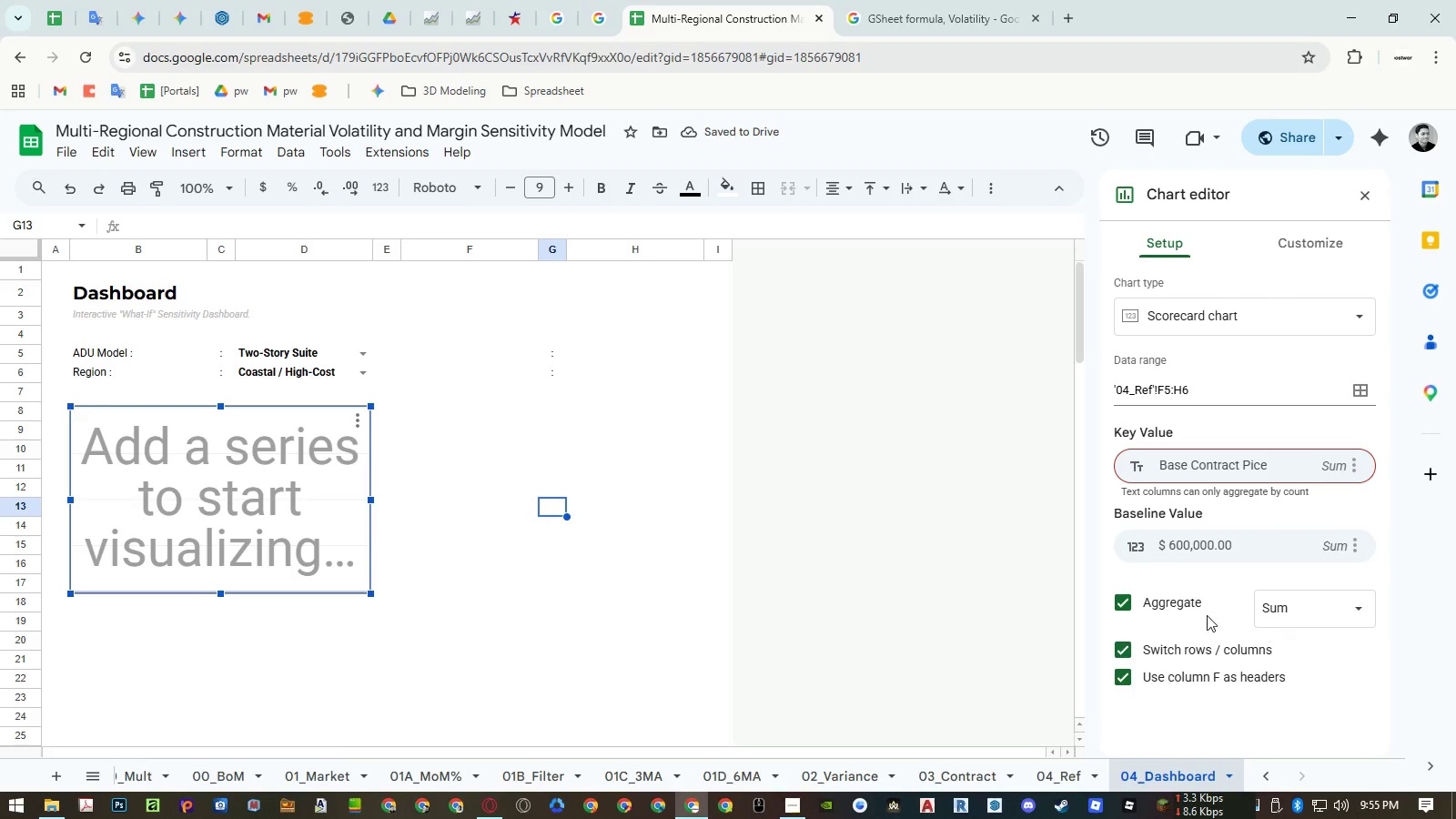 
left_click([1173, 604])
 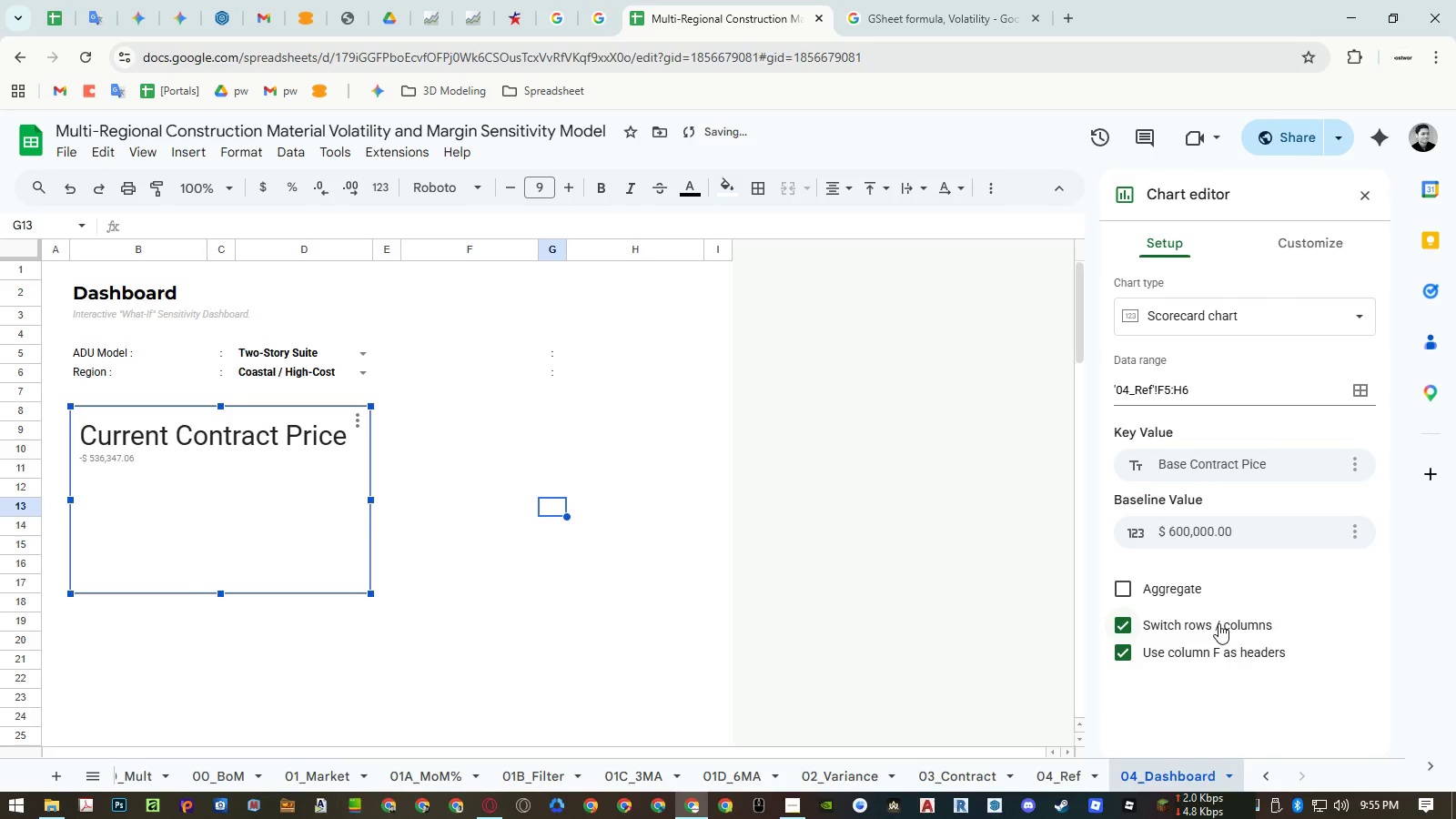 
left_click([1218, 623])
 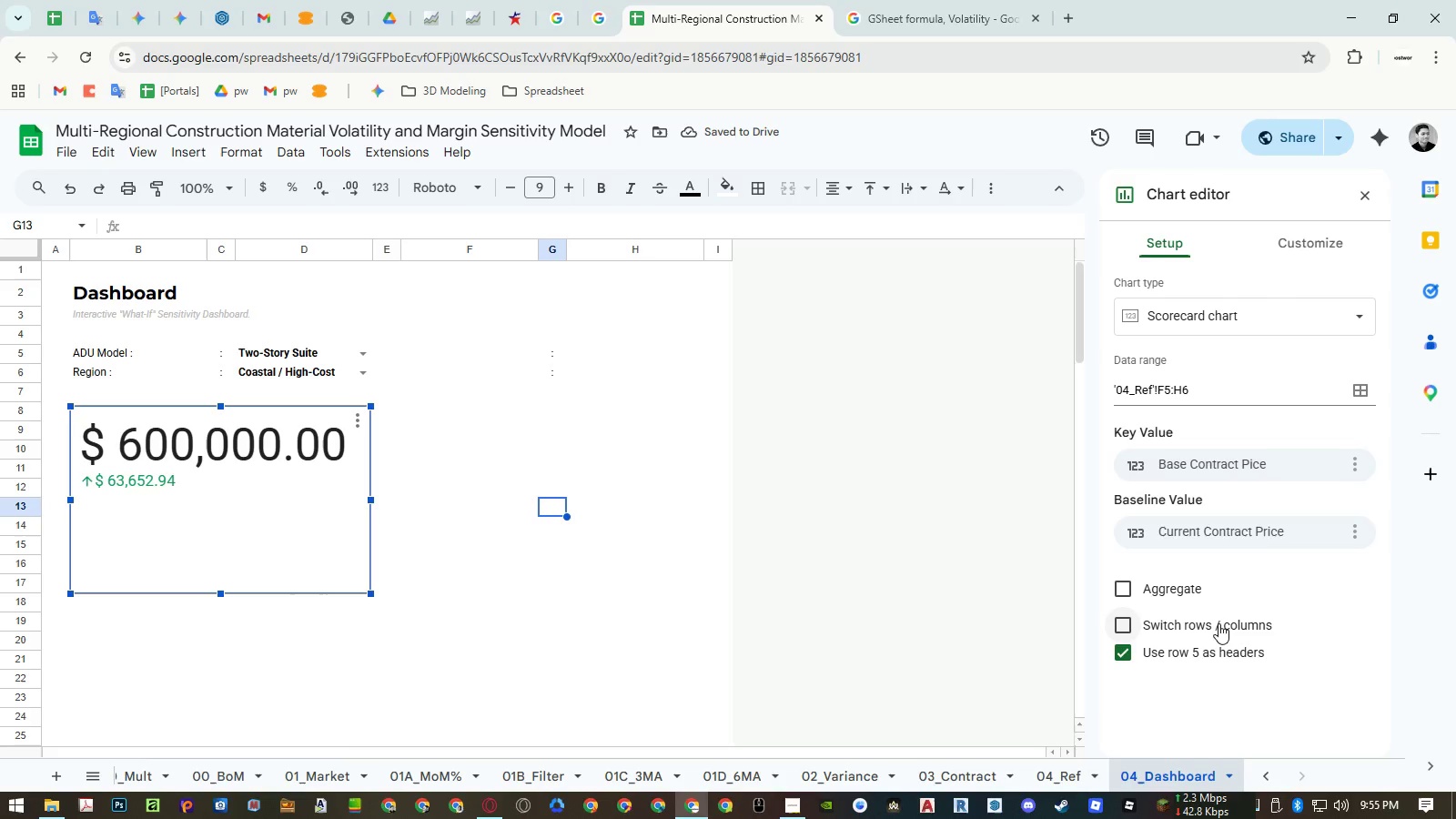 
wait(5.98)
 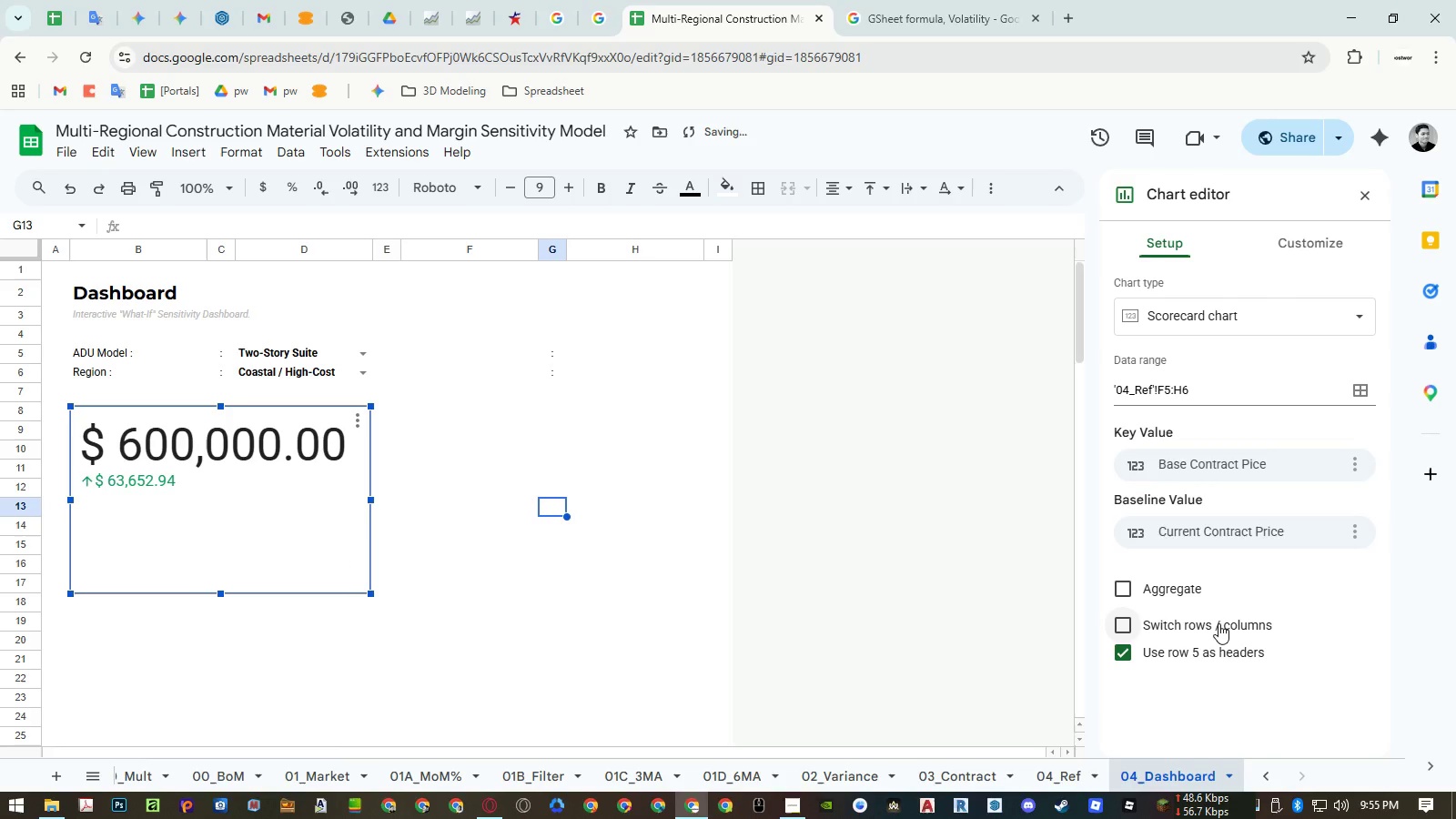 
left_click([1215, 646])
 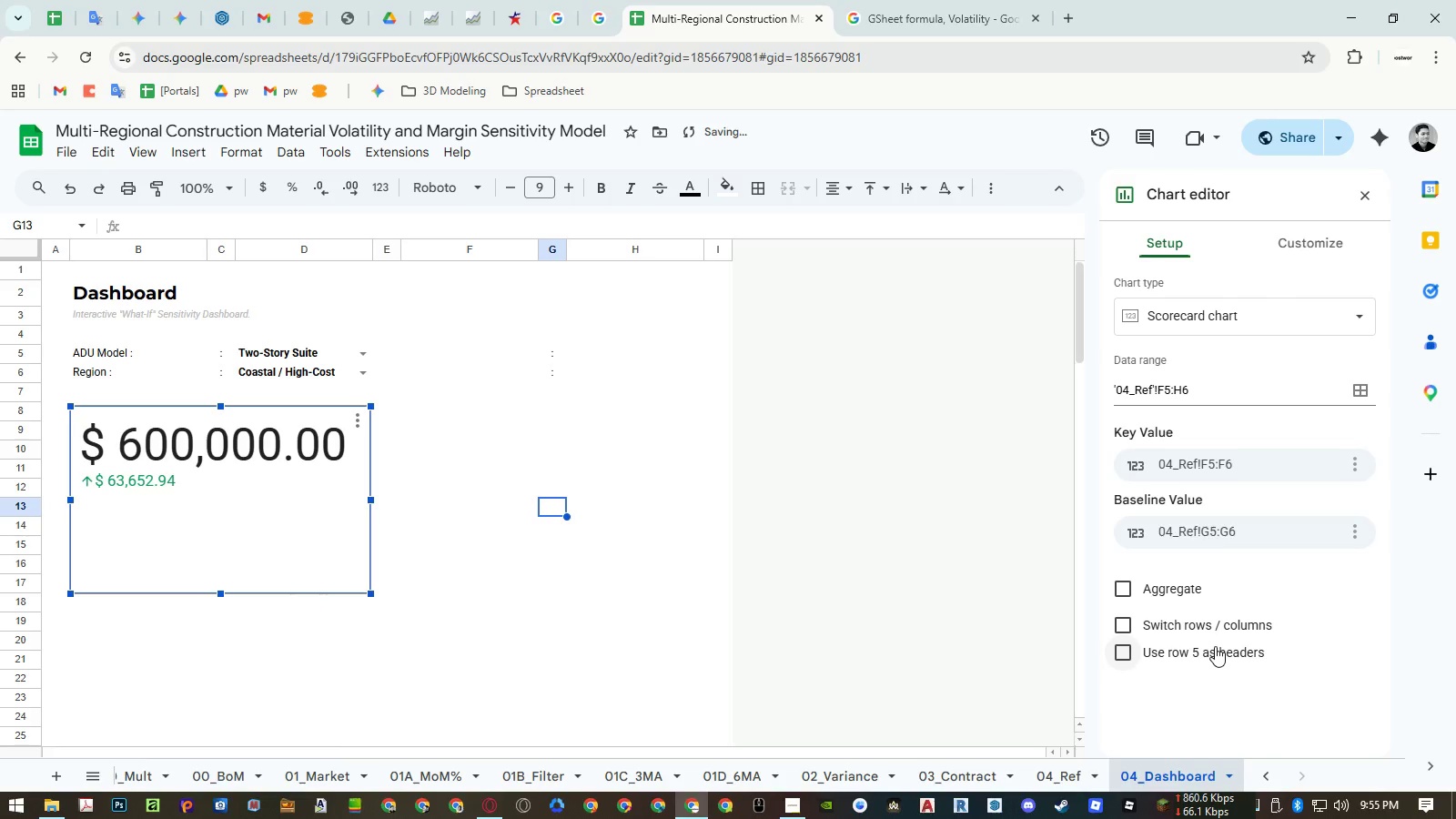 
left_click([1215, 646])
 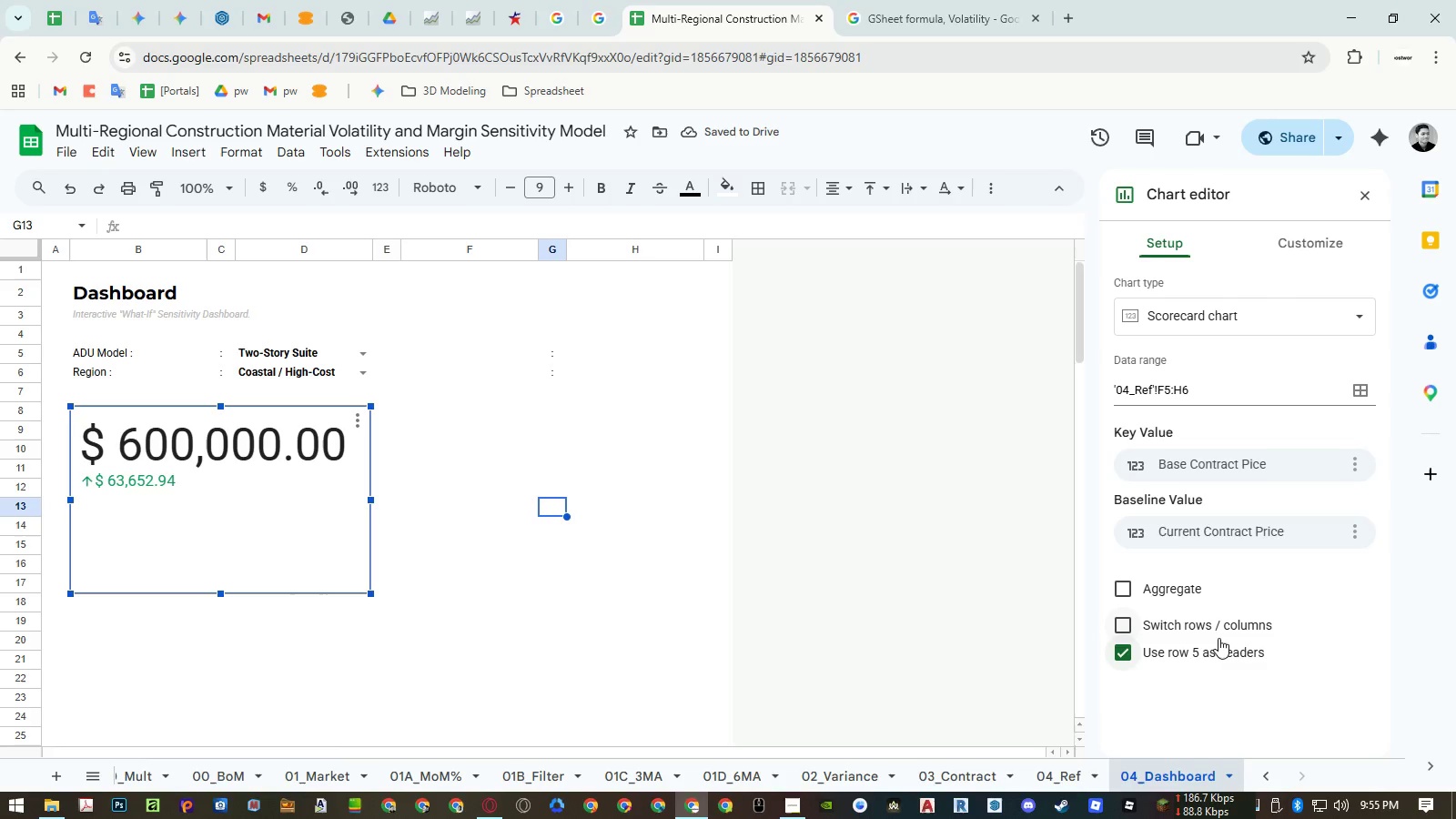 
left_click([1214, 649])
 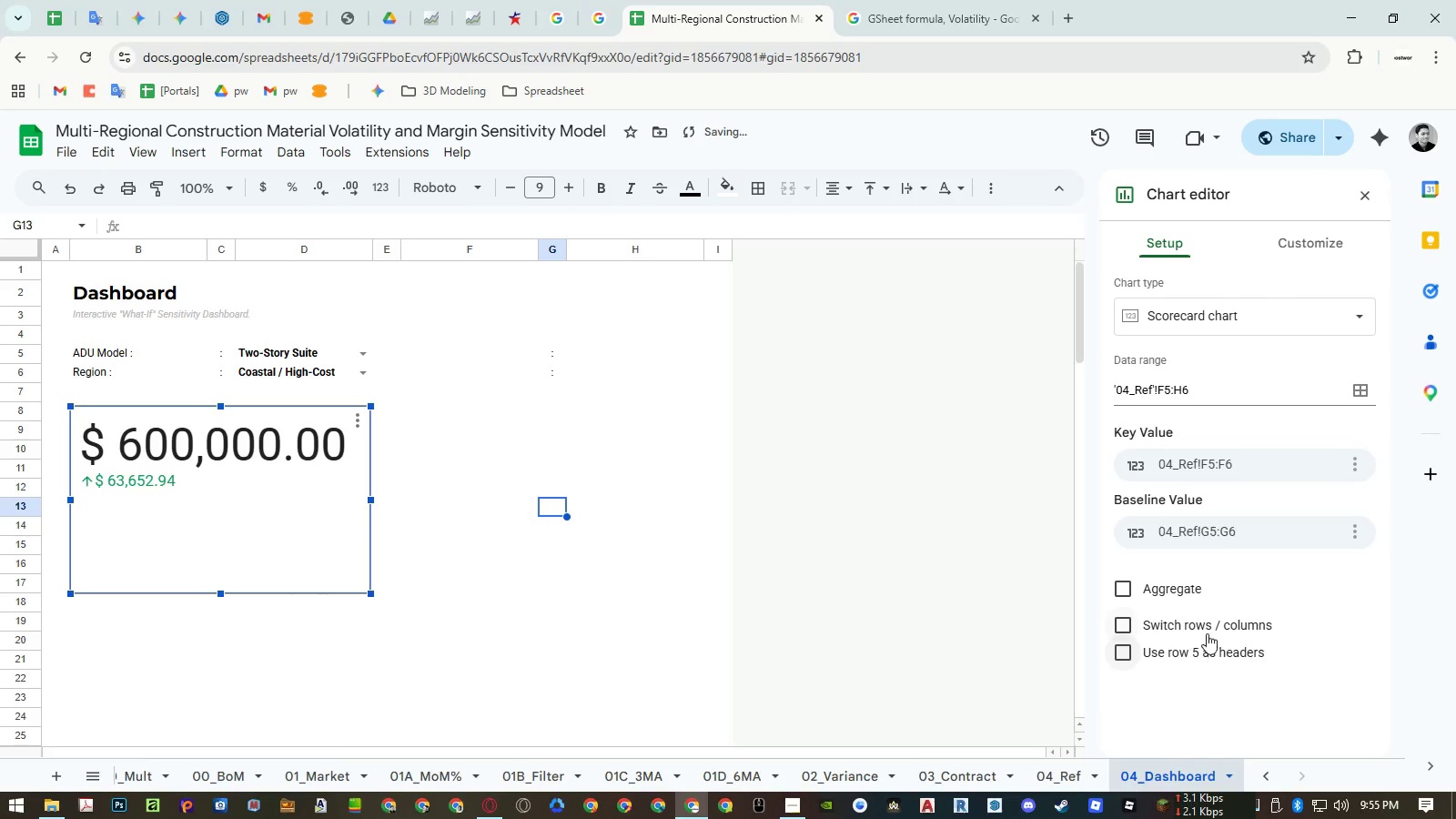 
left_click([1203, 626])
 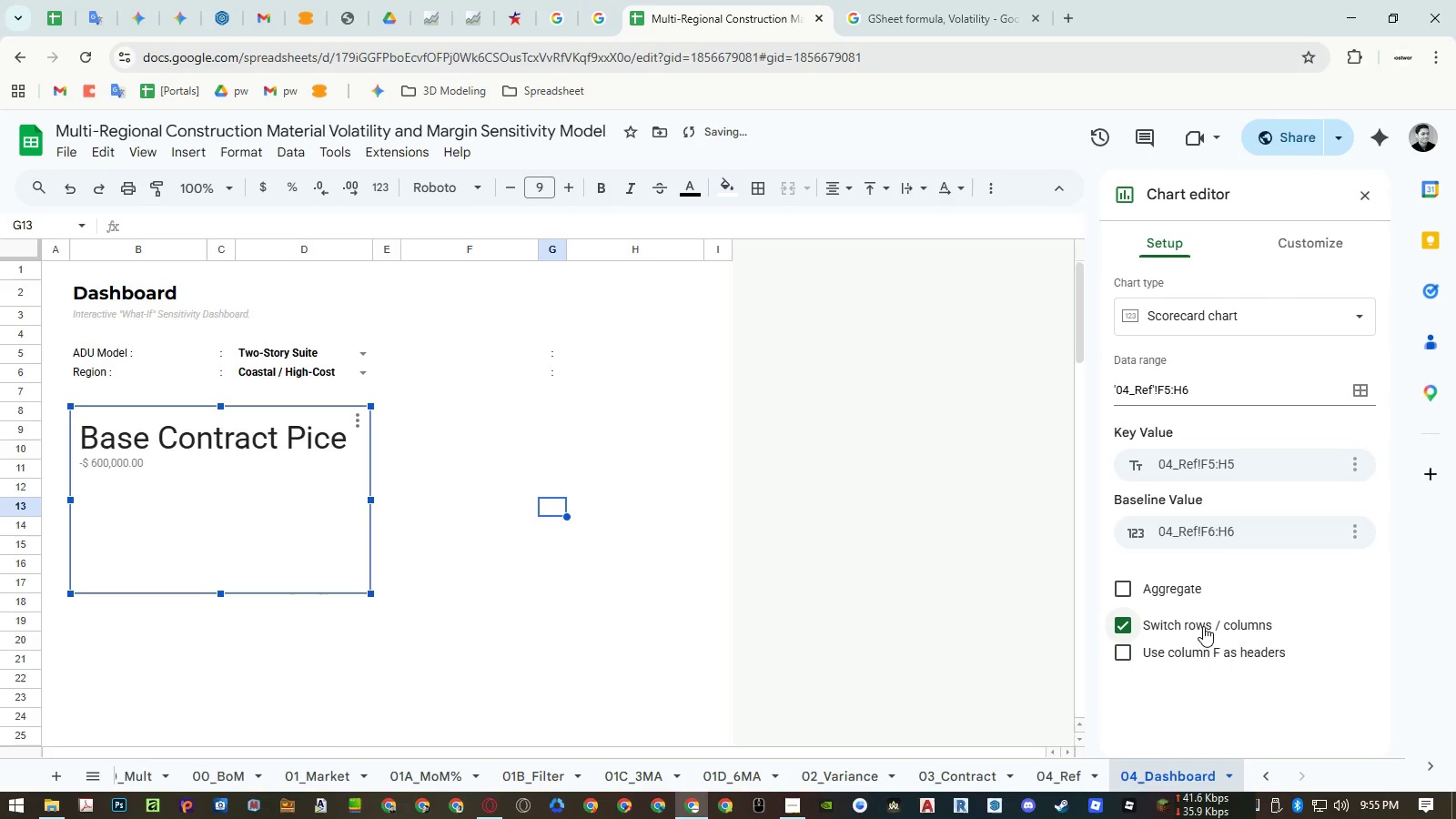 
left_click([1194, 653])
 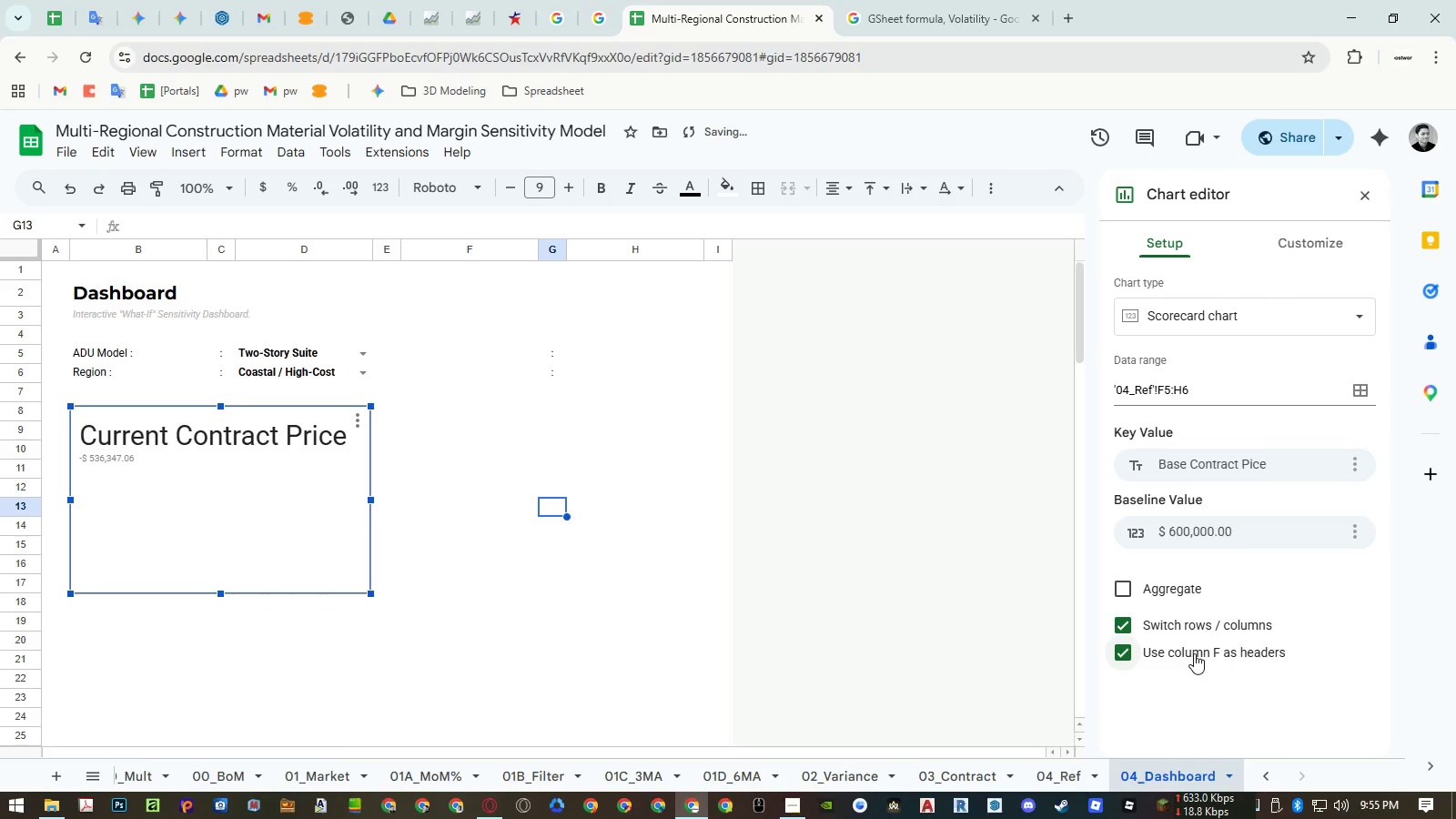 
left_click([1194, 653])
 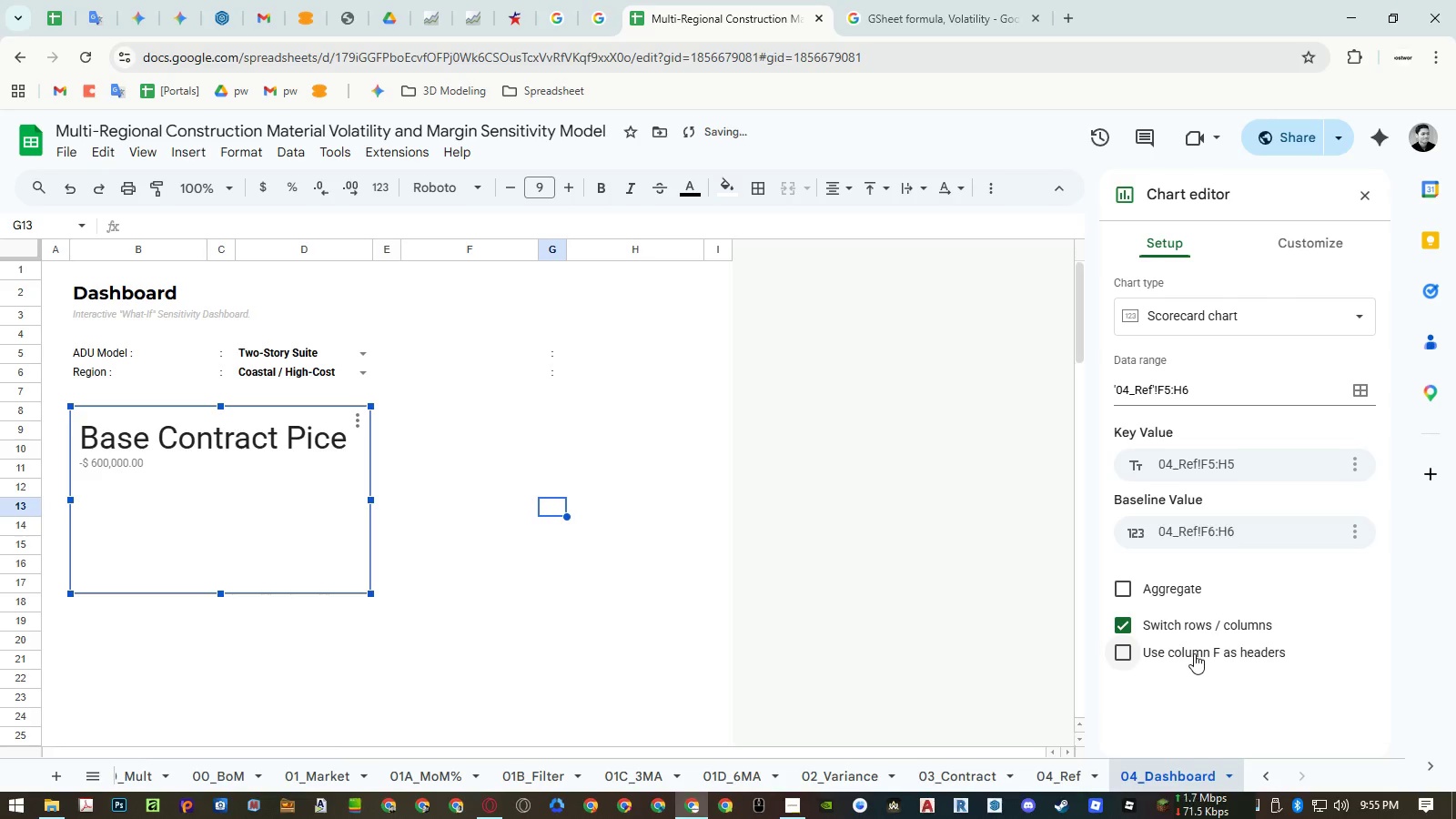 
left_click([1194, 653])
 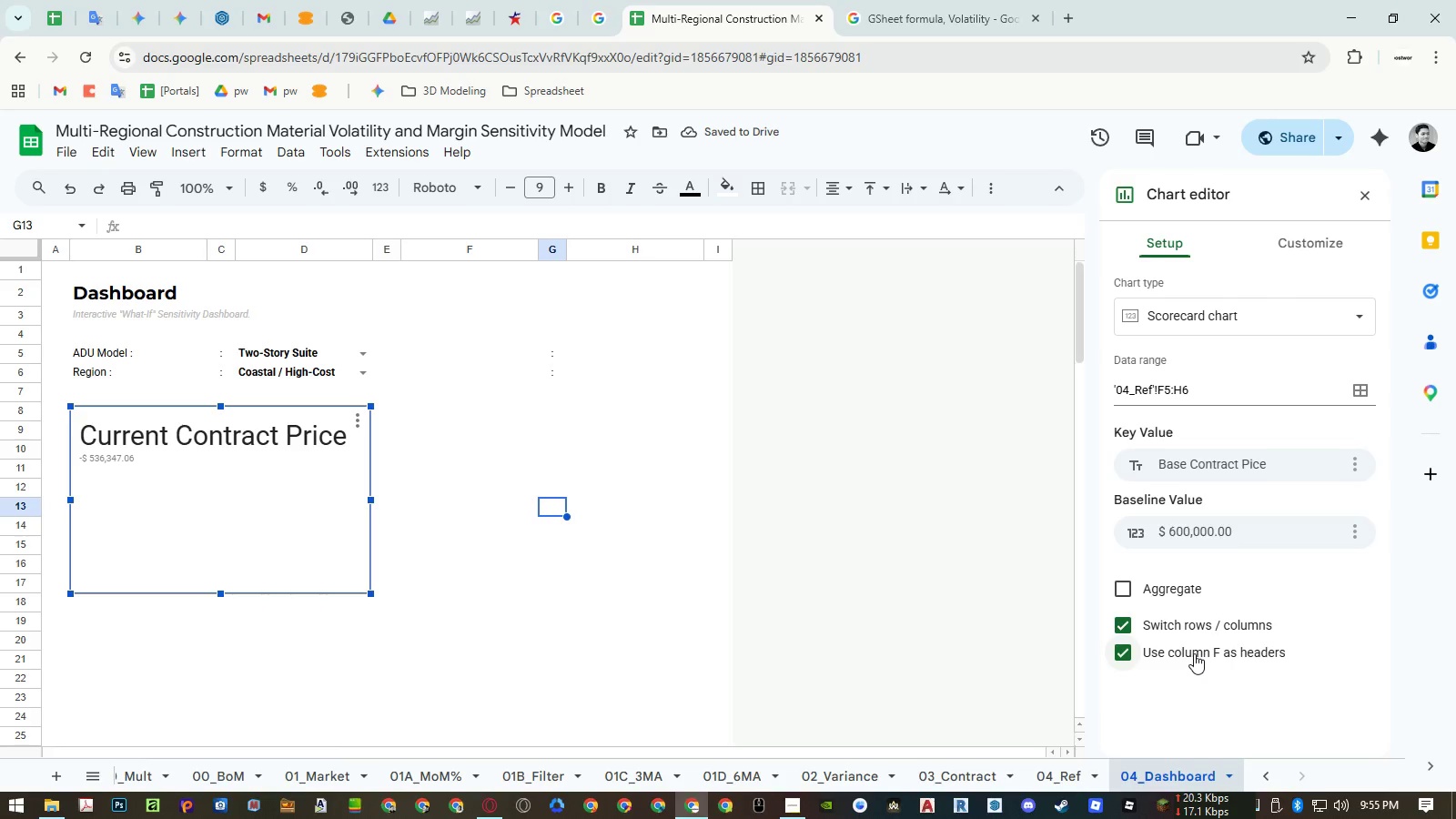 
double_click([1194, 653])
 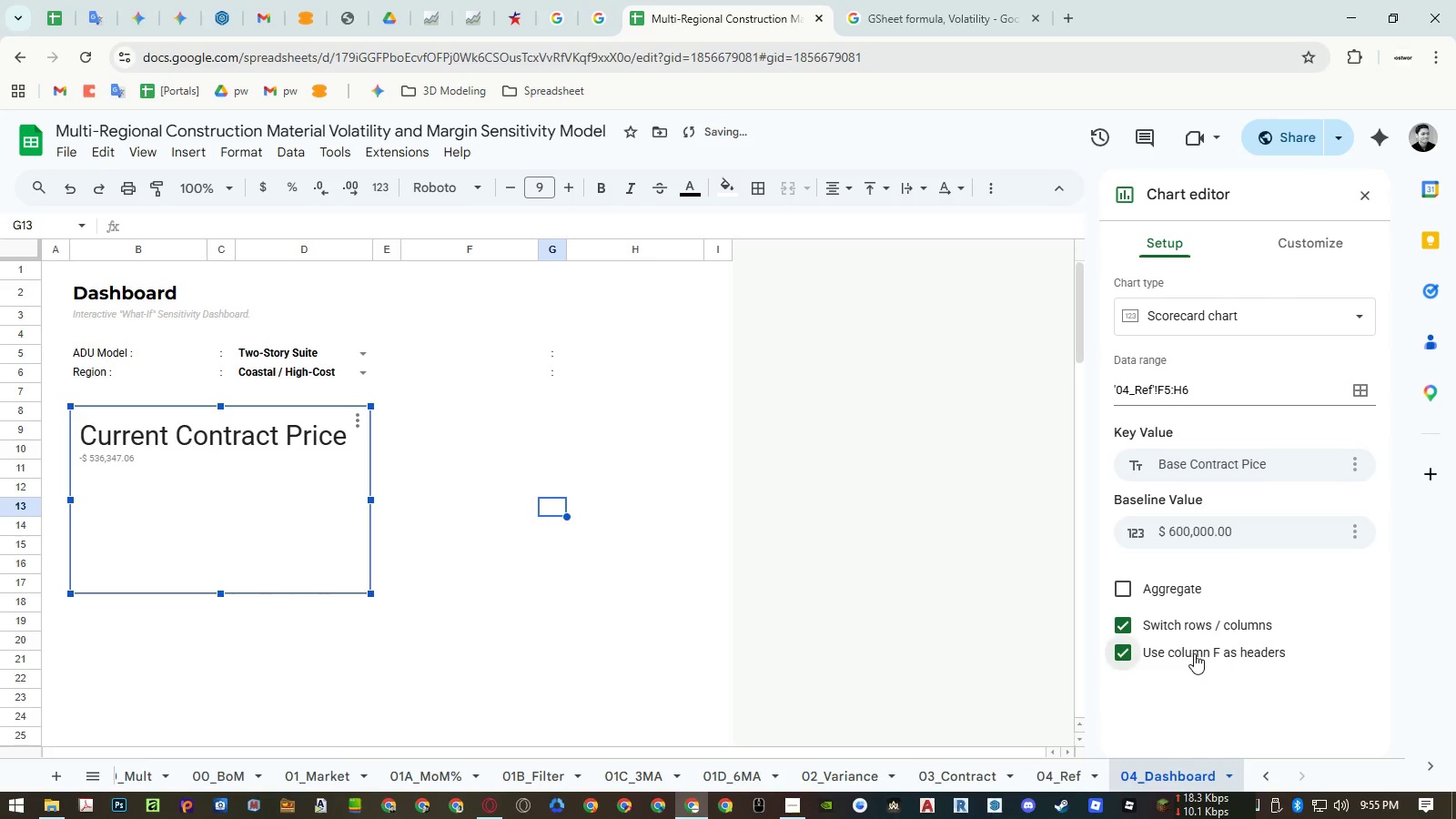 
triple_click([1194, 653])
 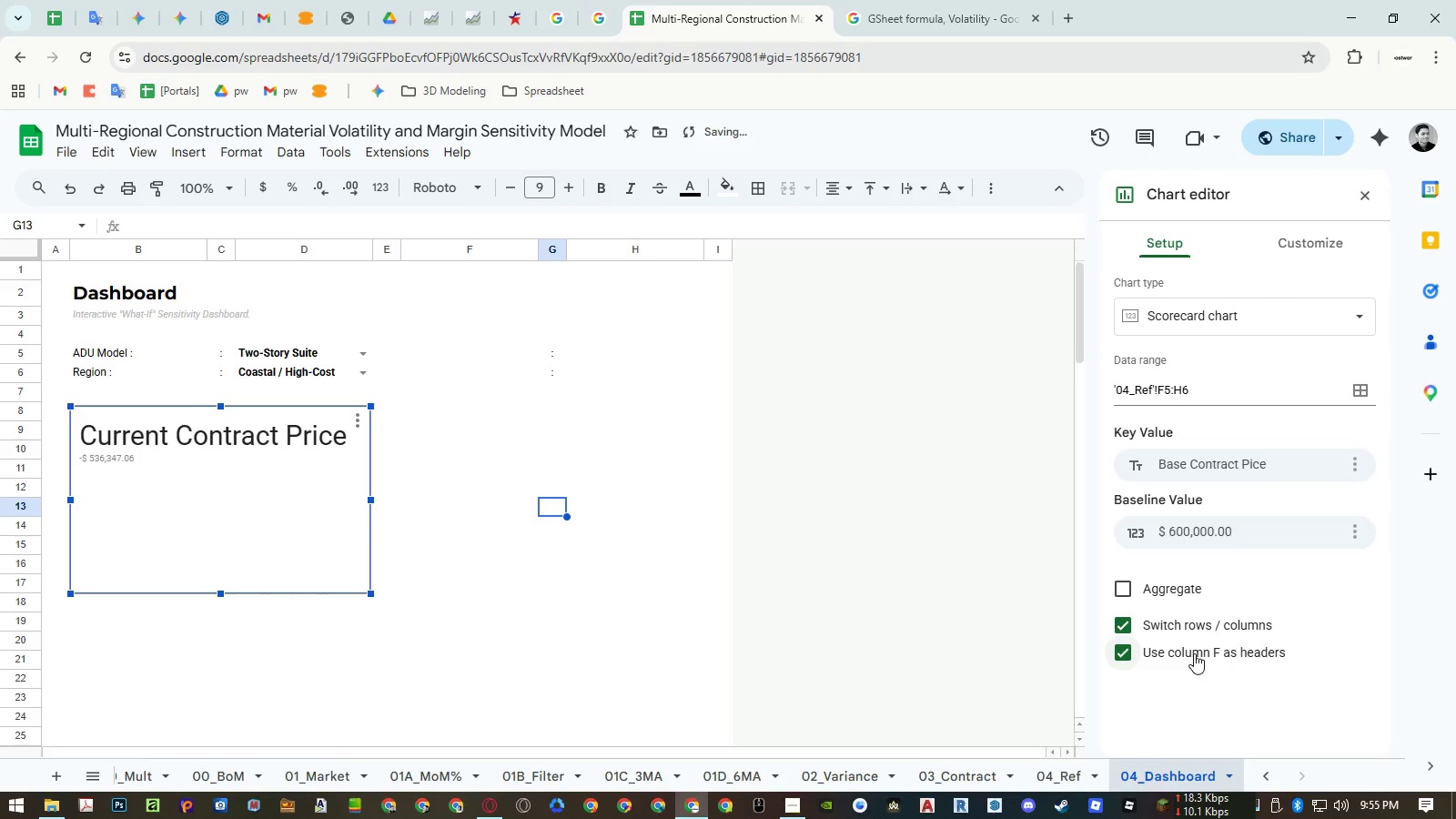 
double_click([1194, 653])
 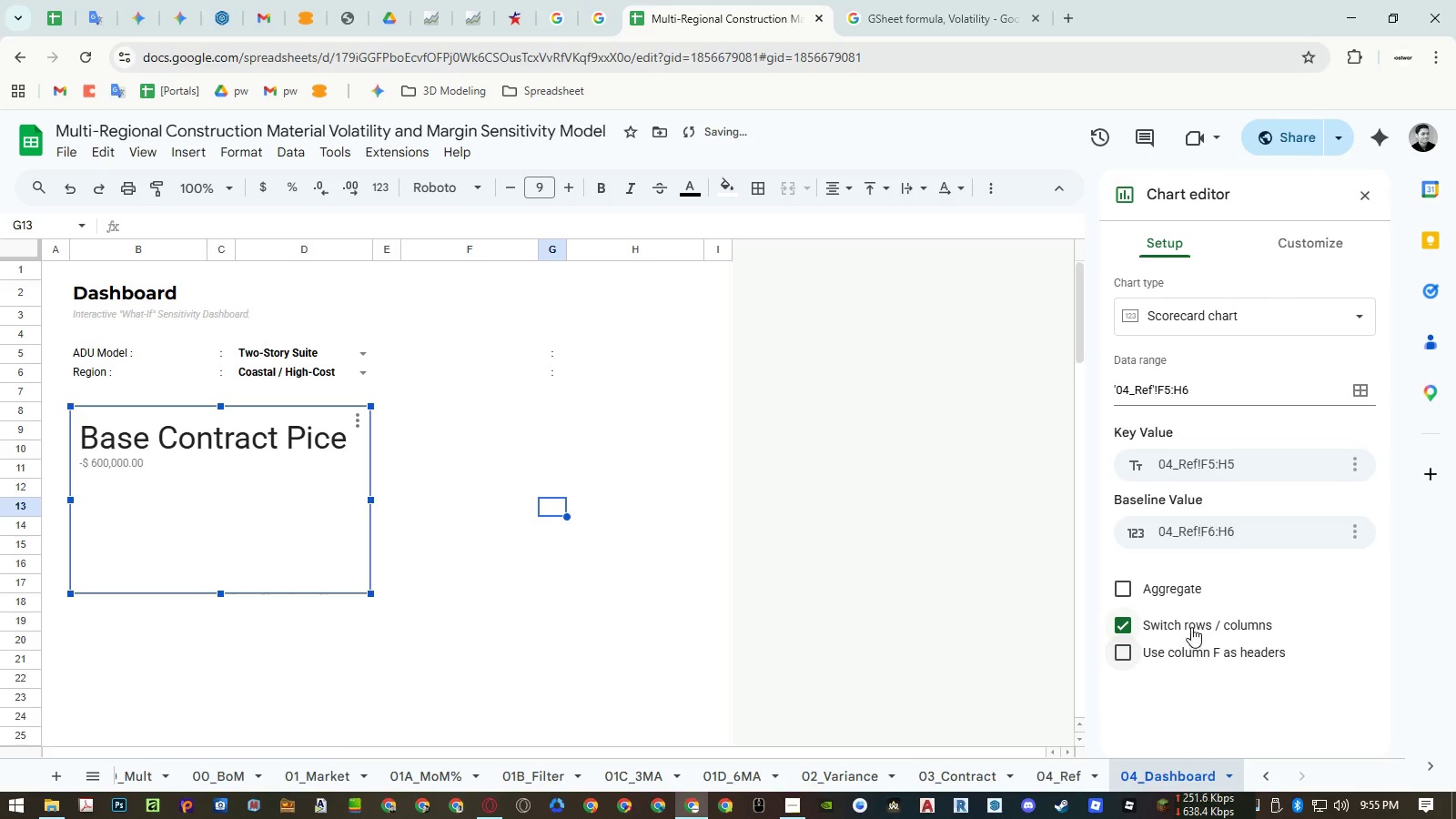 
left_click([1190, 624])
 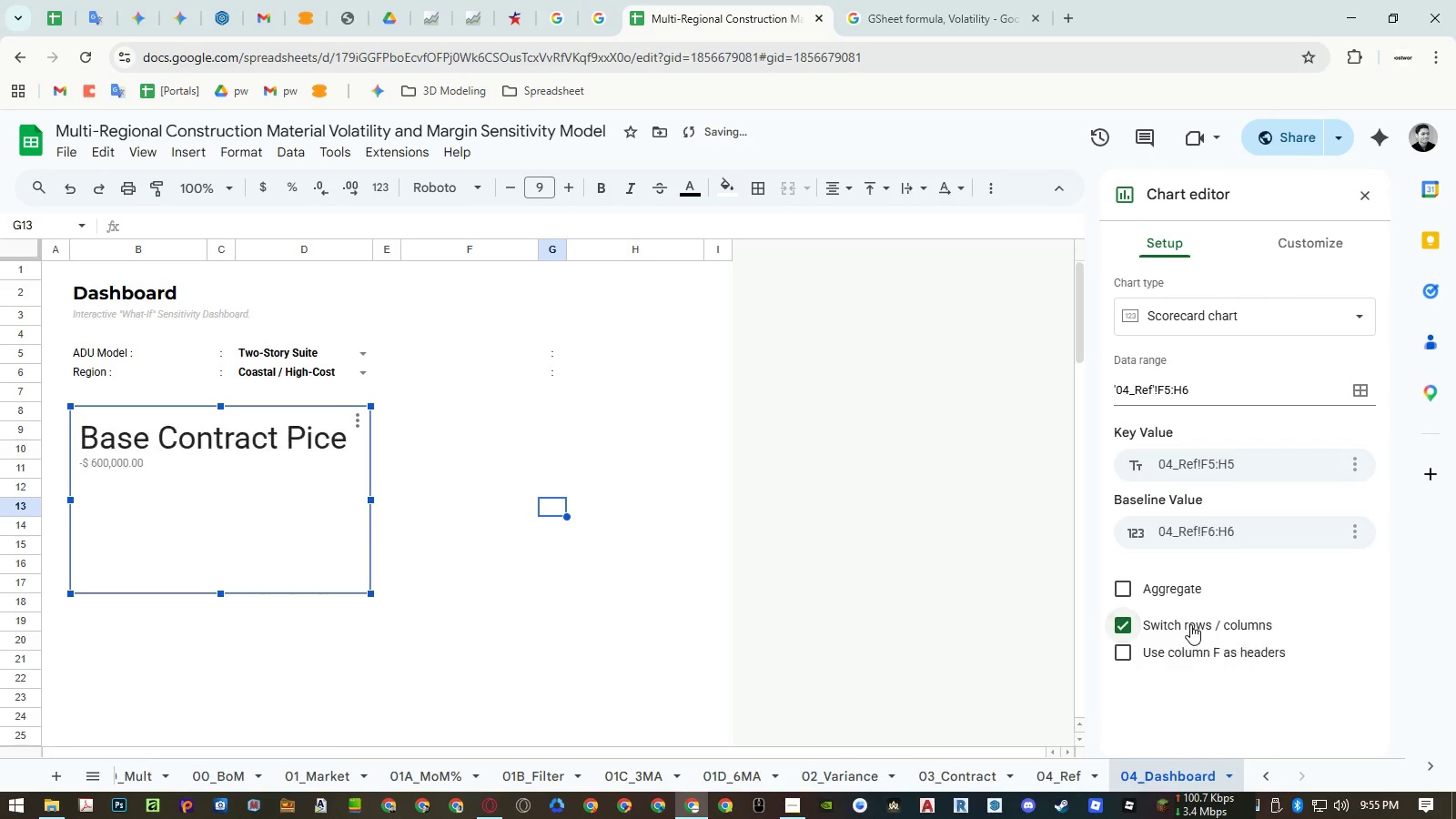 
double_click([1190, 624])
 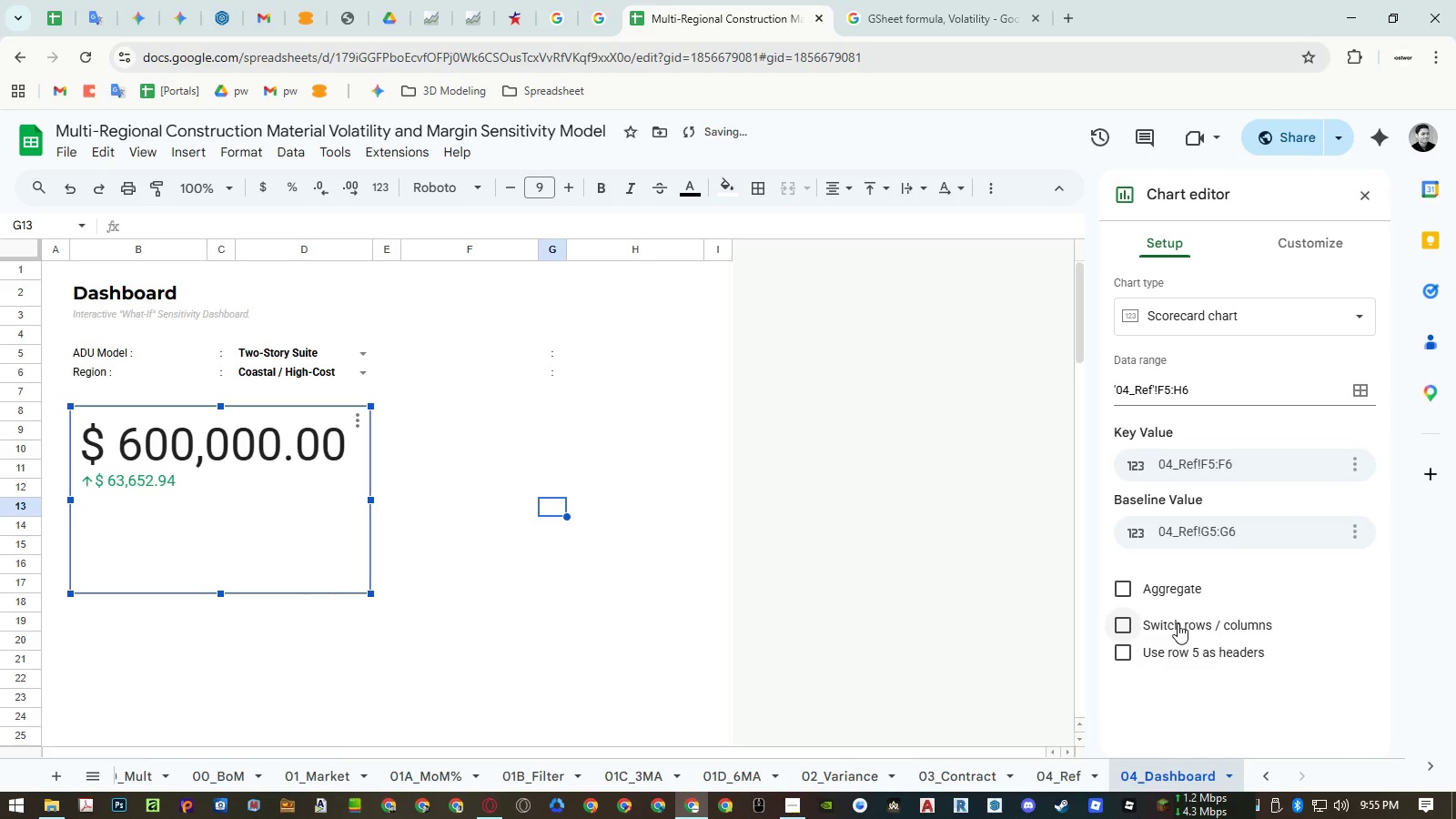 
left_click([1178, 623])
 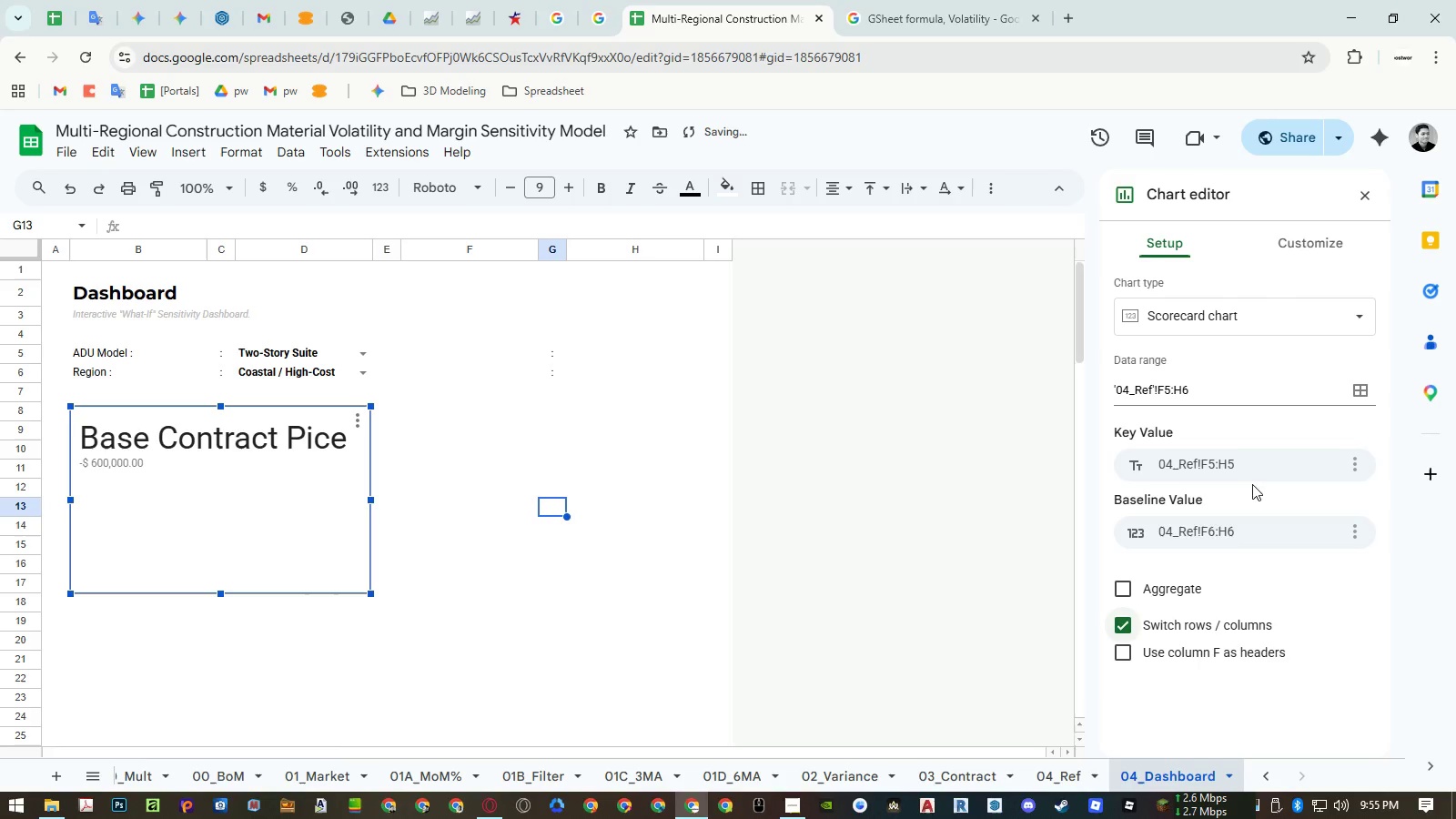 
left_click([1252, 464])
 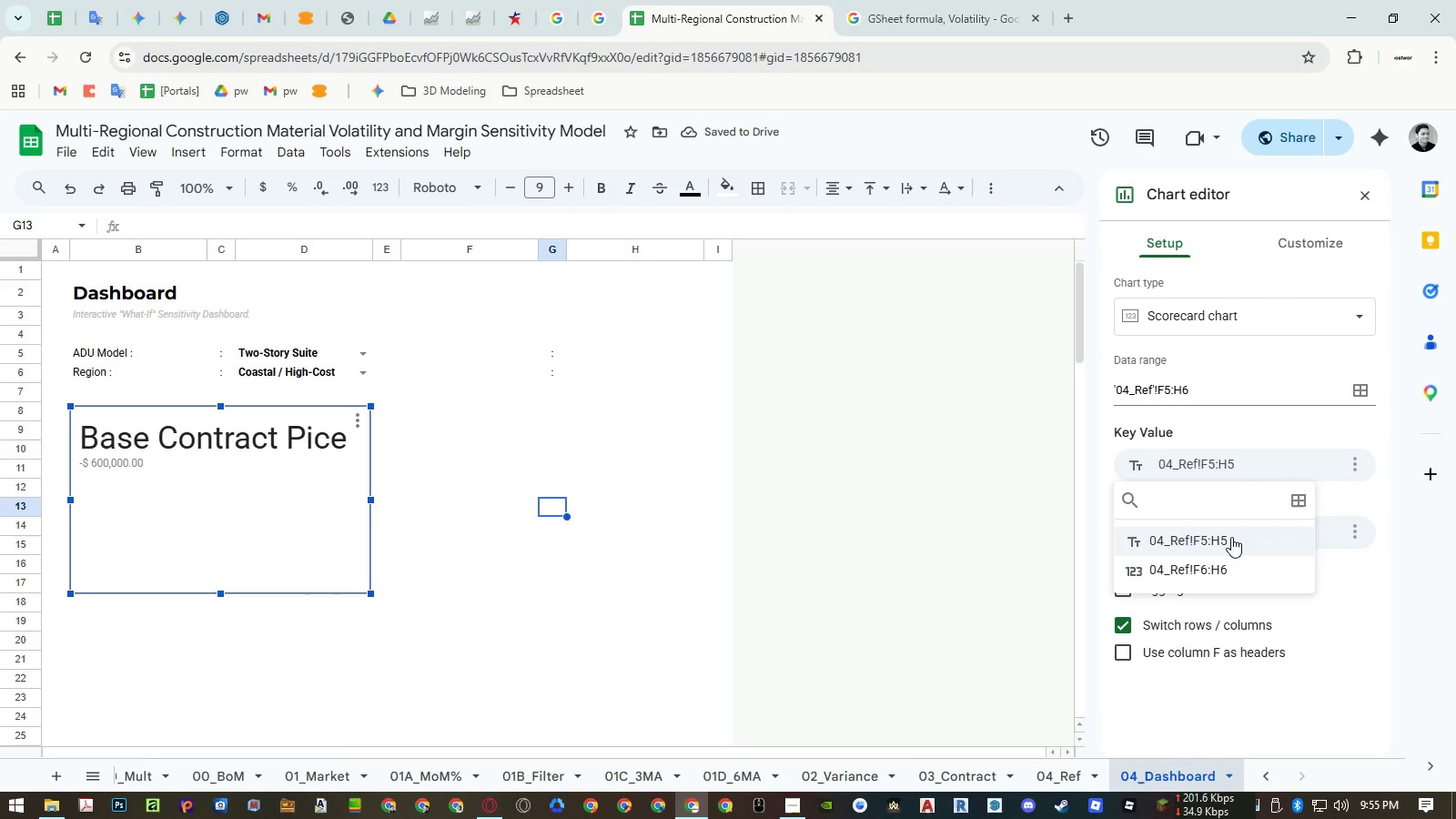 
left_click([1231, 537])
 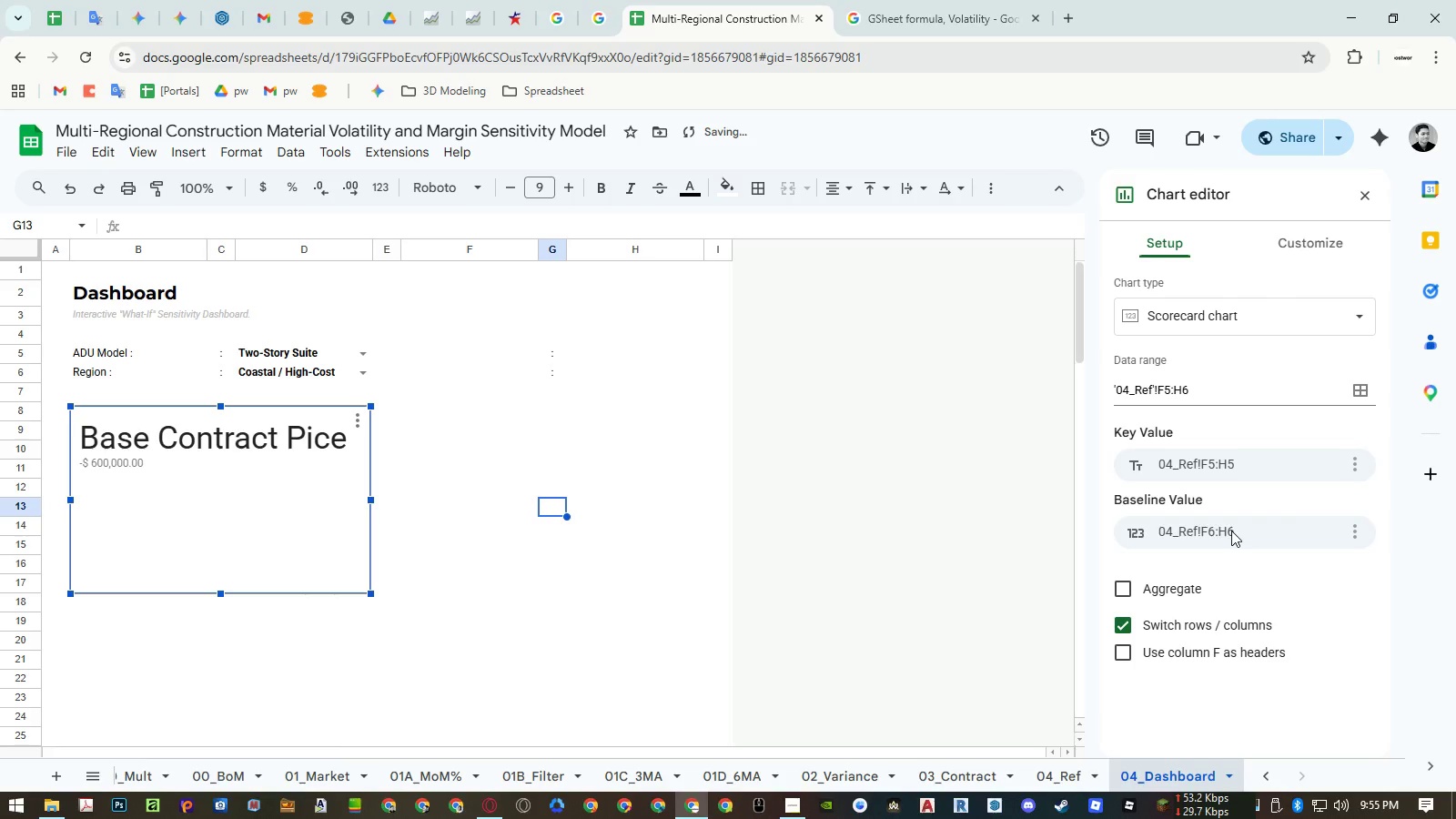 
left_click([1231, 531])
 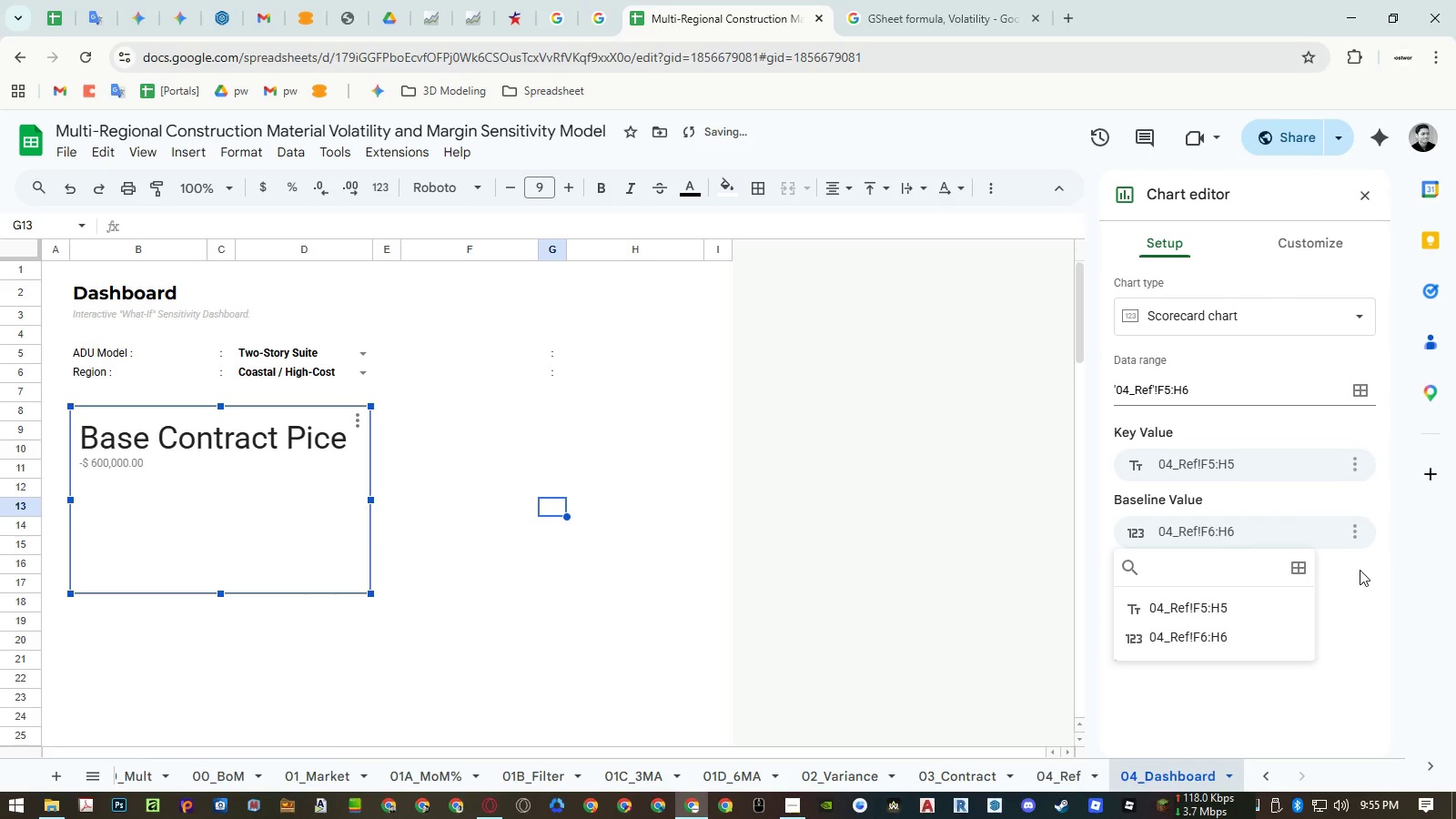 
left_click([1378, 572])
 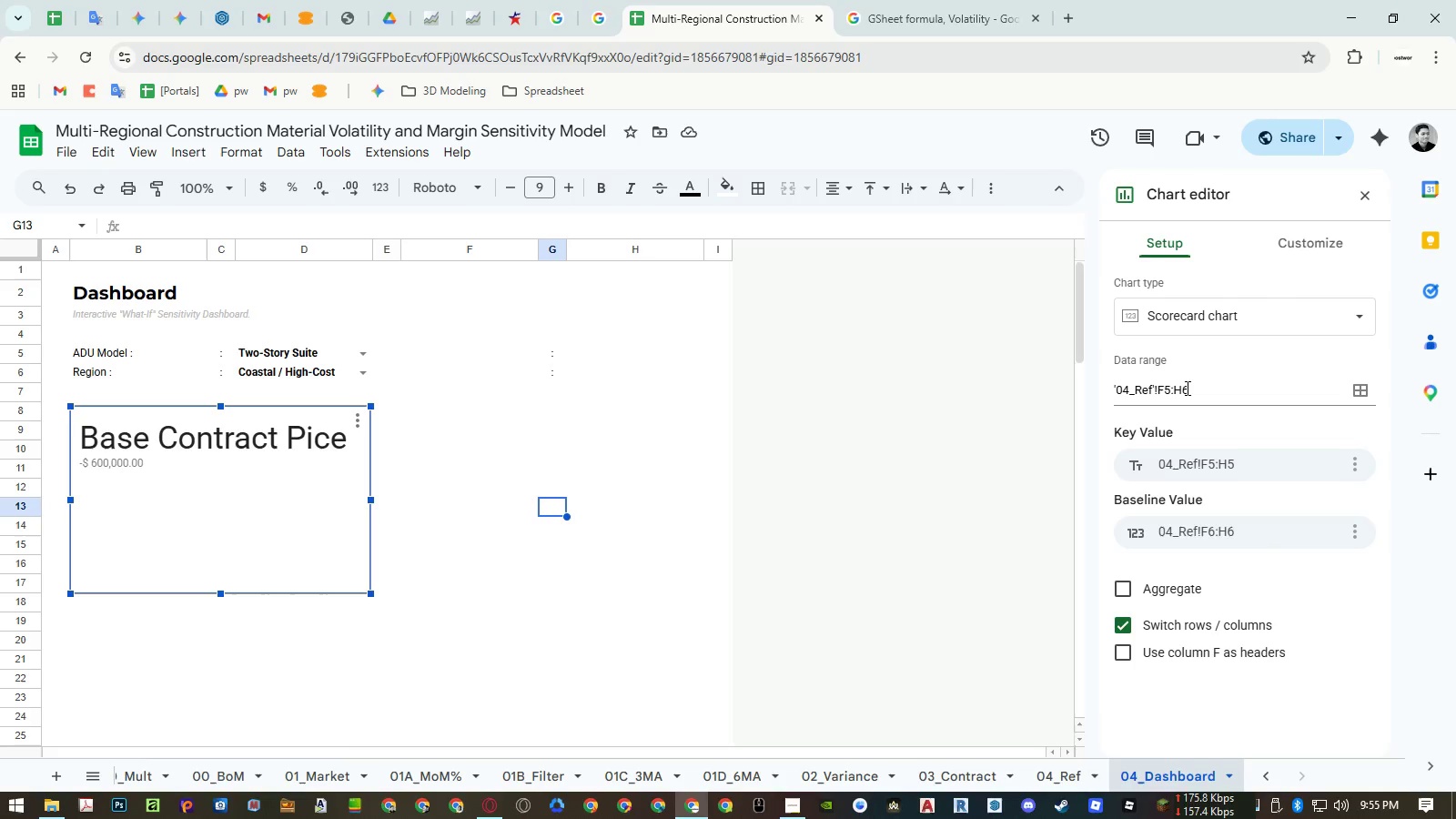 
wait(5.72)
 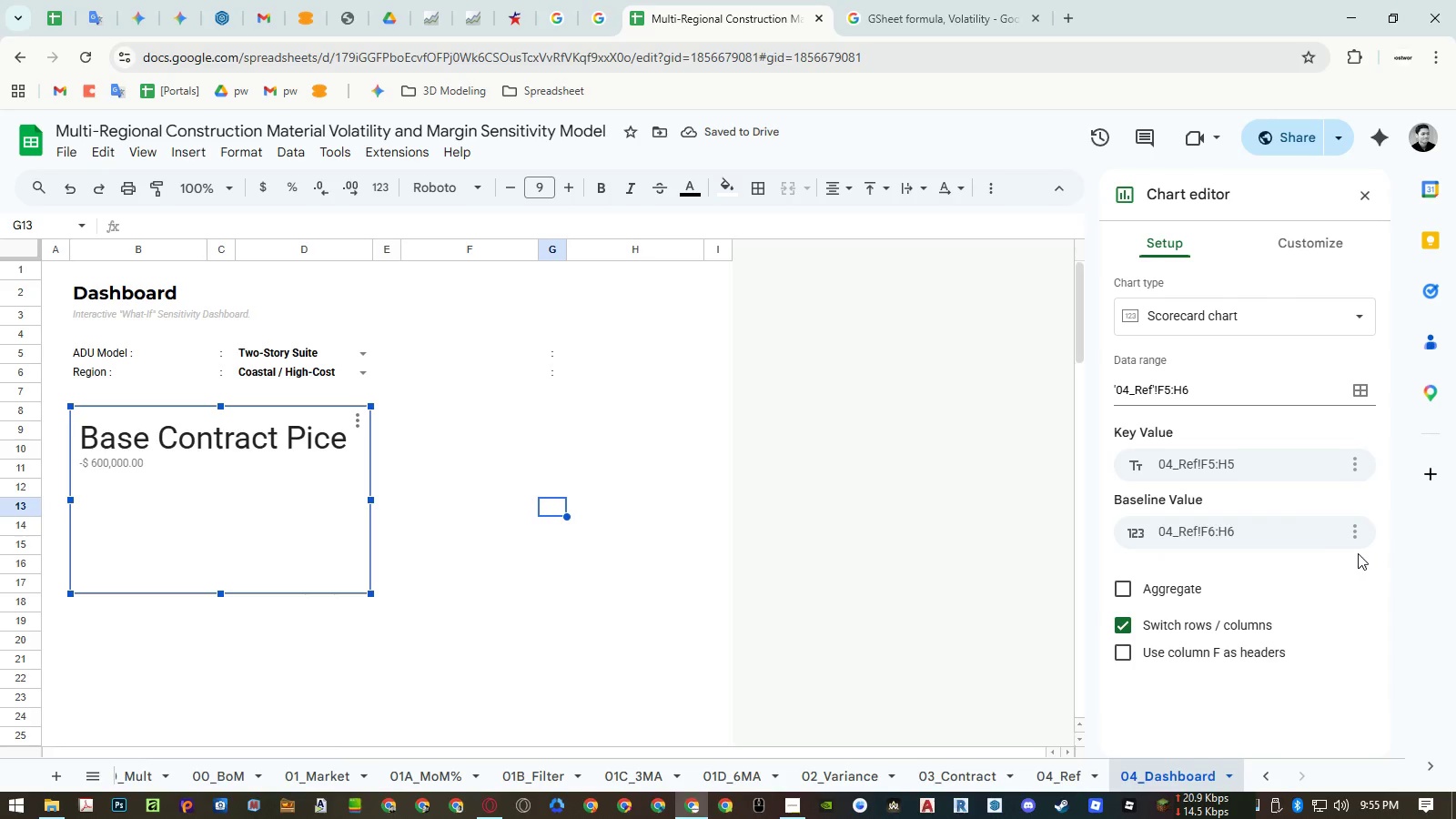 
left_click_drag(start_coordinate=[1164, 388], to_coordinate=[1158, 388])
 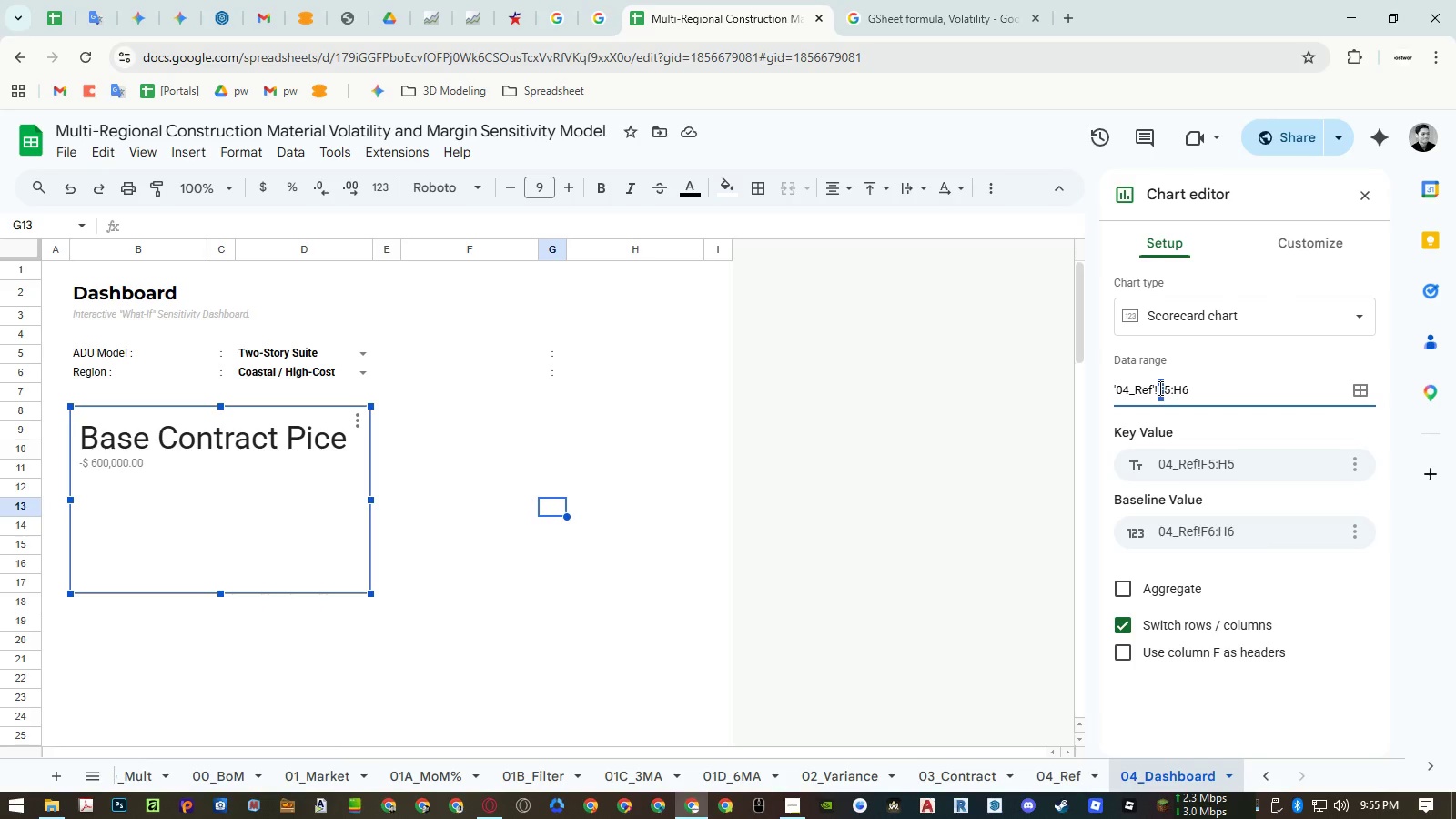 
key(Shift+ShiftLeft)
 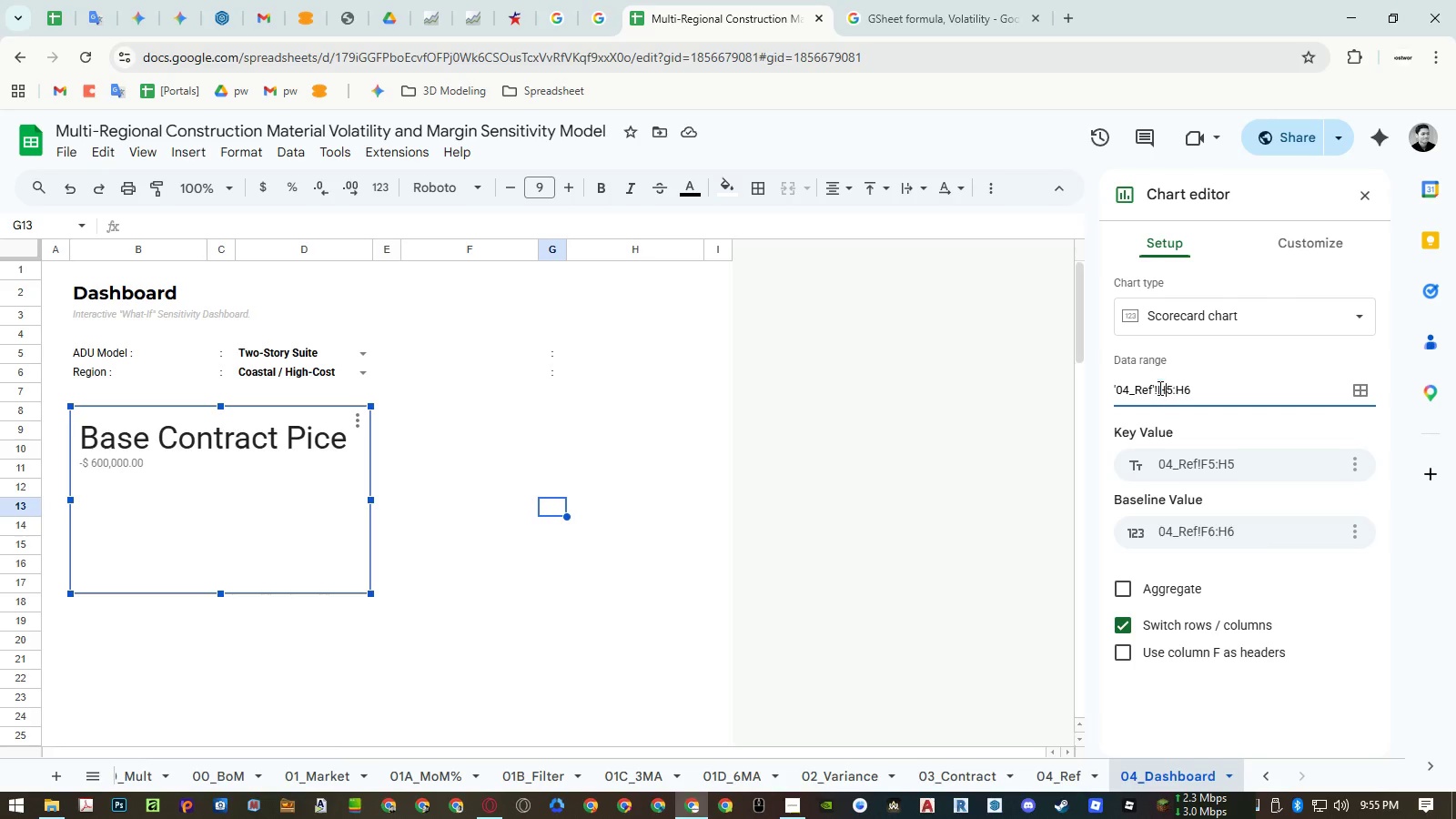 
key(Shift+H)
 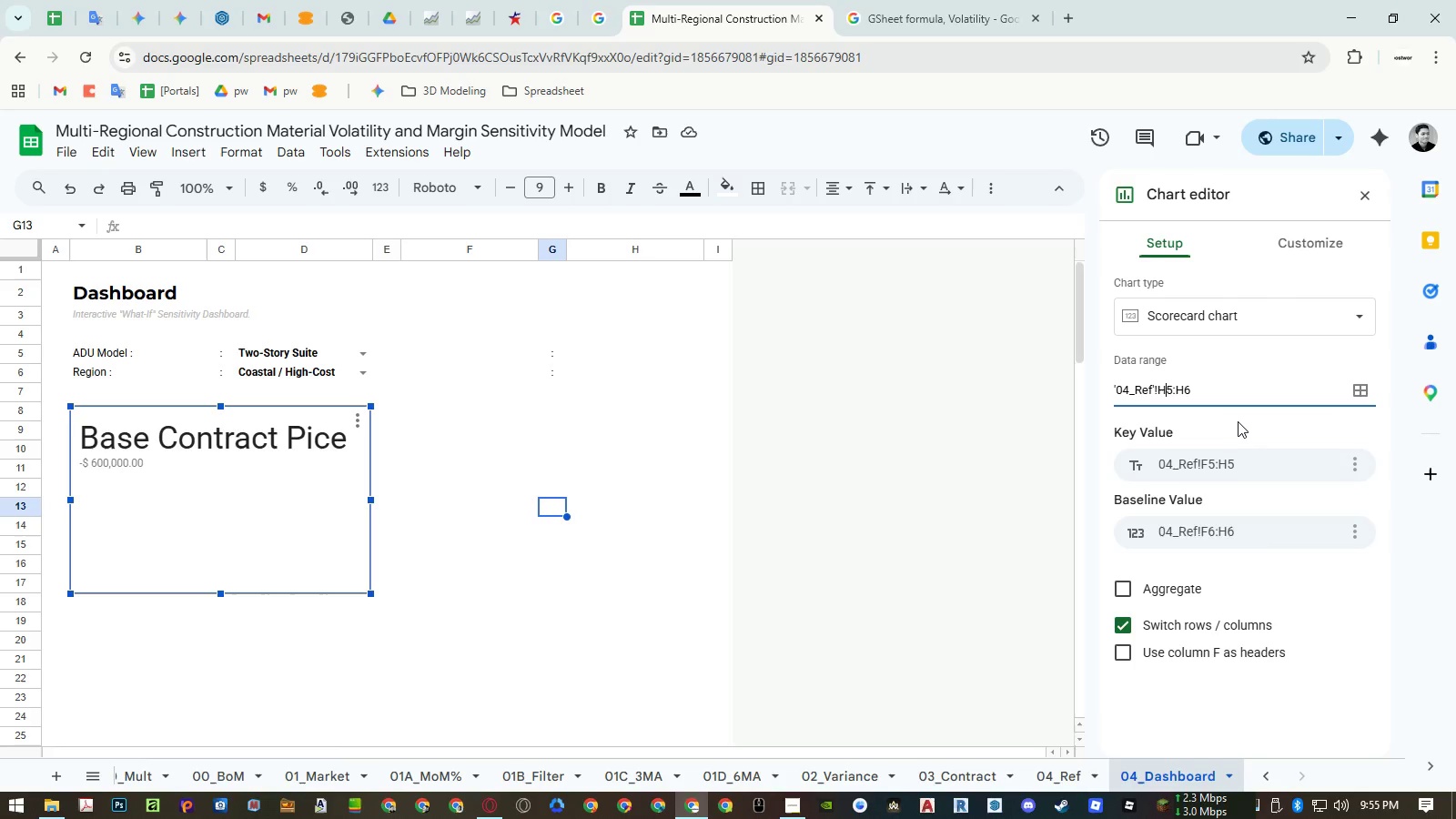 
left_click([1239, 421])
 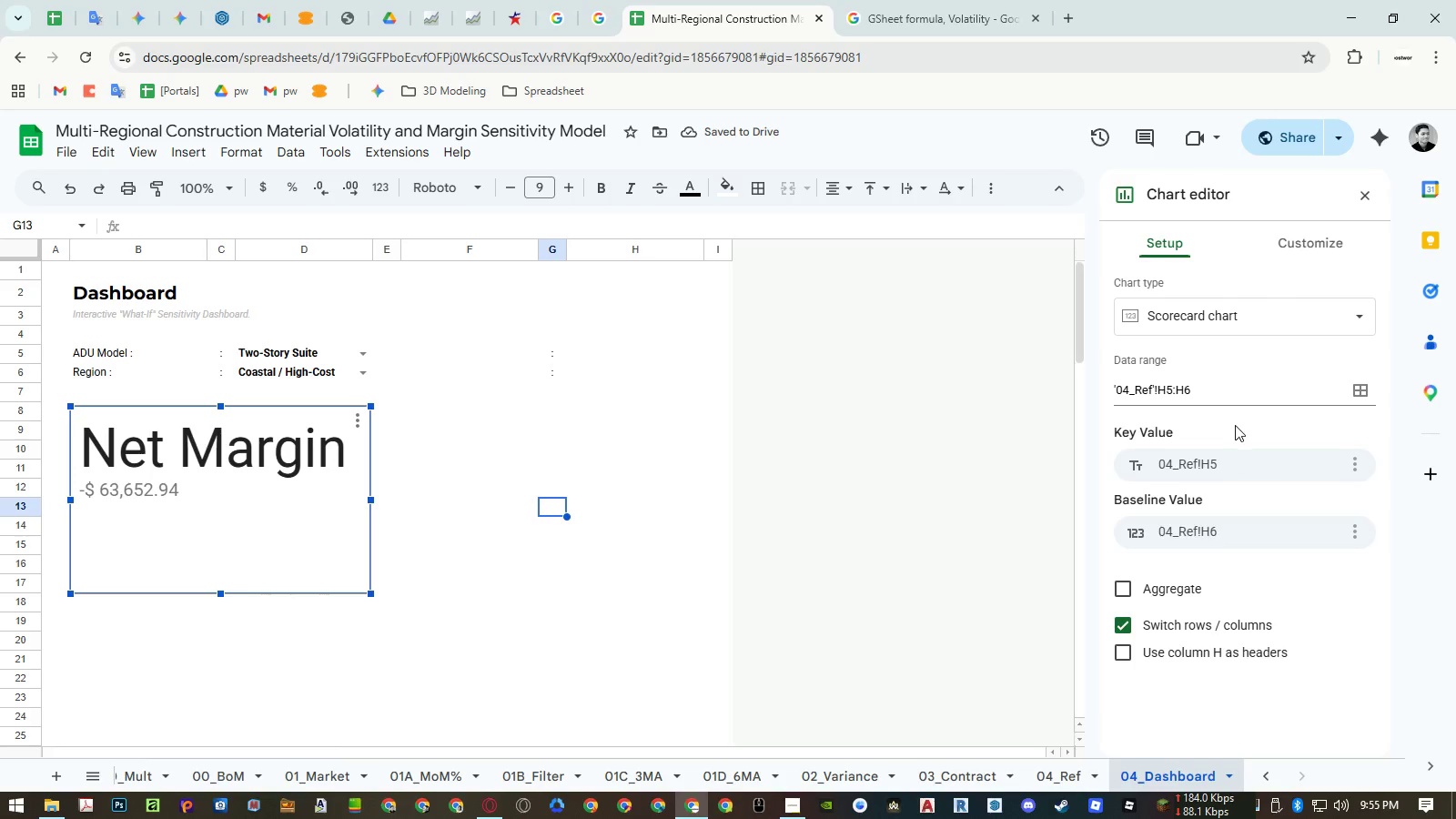 
wait(9.19)
 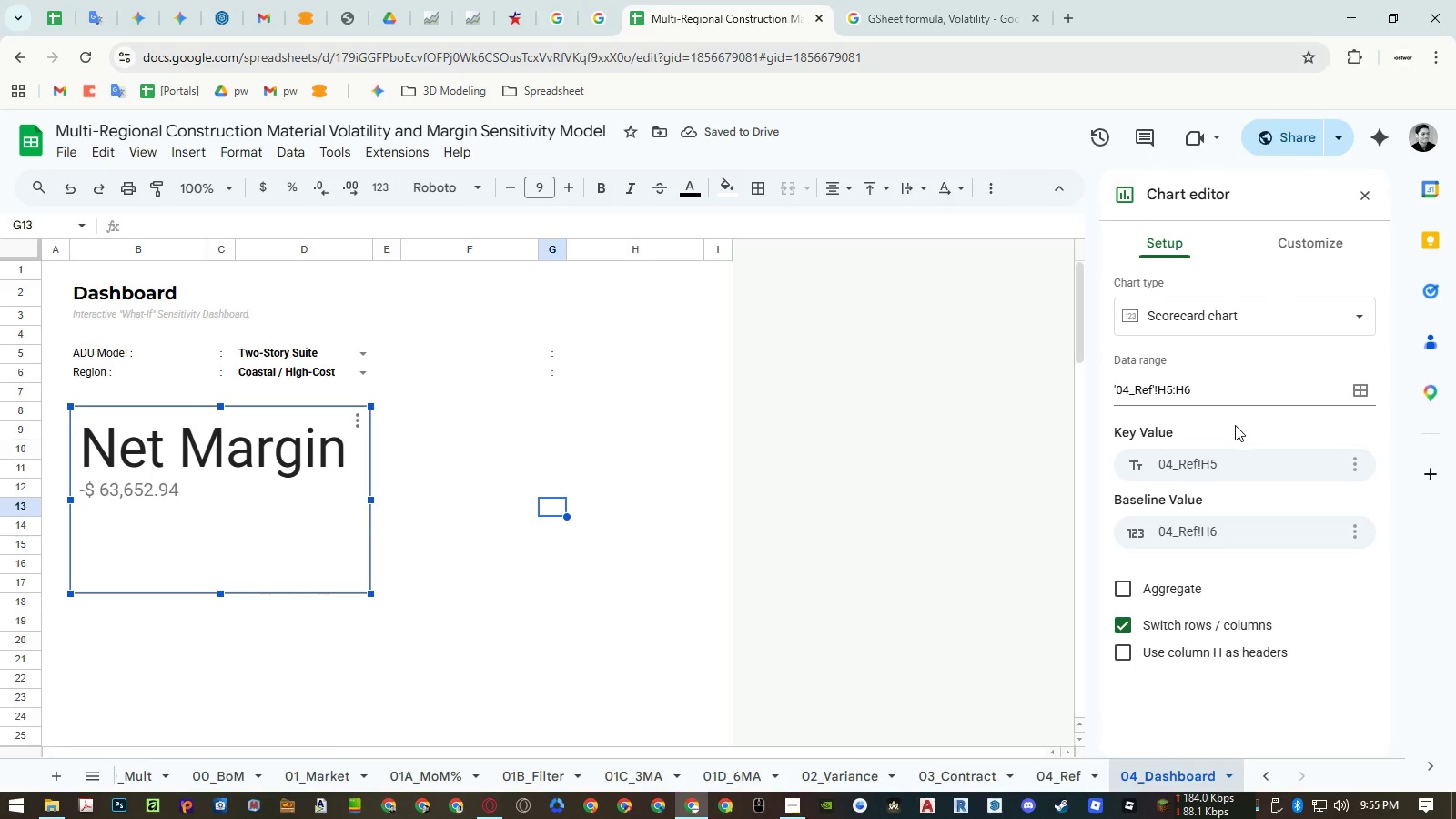 
left_click([1287, 248])
 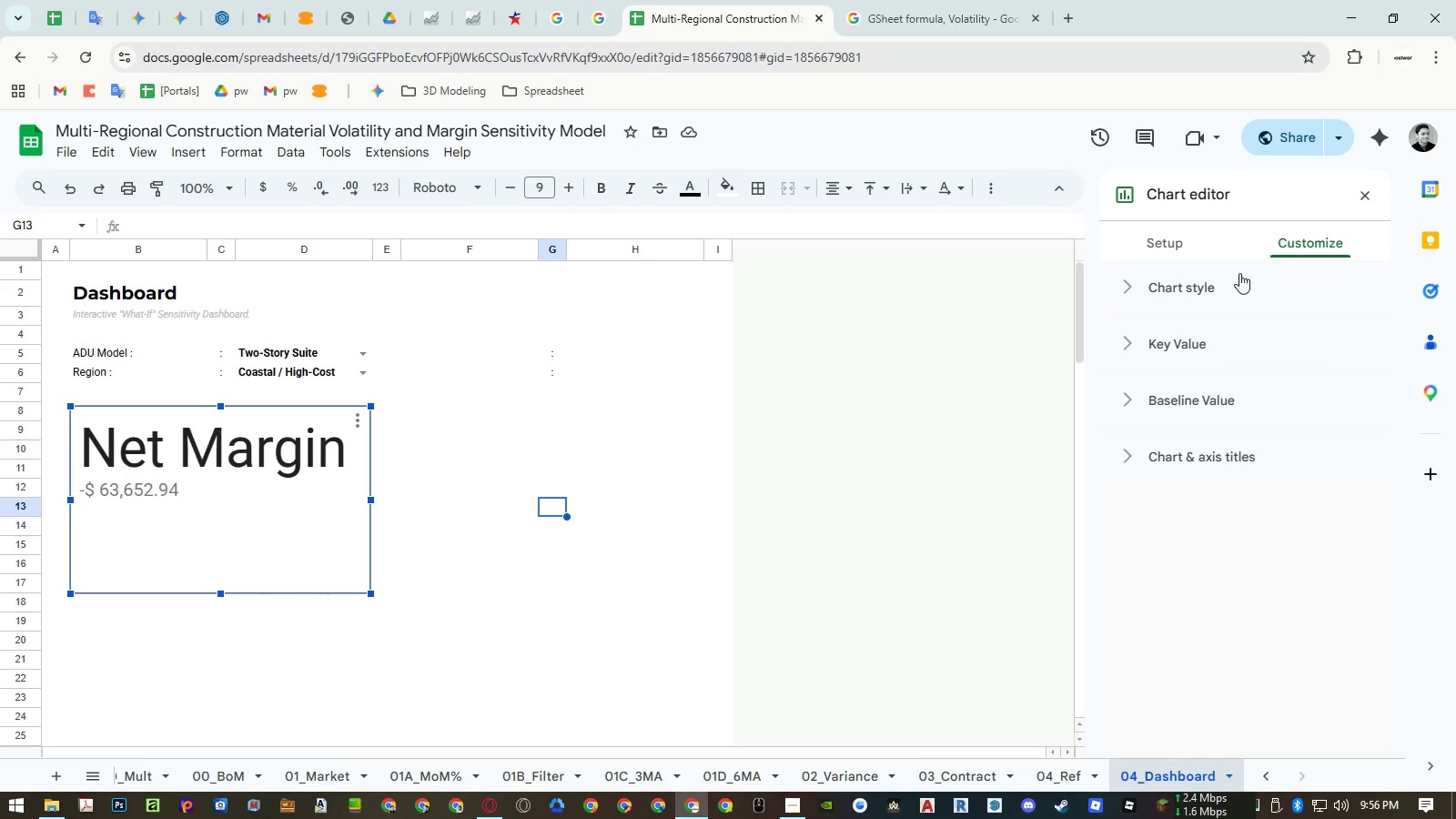 
left_click([1213, 283])
 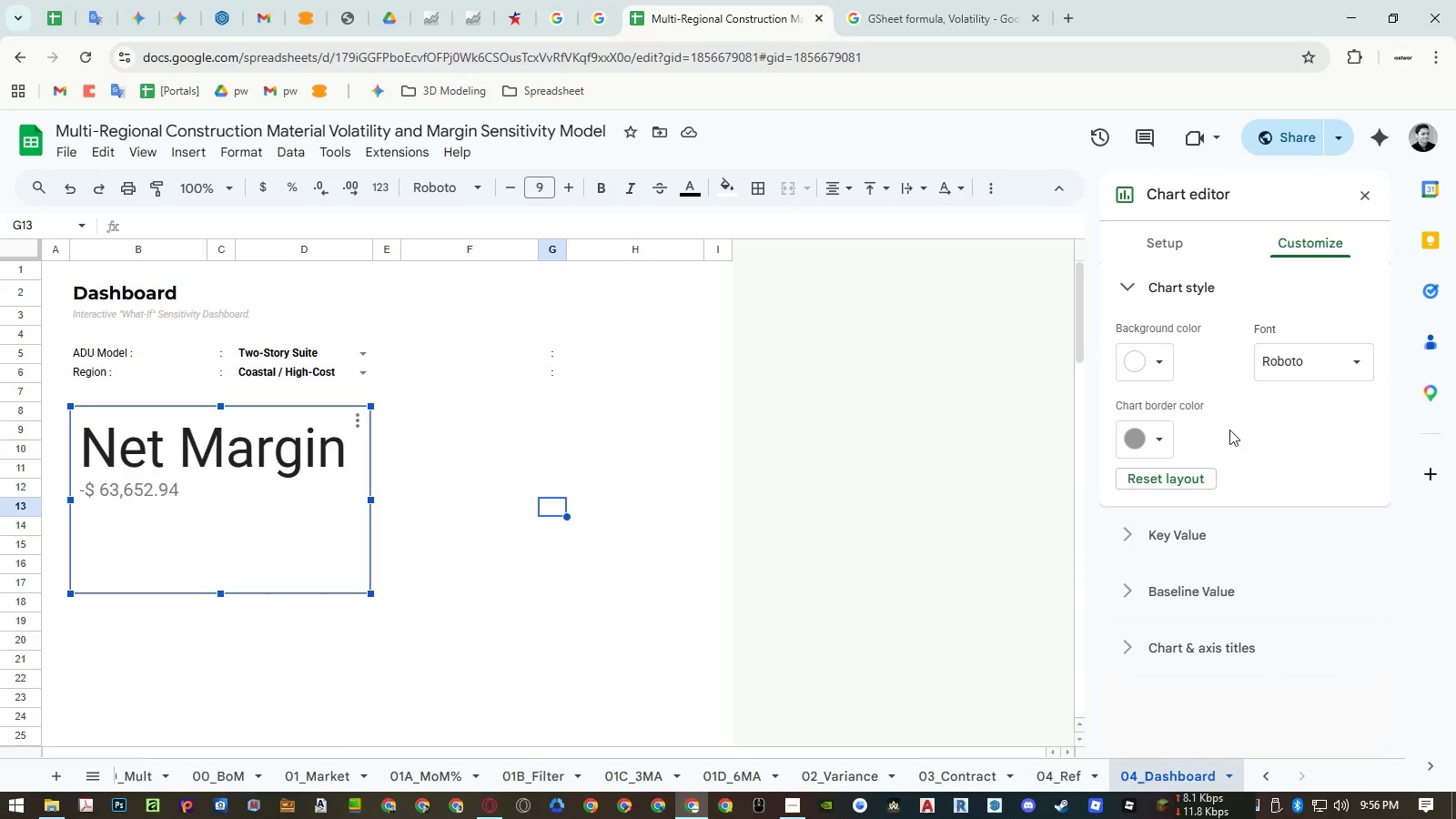 
left_click([1192, 524])
 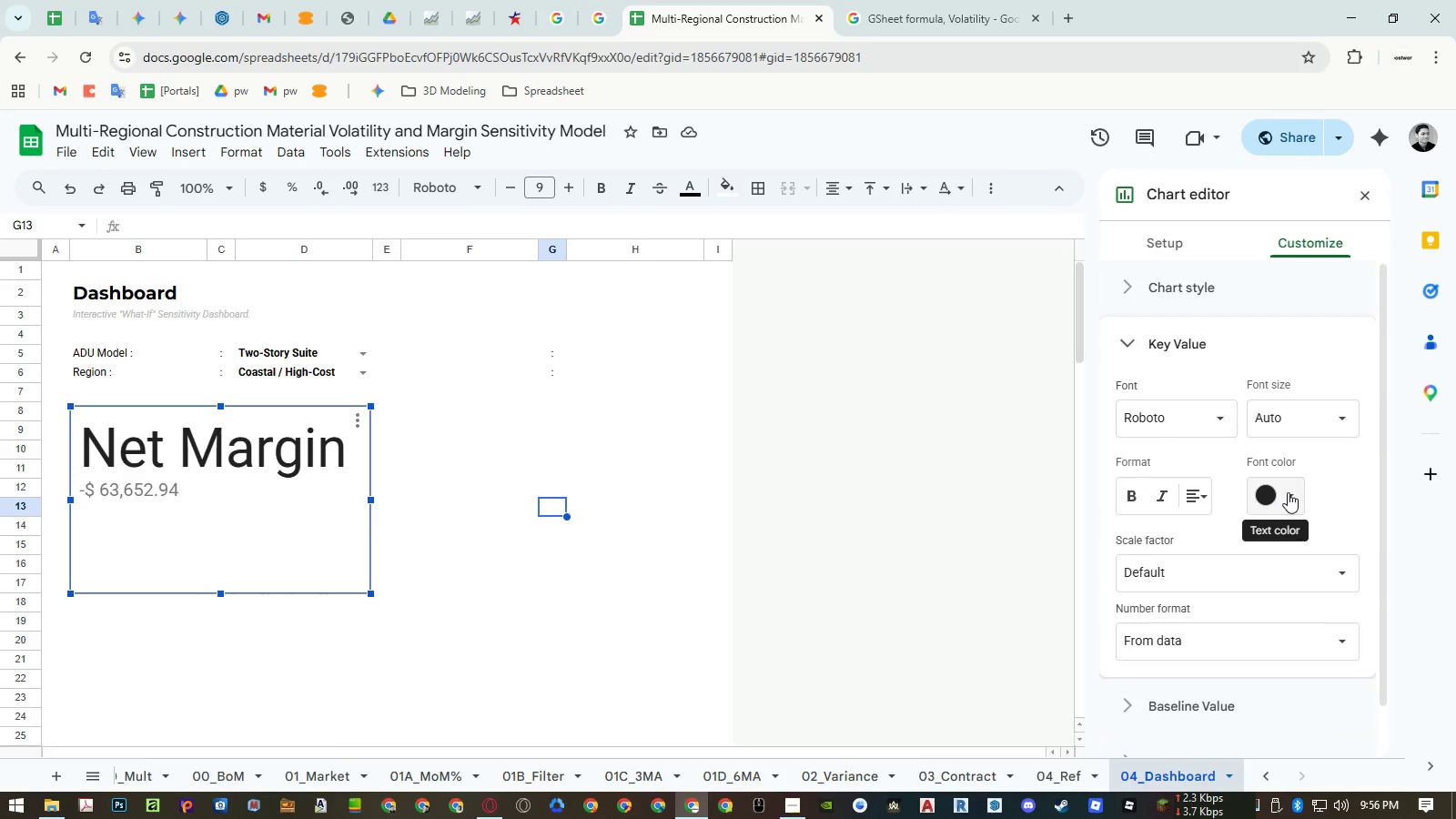 
scroll: coordinate [660, 557], scroll_direction: down, amount: 7.0
 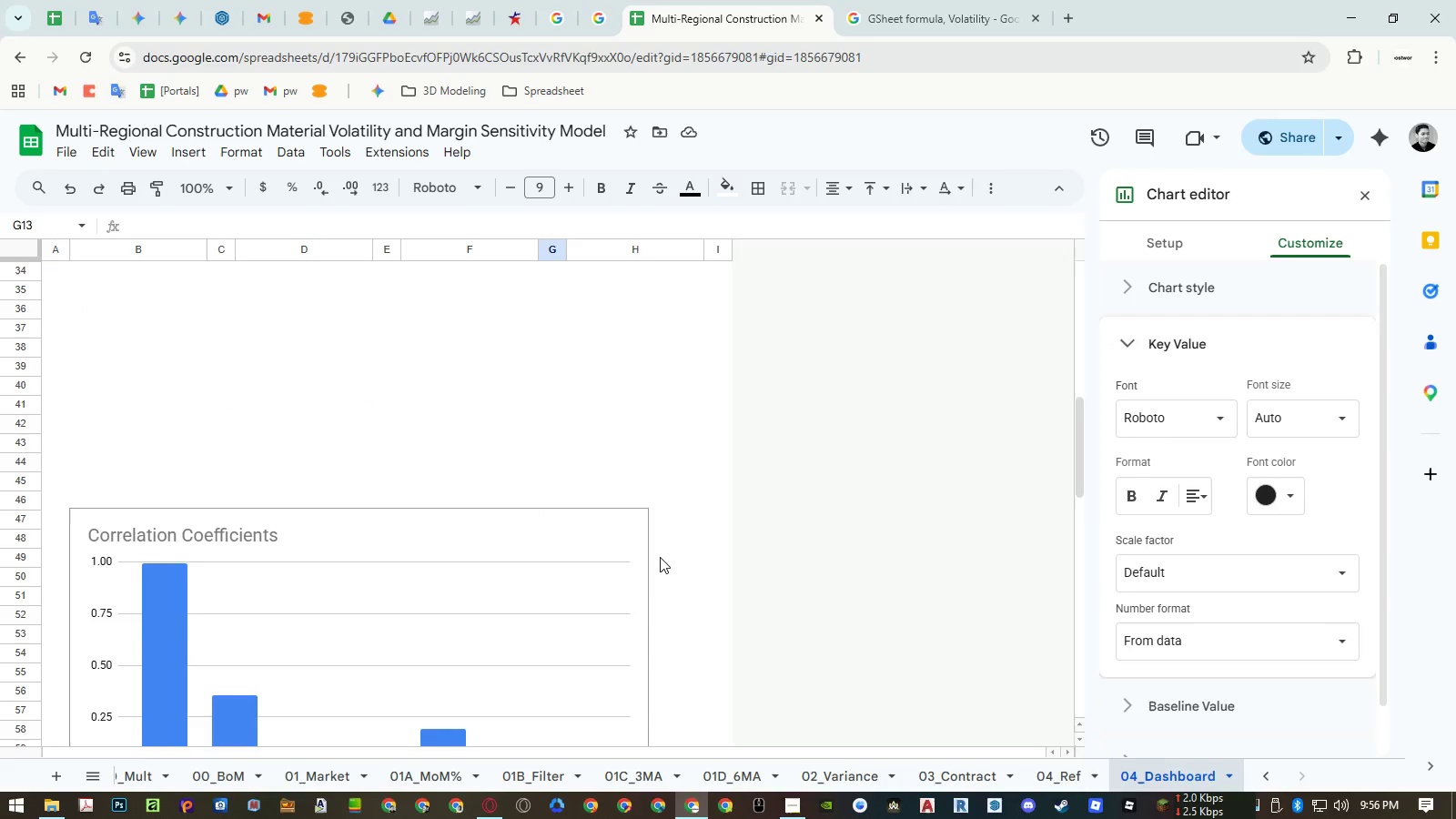 
scroll: coordinate [660, 557], scroll_direction: up, amount: 6.0
 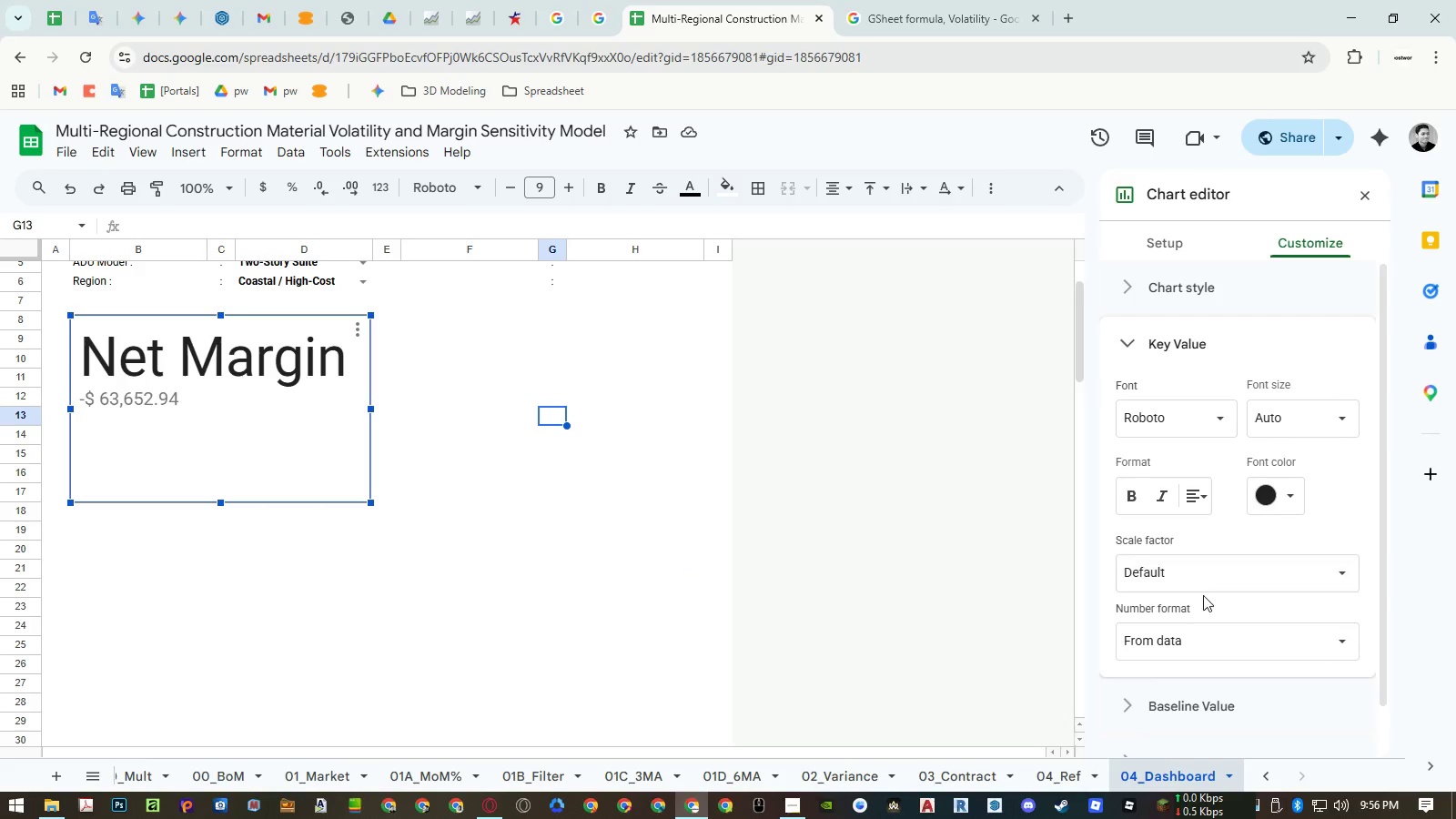 
left_click([1240, 571])
 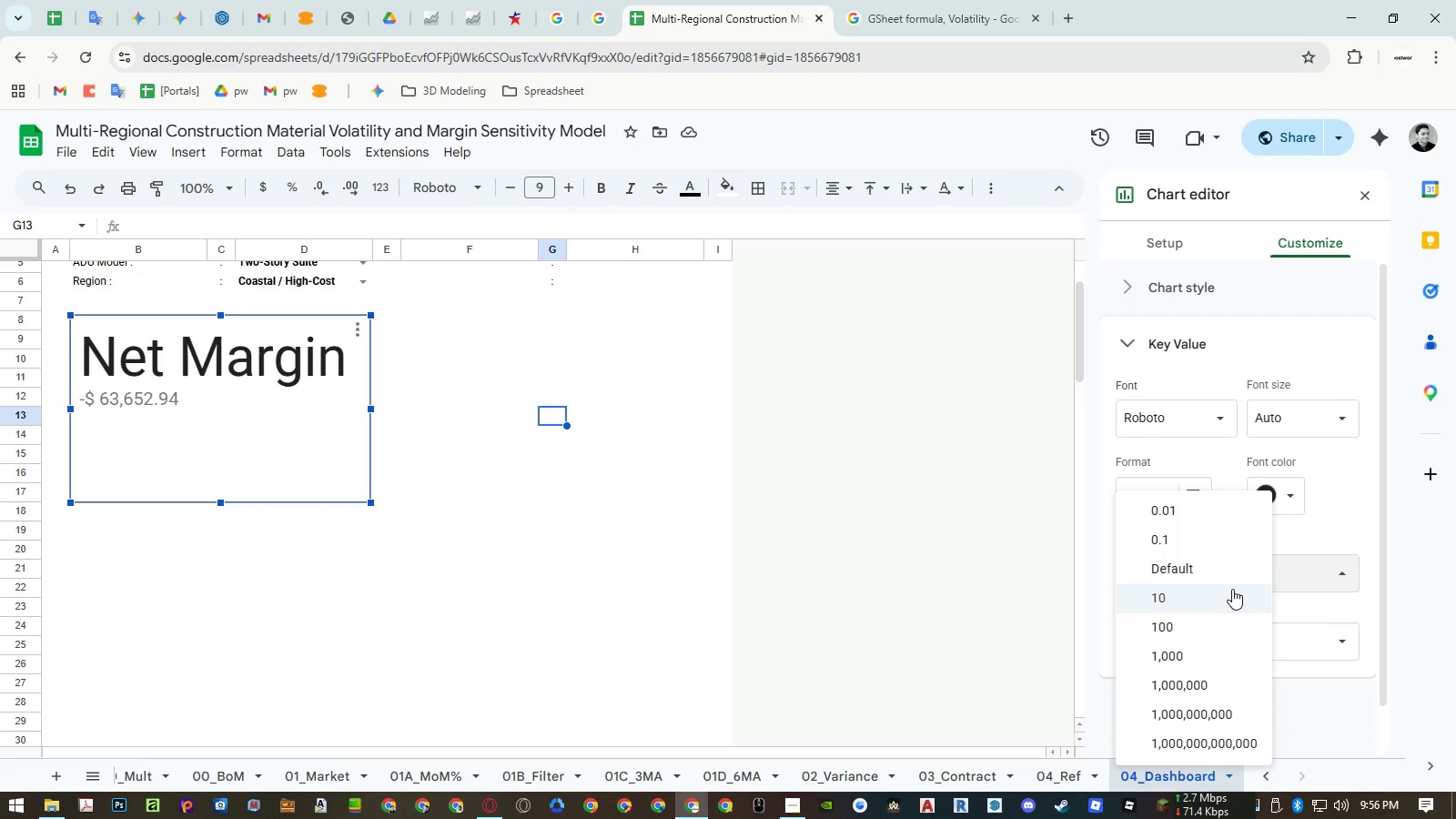 
left_click([1232, 589])
 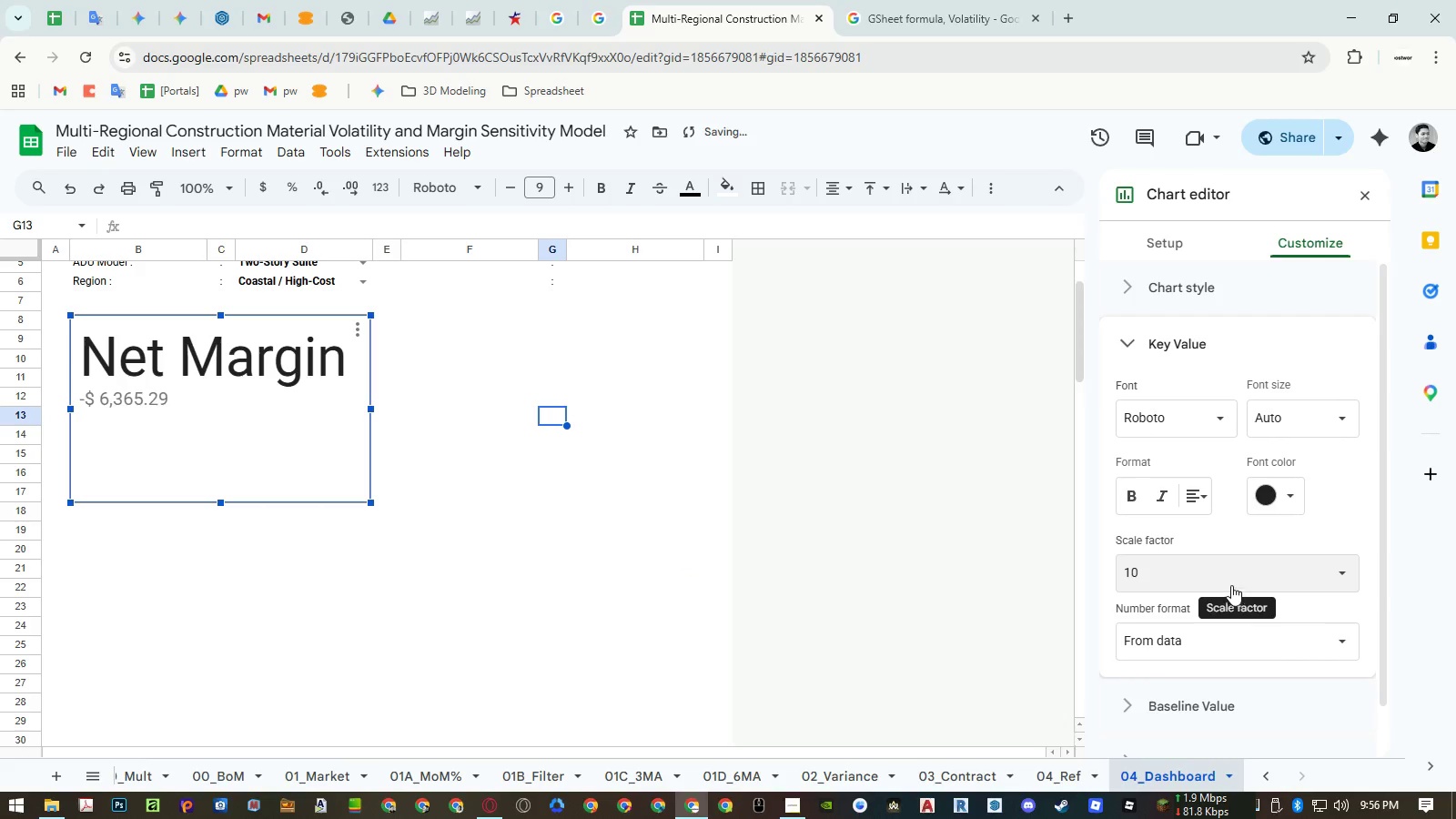 
left_click([1228, 571])
 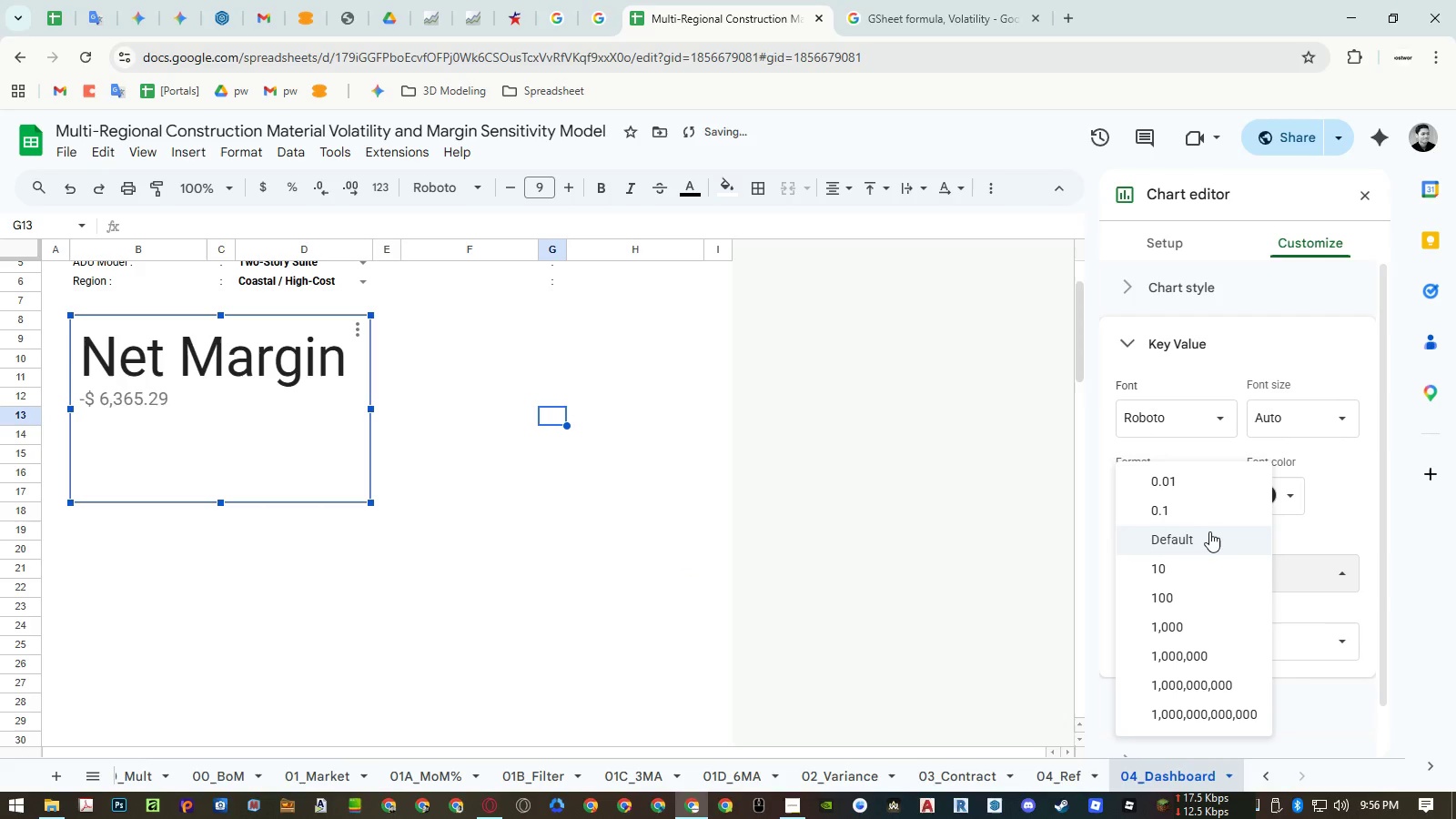 
left_click([1209, 531])
 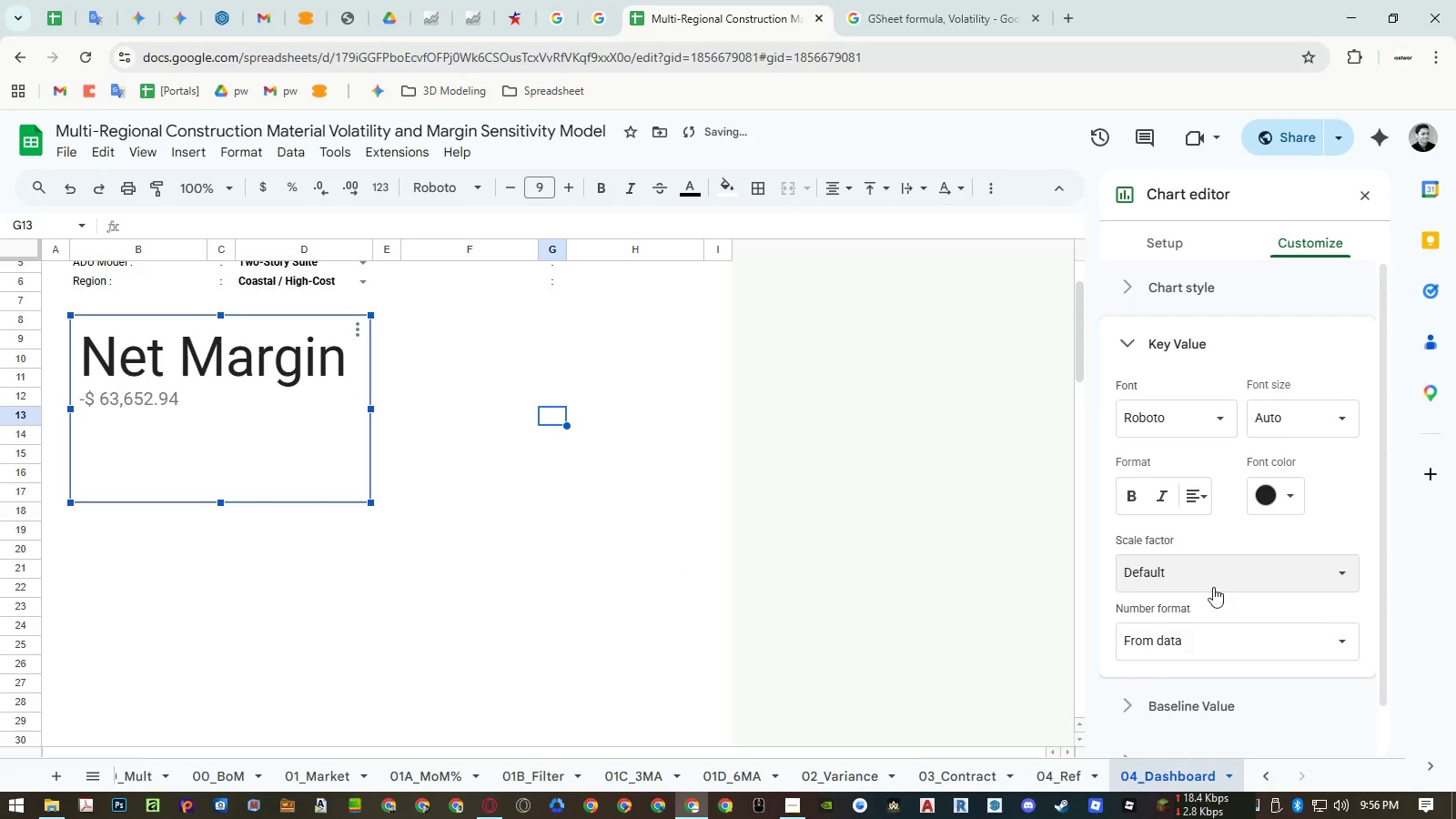 
left_click([1206, 636])
 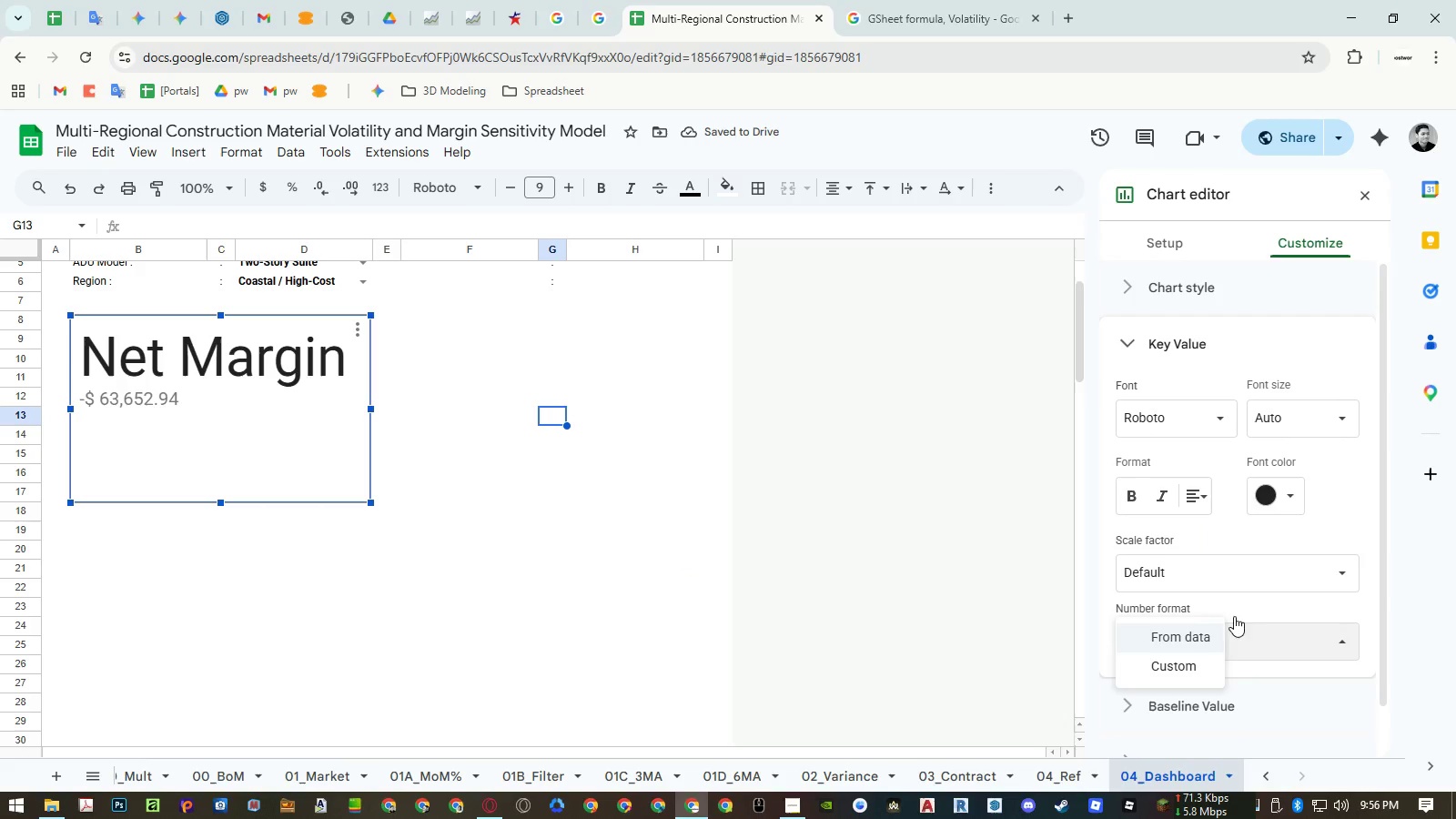 
left_click([1258, 607])
 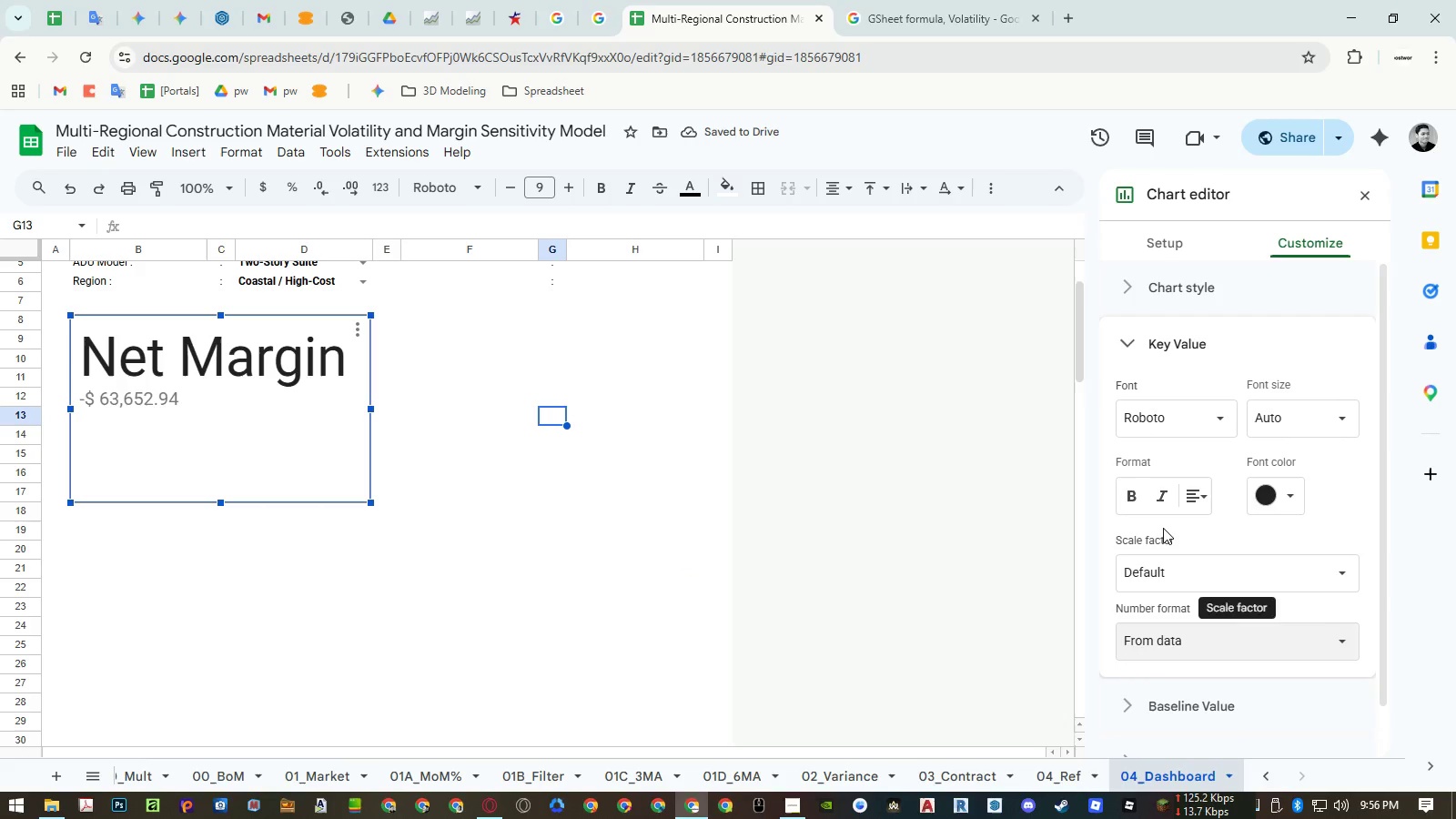 
left_click([1128, 500])
 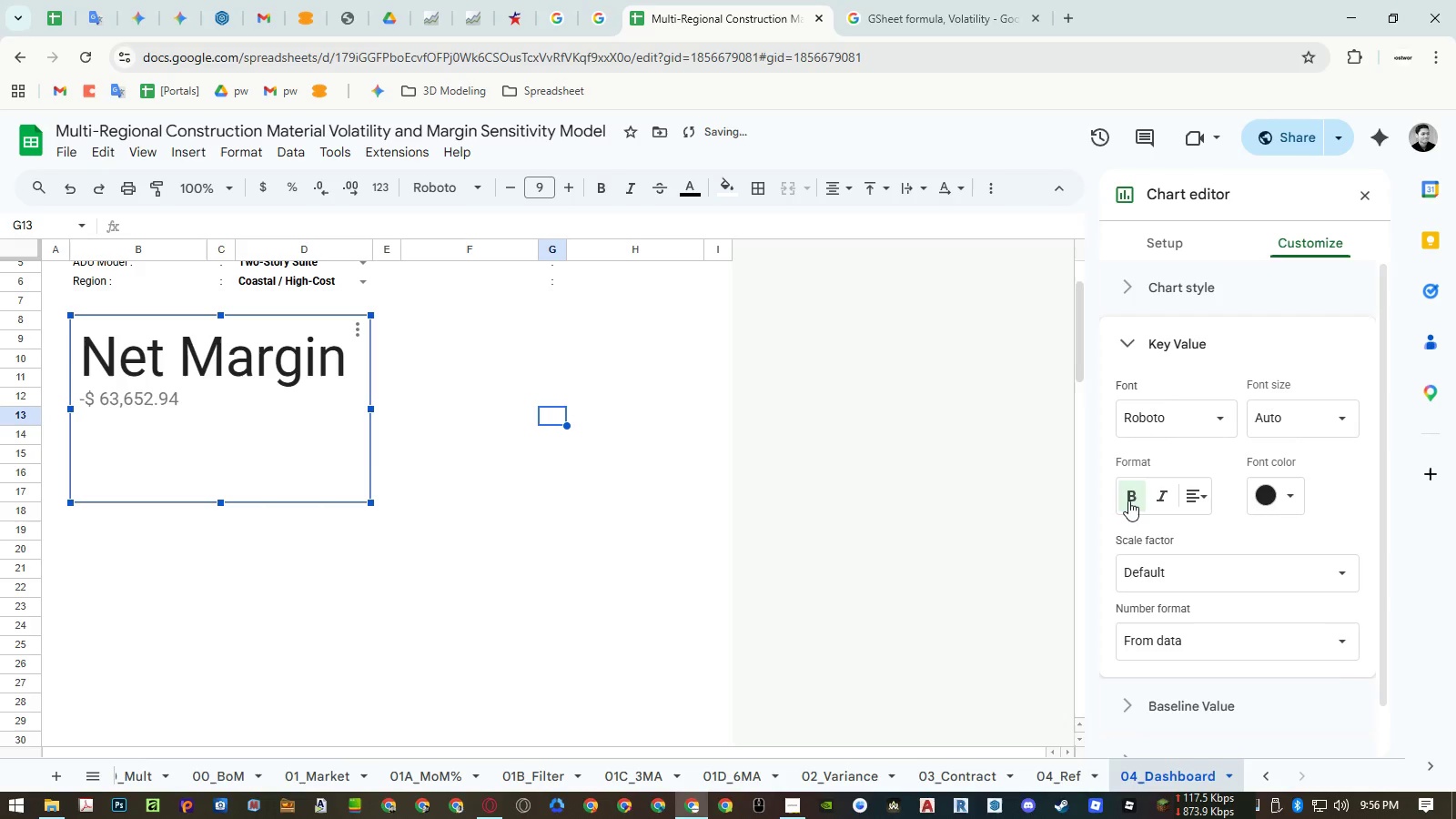 
double_click([1128, 500])
 